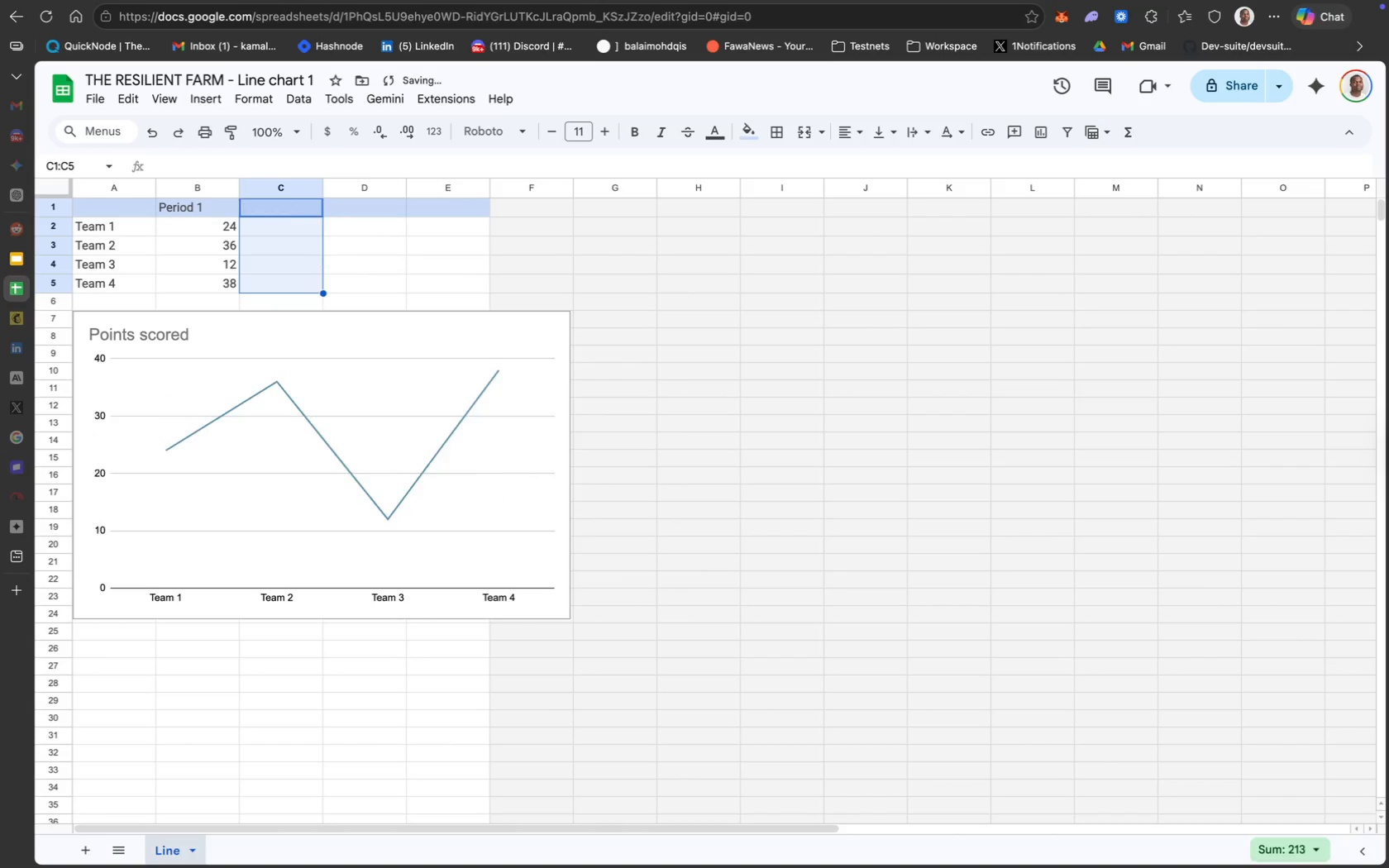 
key(Backspace)
 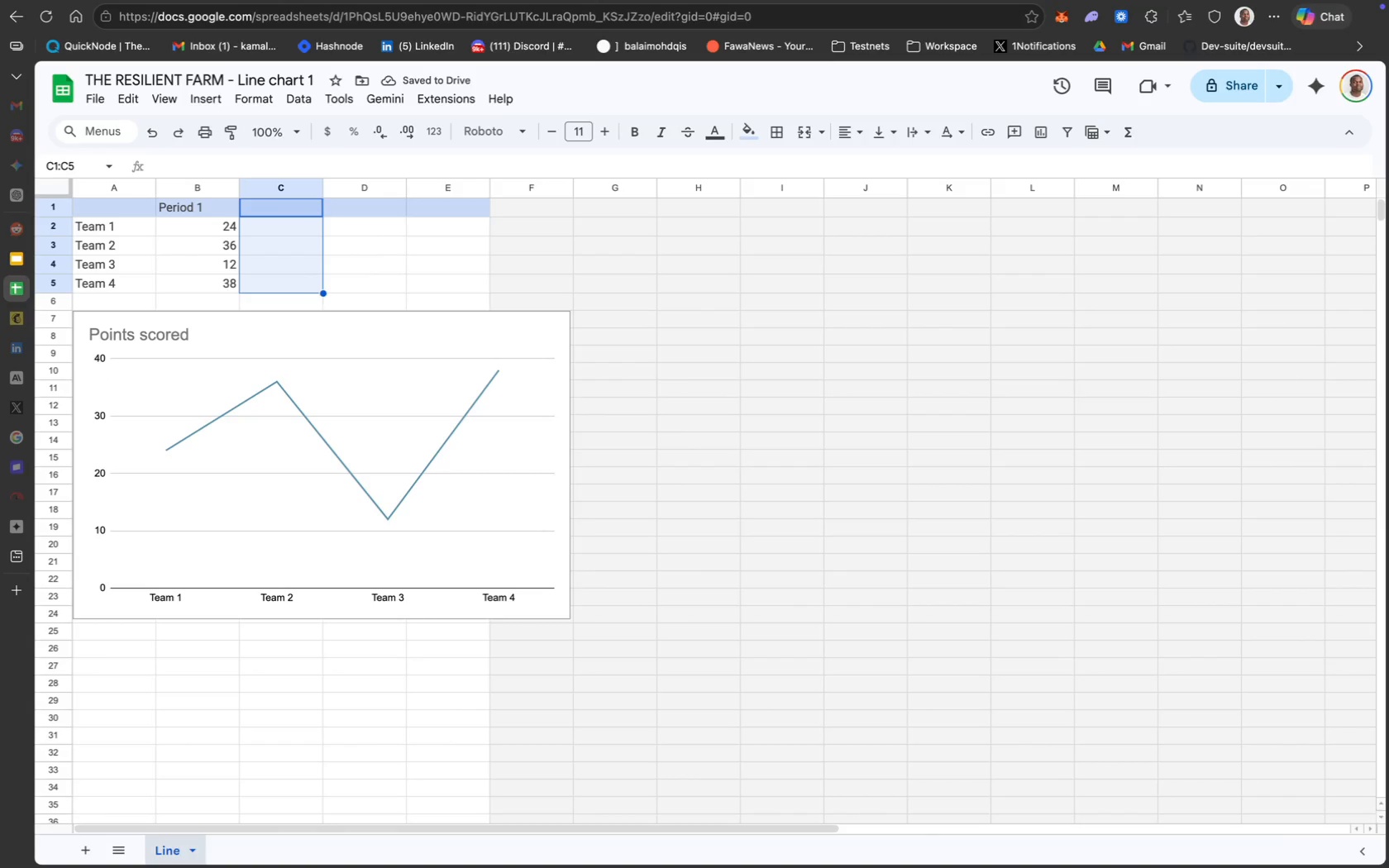 
left_click([192, 207])
 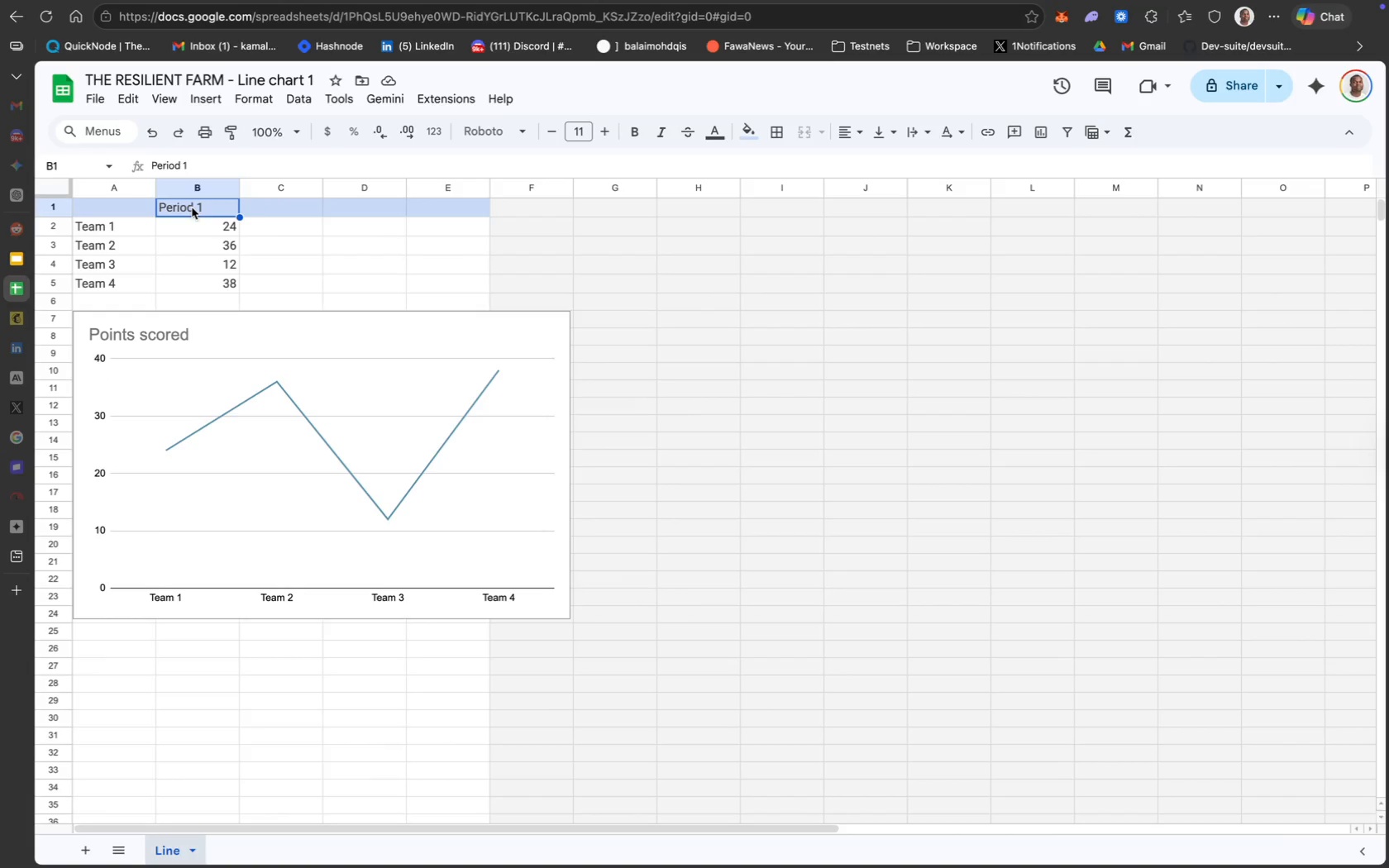 
key(Backspace)
 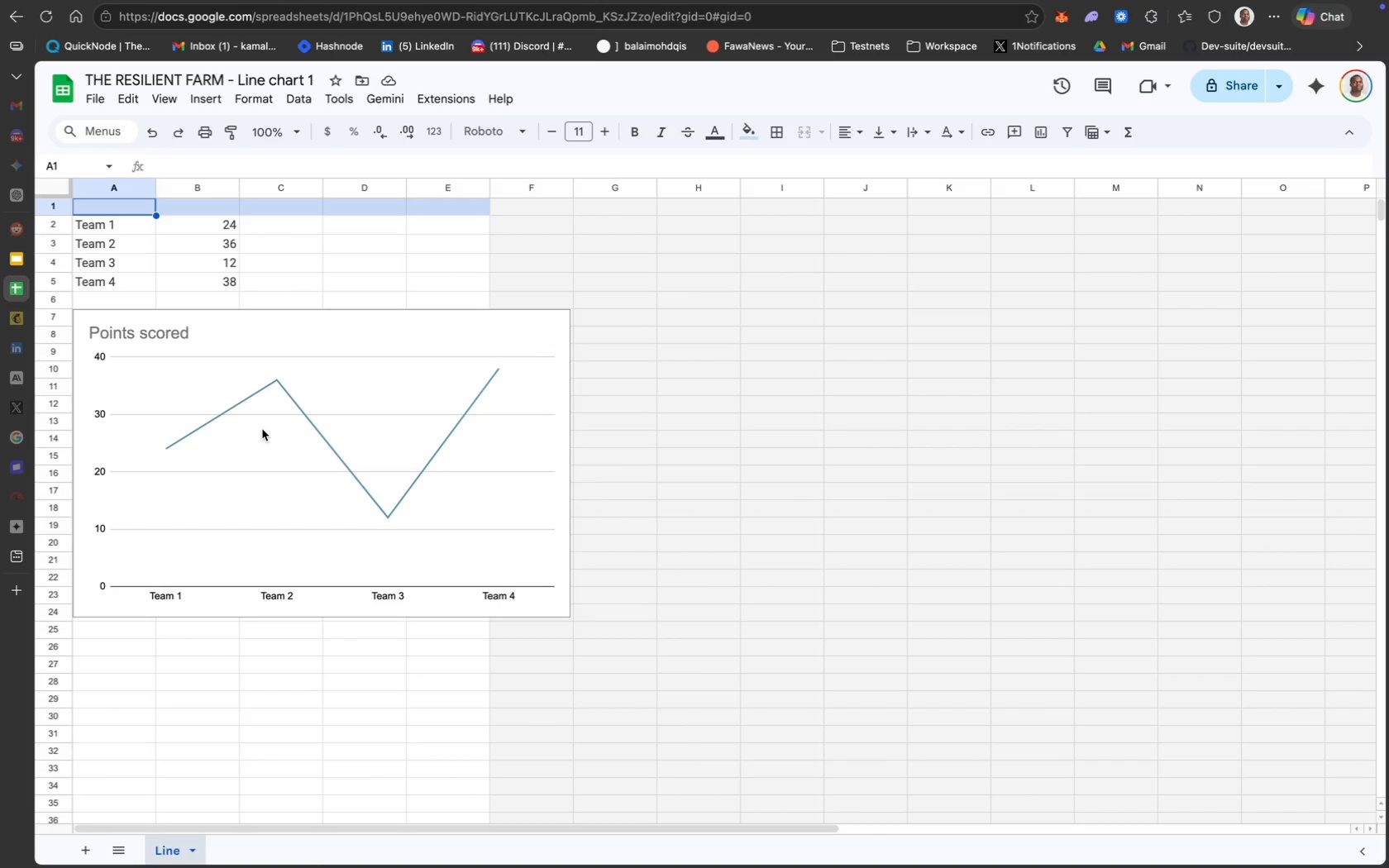 
wait(29.41)
 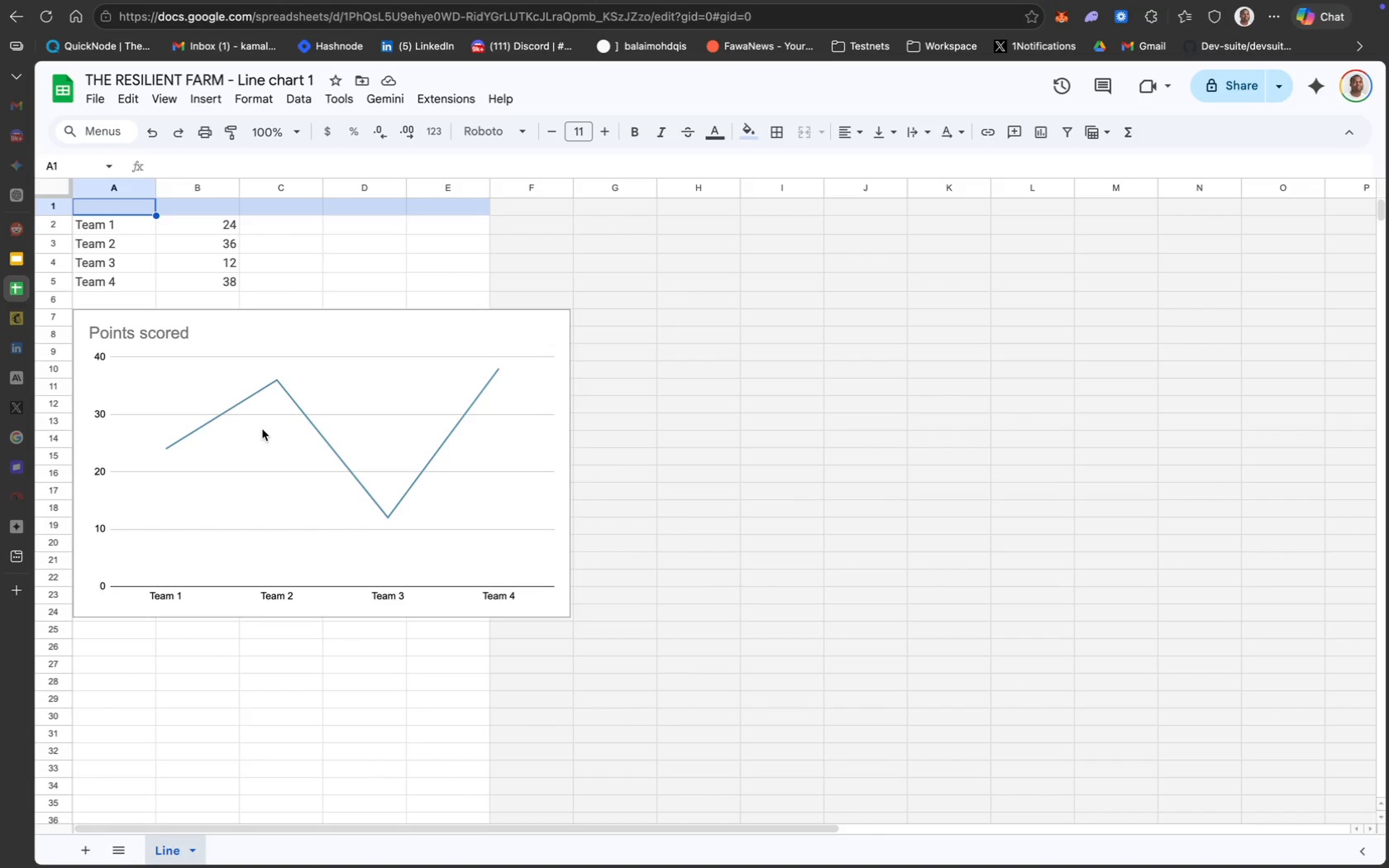 
double_click([135, 211])
 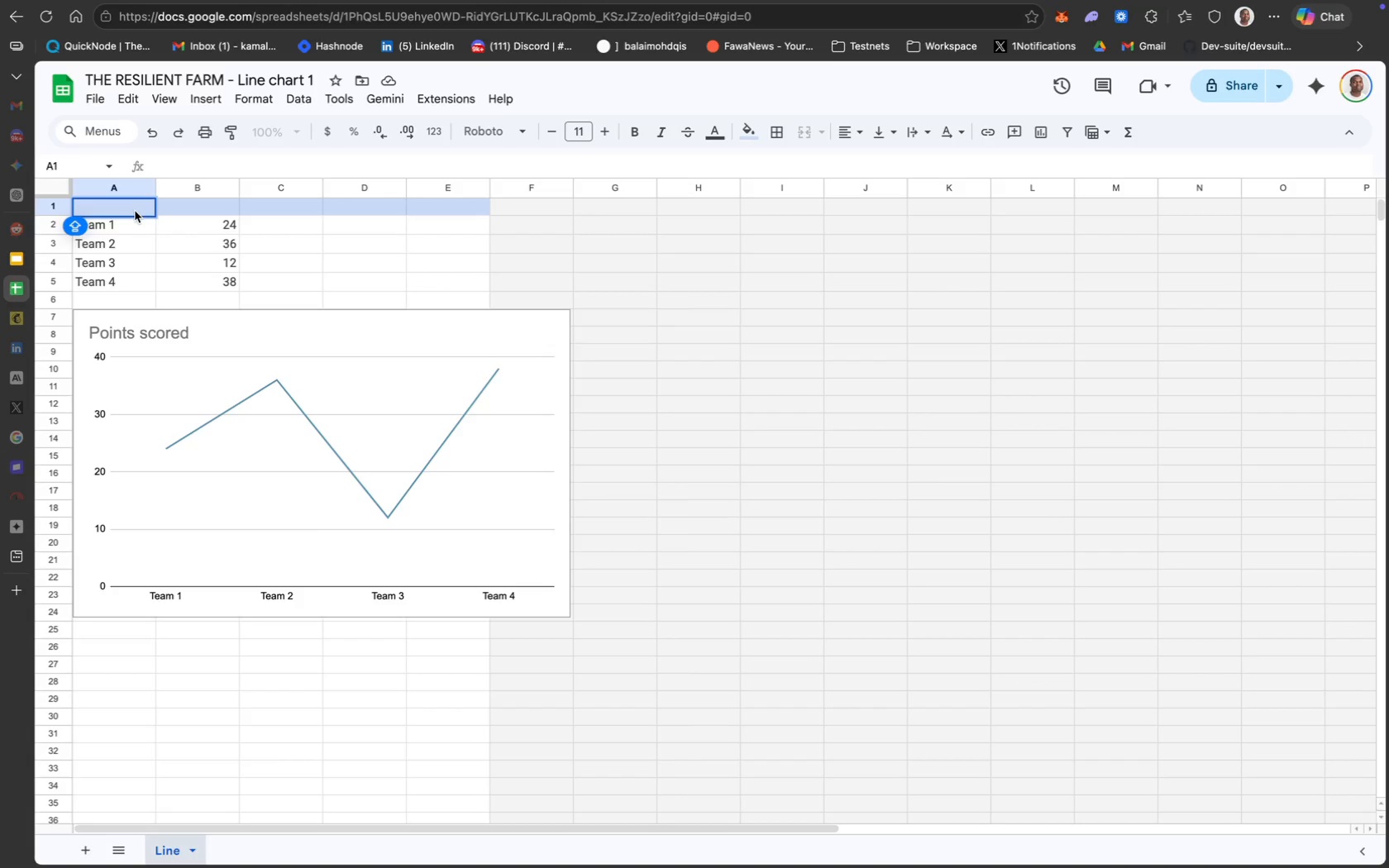 
wait(5.12)
 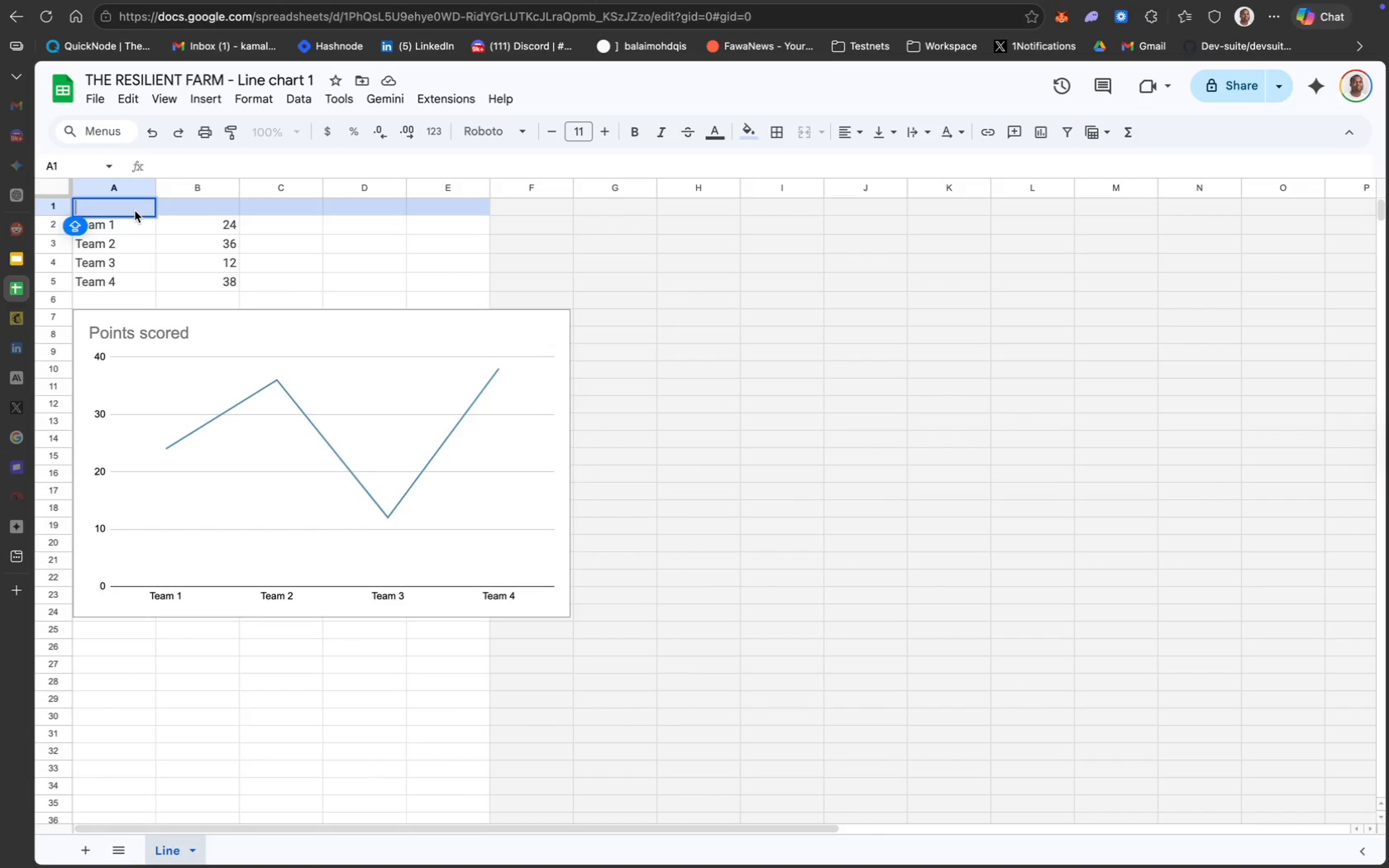 
type(Hour)
 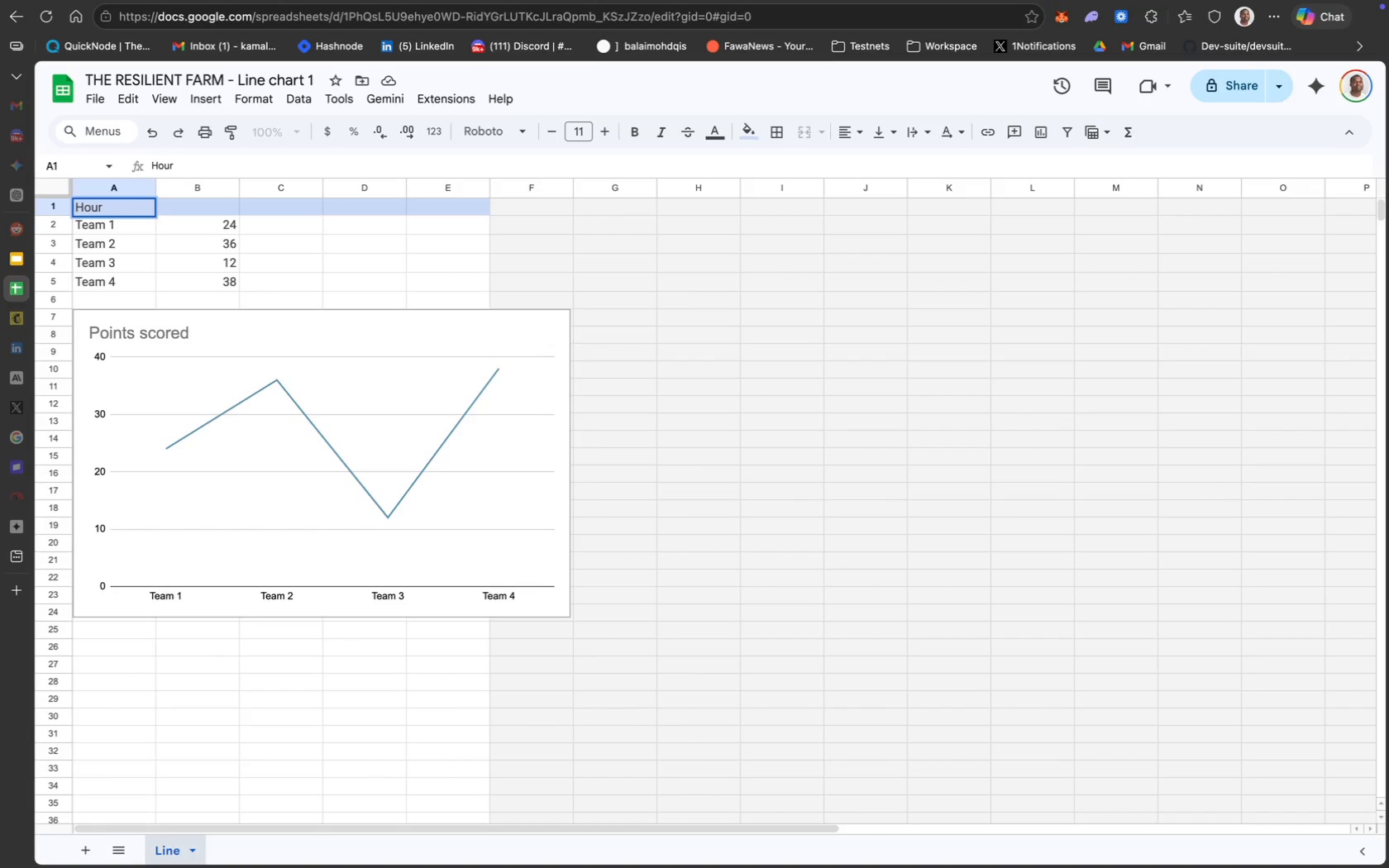 
key(Meta+A)
 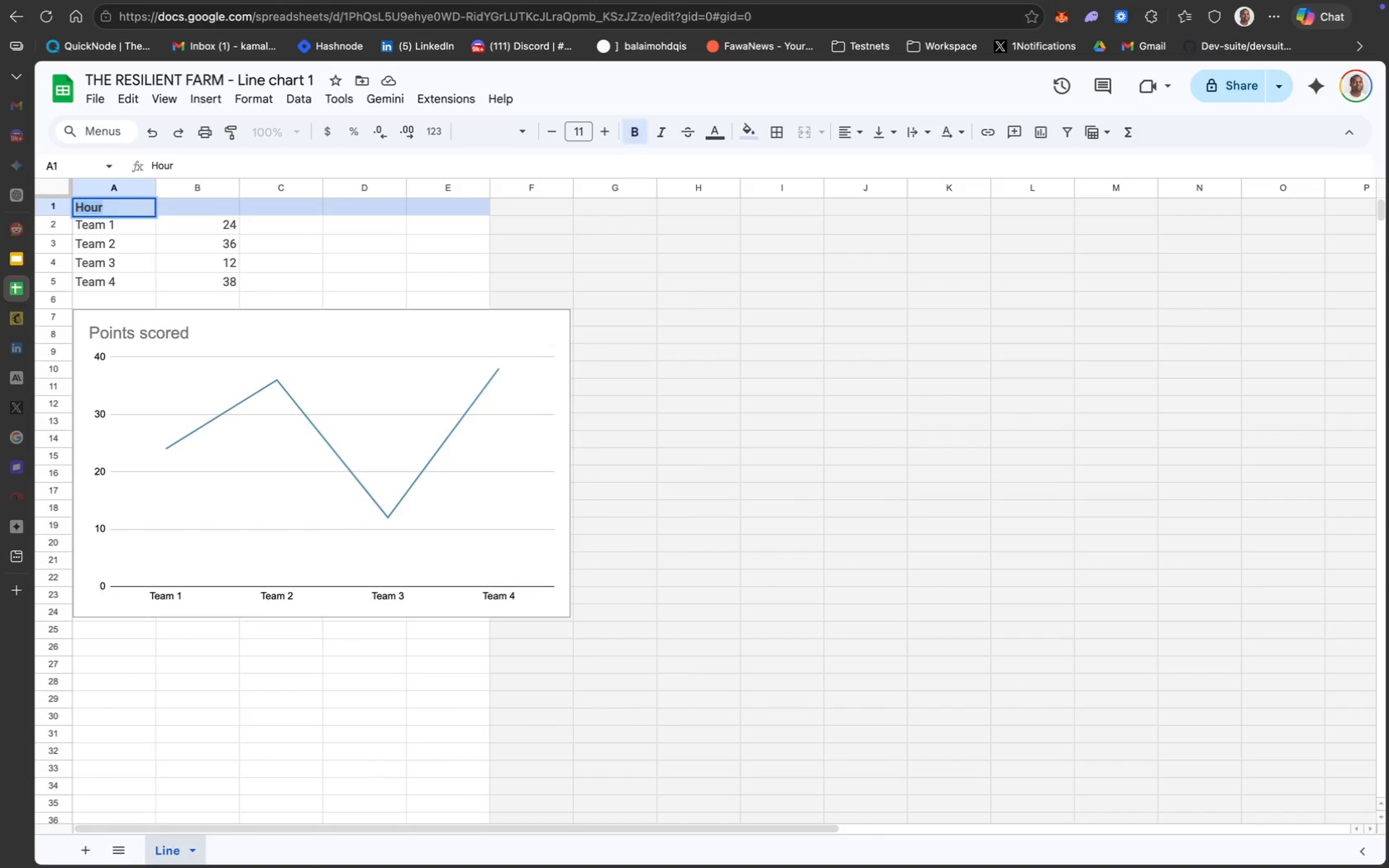 
key(Meta+B)
 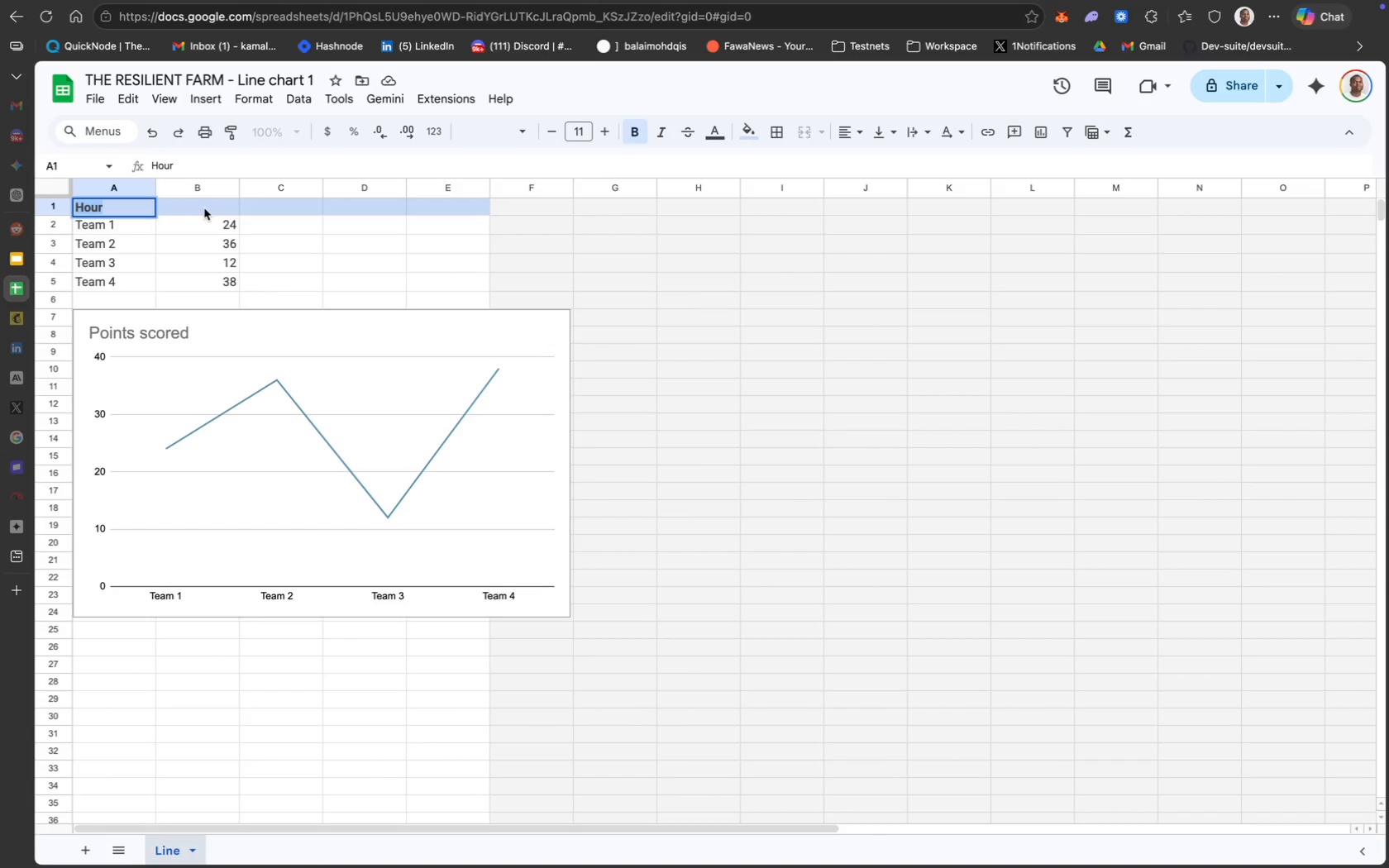 
left_click([205, 210])
 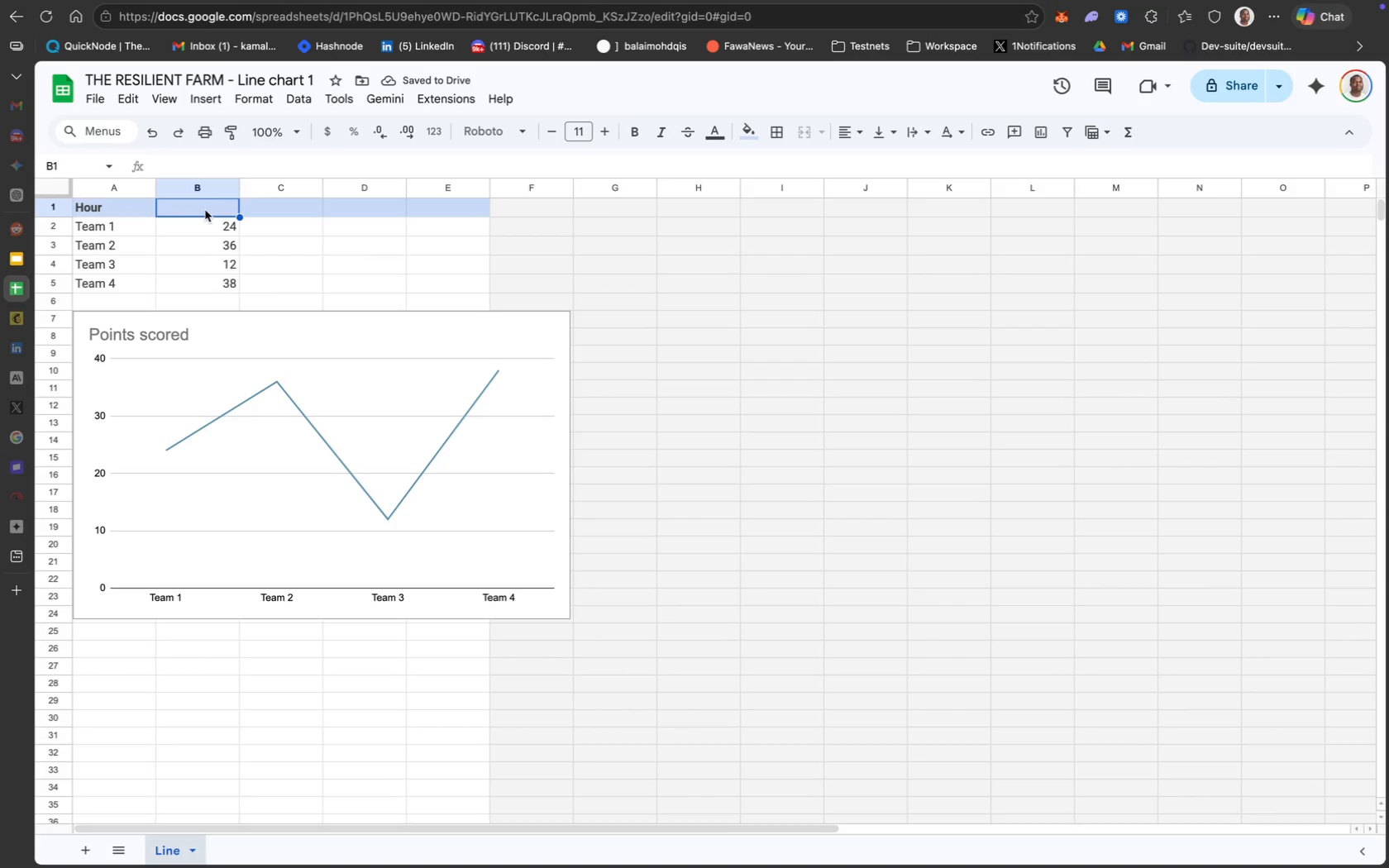 
type(Battery ()
 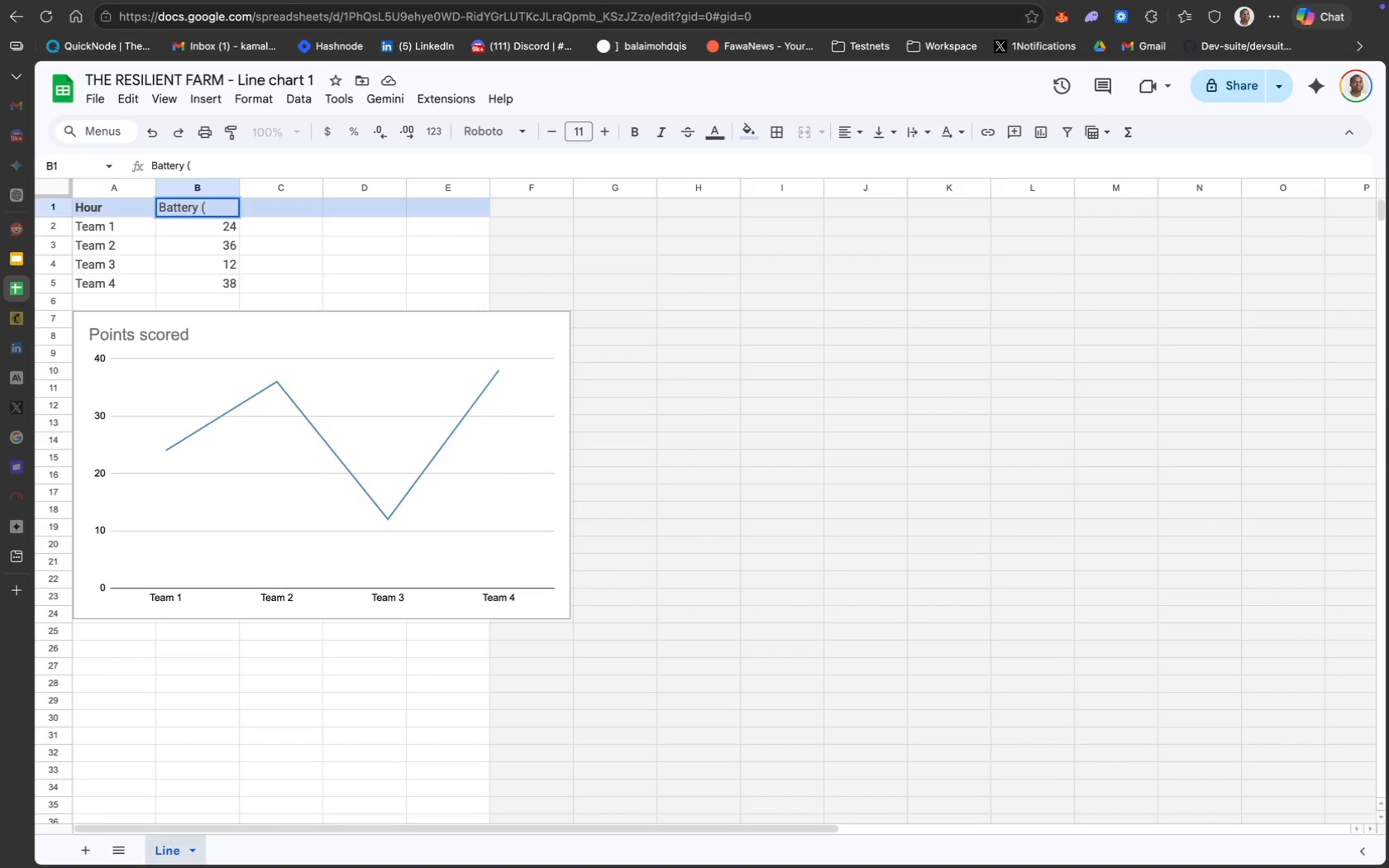 
key(CapsLock)
 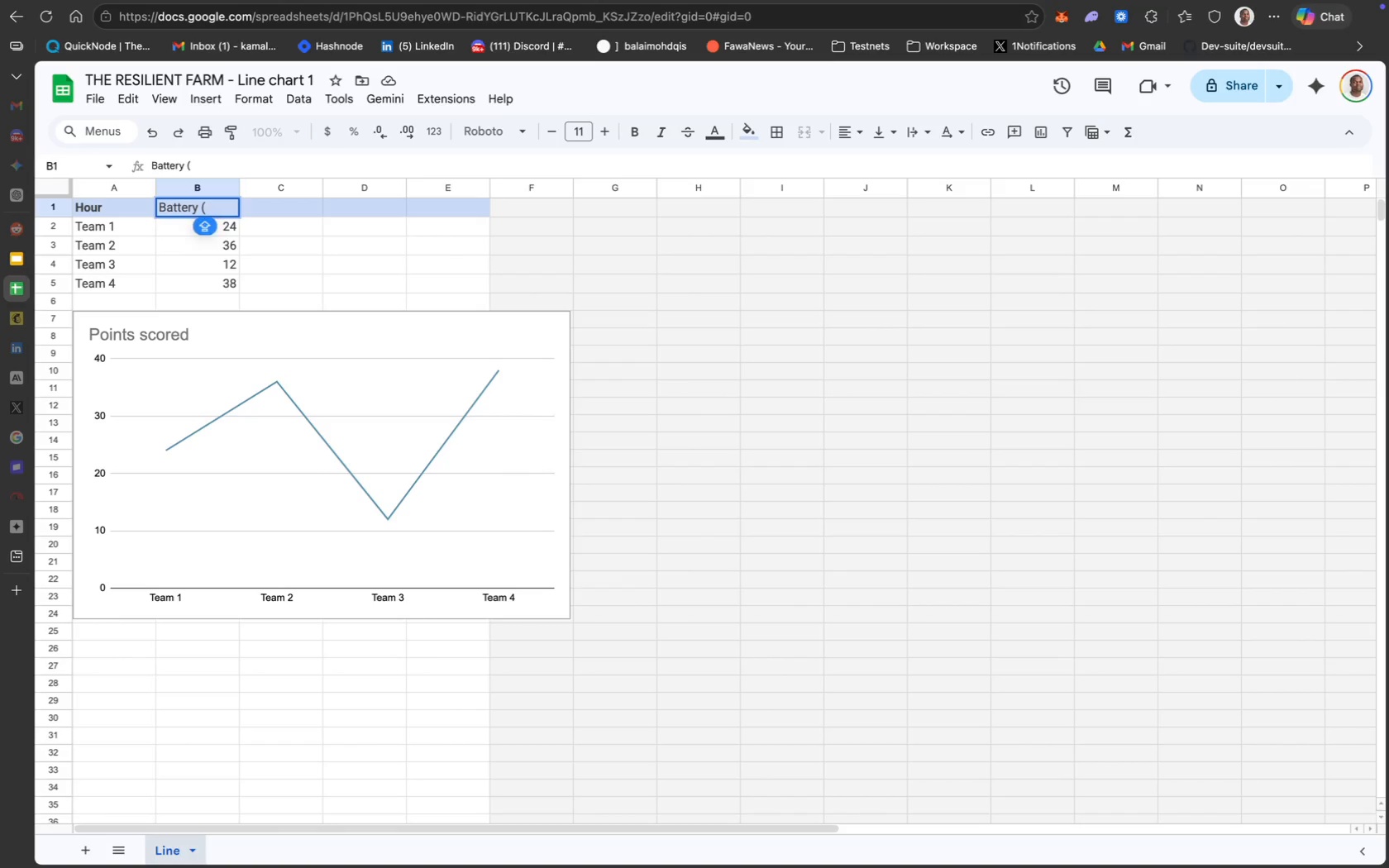 
key(S)
 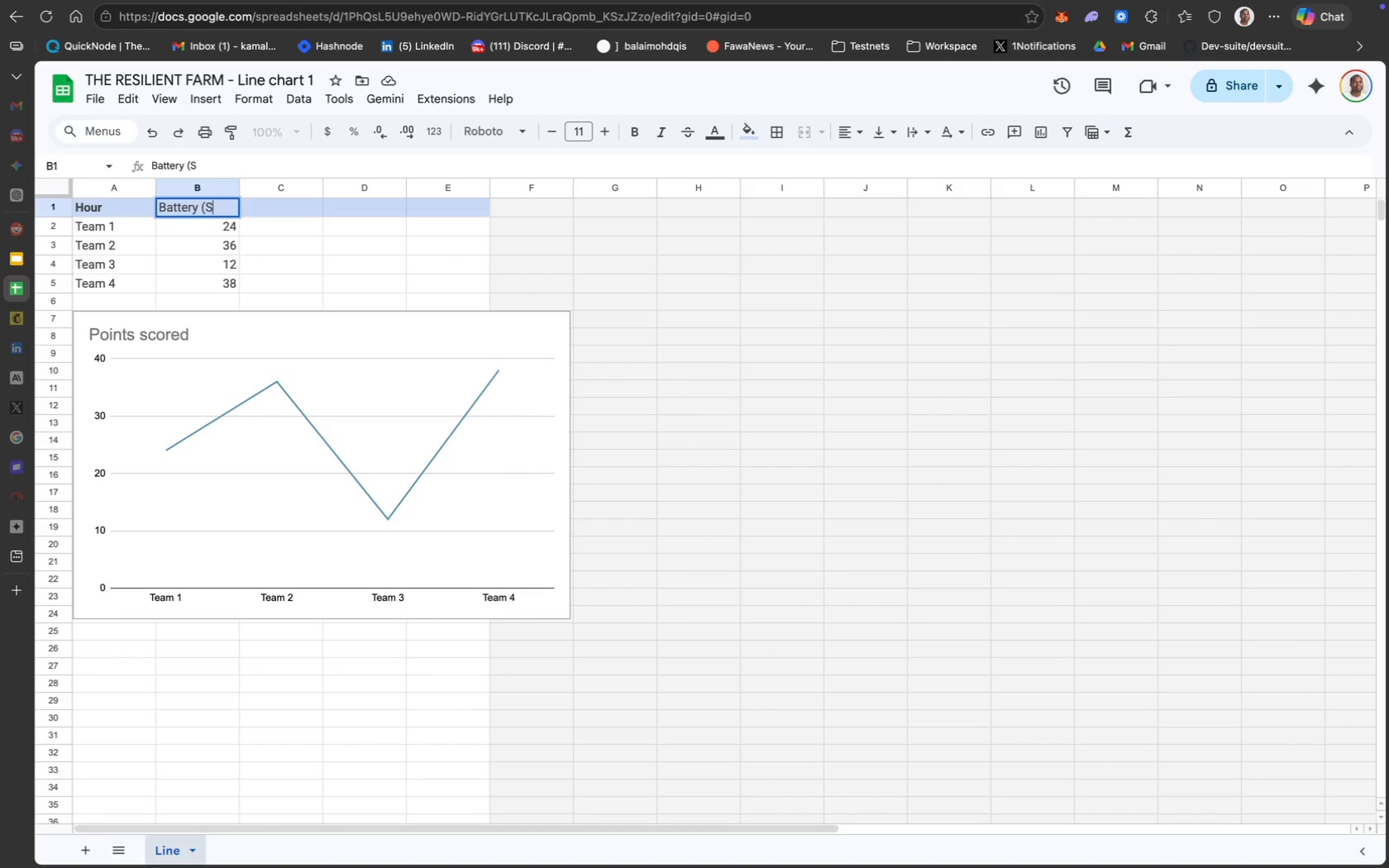 
key(CapsLock)
 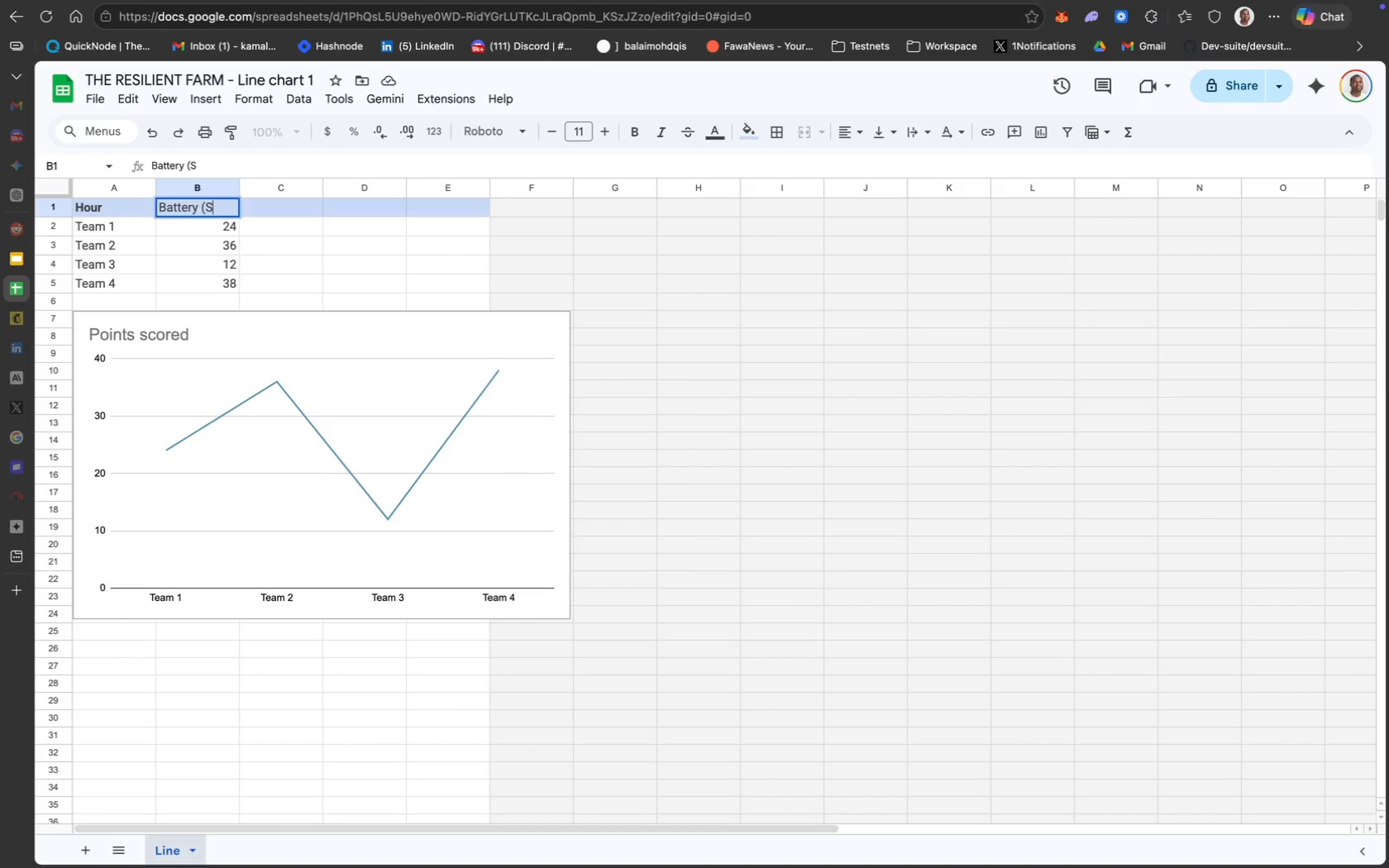 
key(O)
 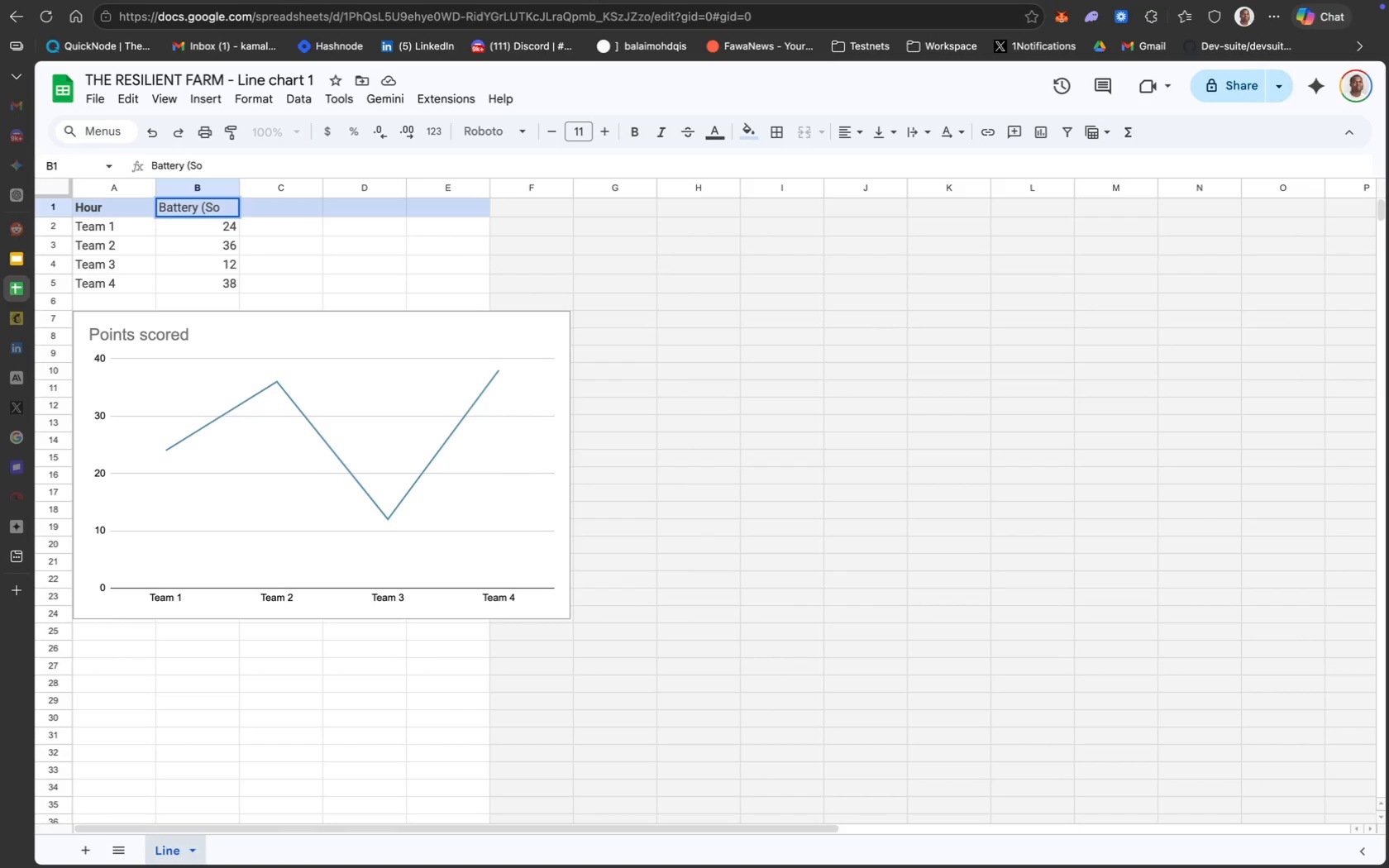 
key(CapsLock)
 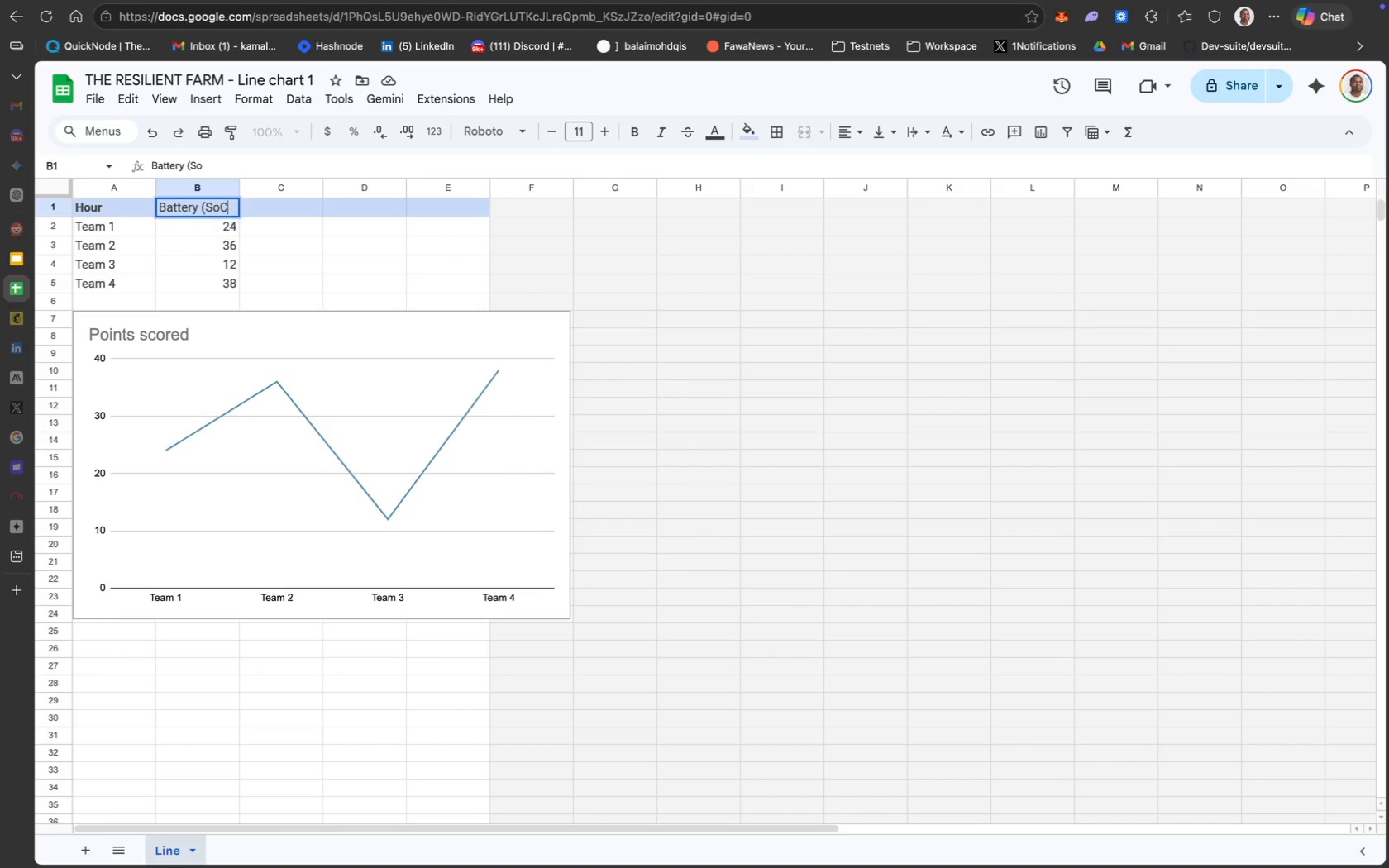 
key(C)
 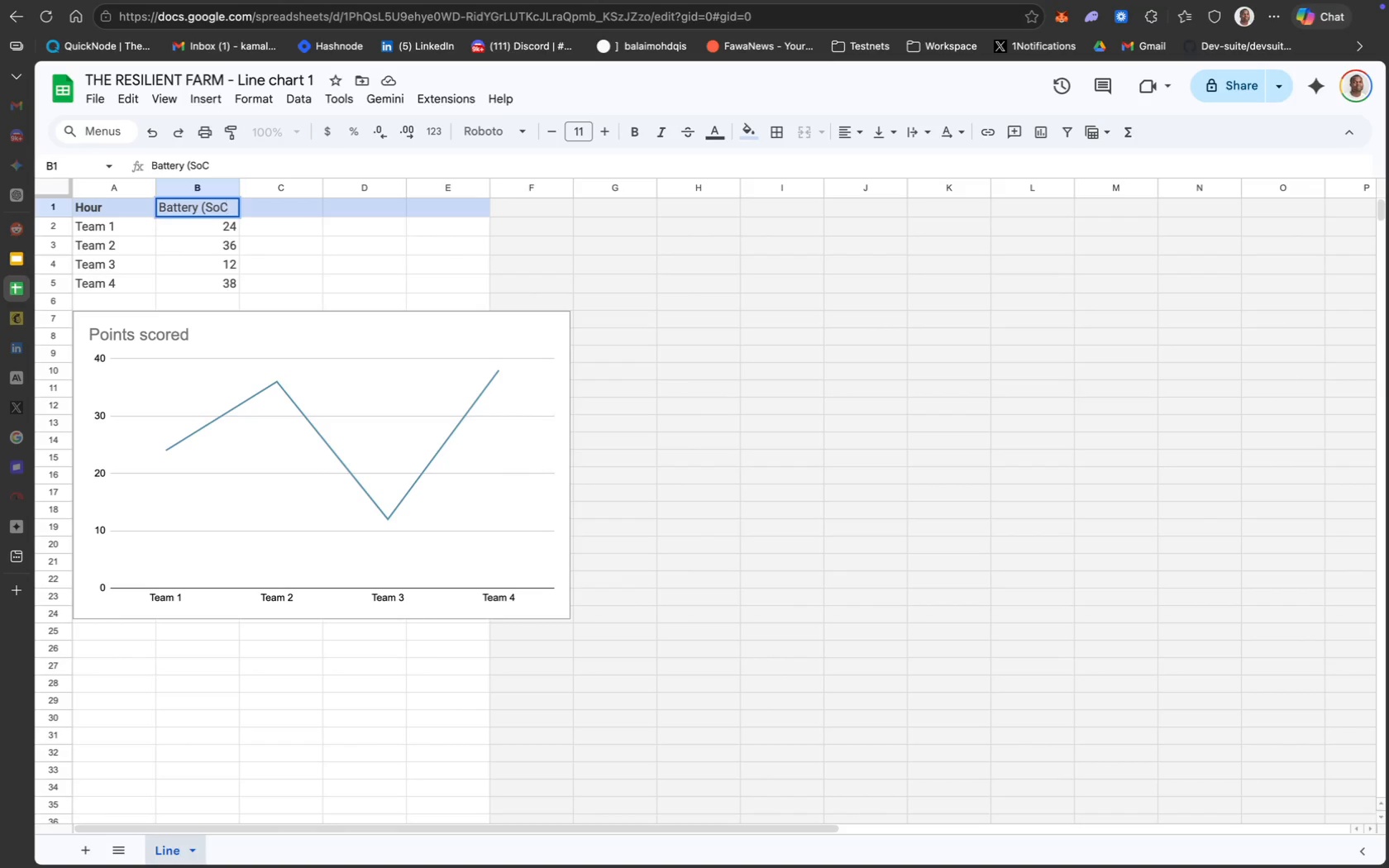 
key(CapsLock)
 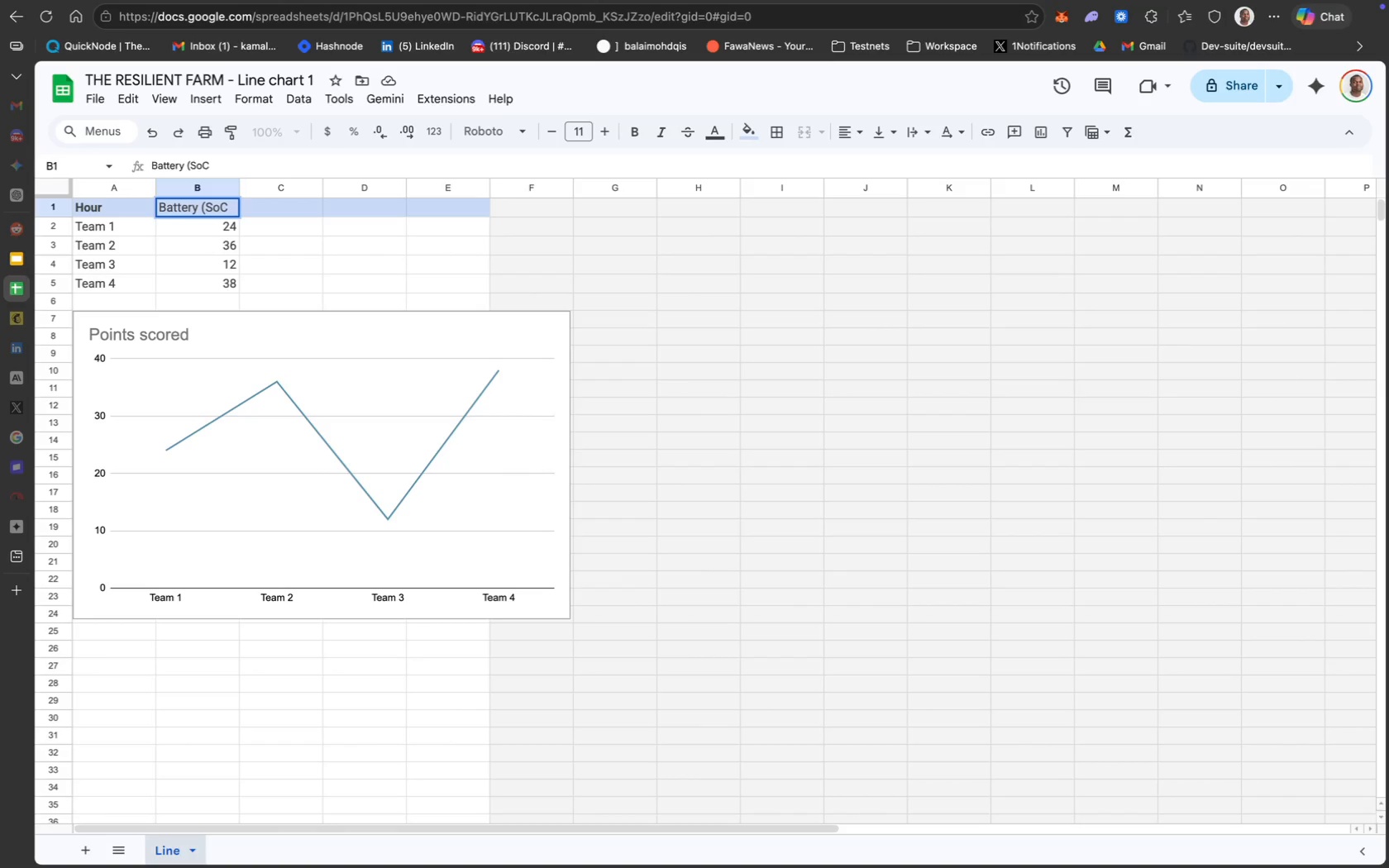 
key(ArrowLeft)
 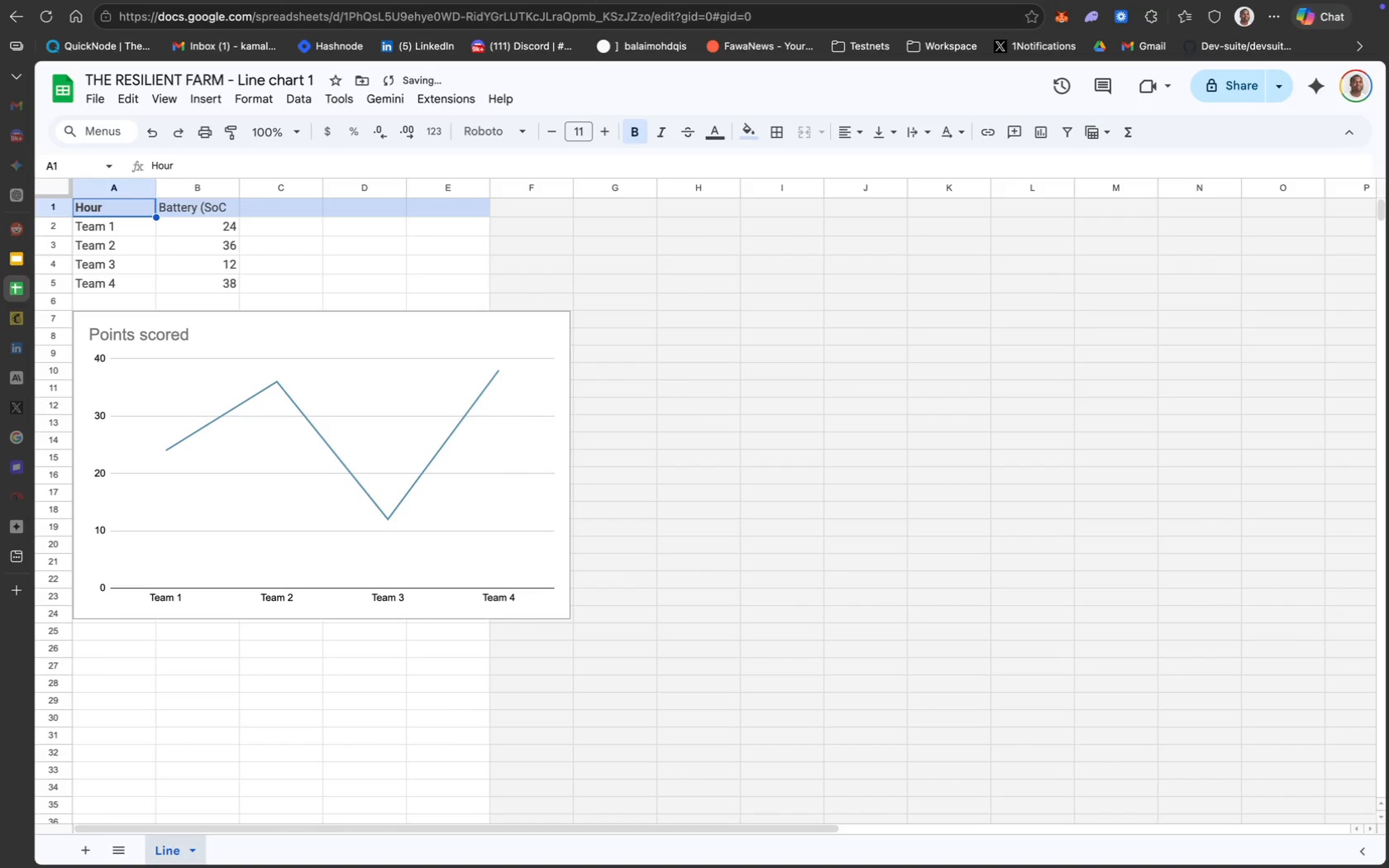 
key(ArrowLeft)
 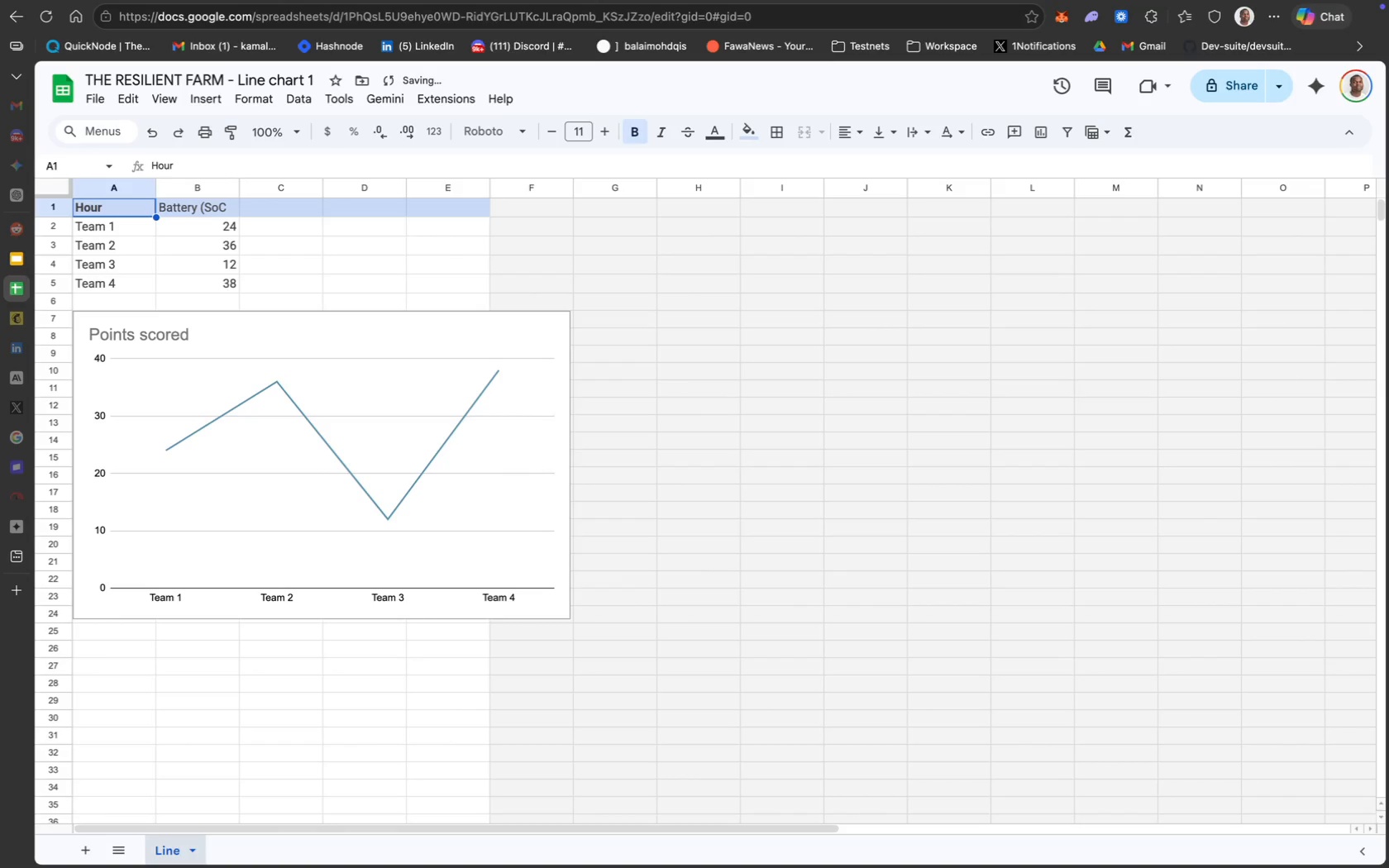 
key(ArrowLeft)
 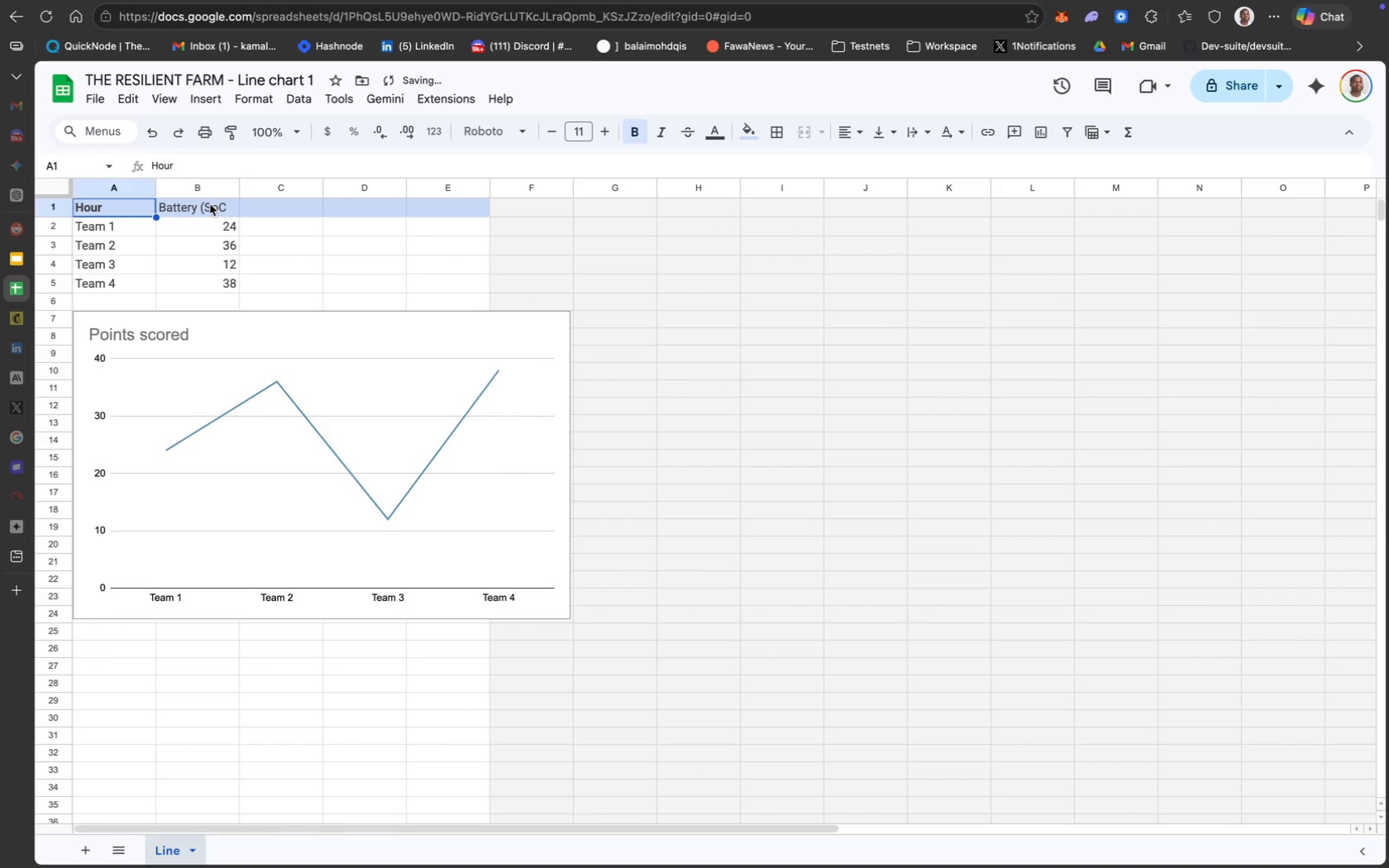 
double_click([209, 204])
 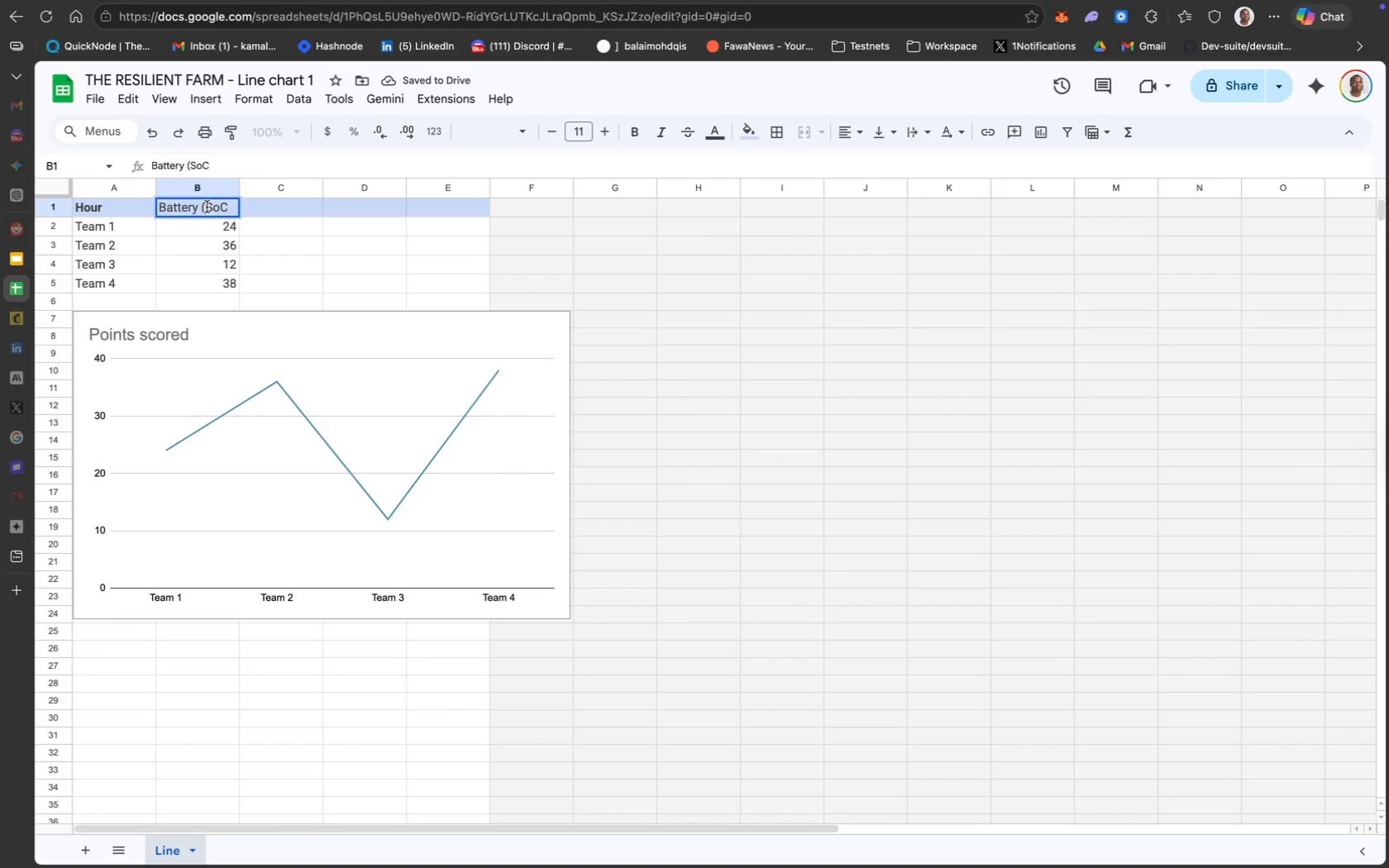 
key(Backspace)
 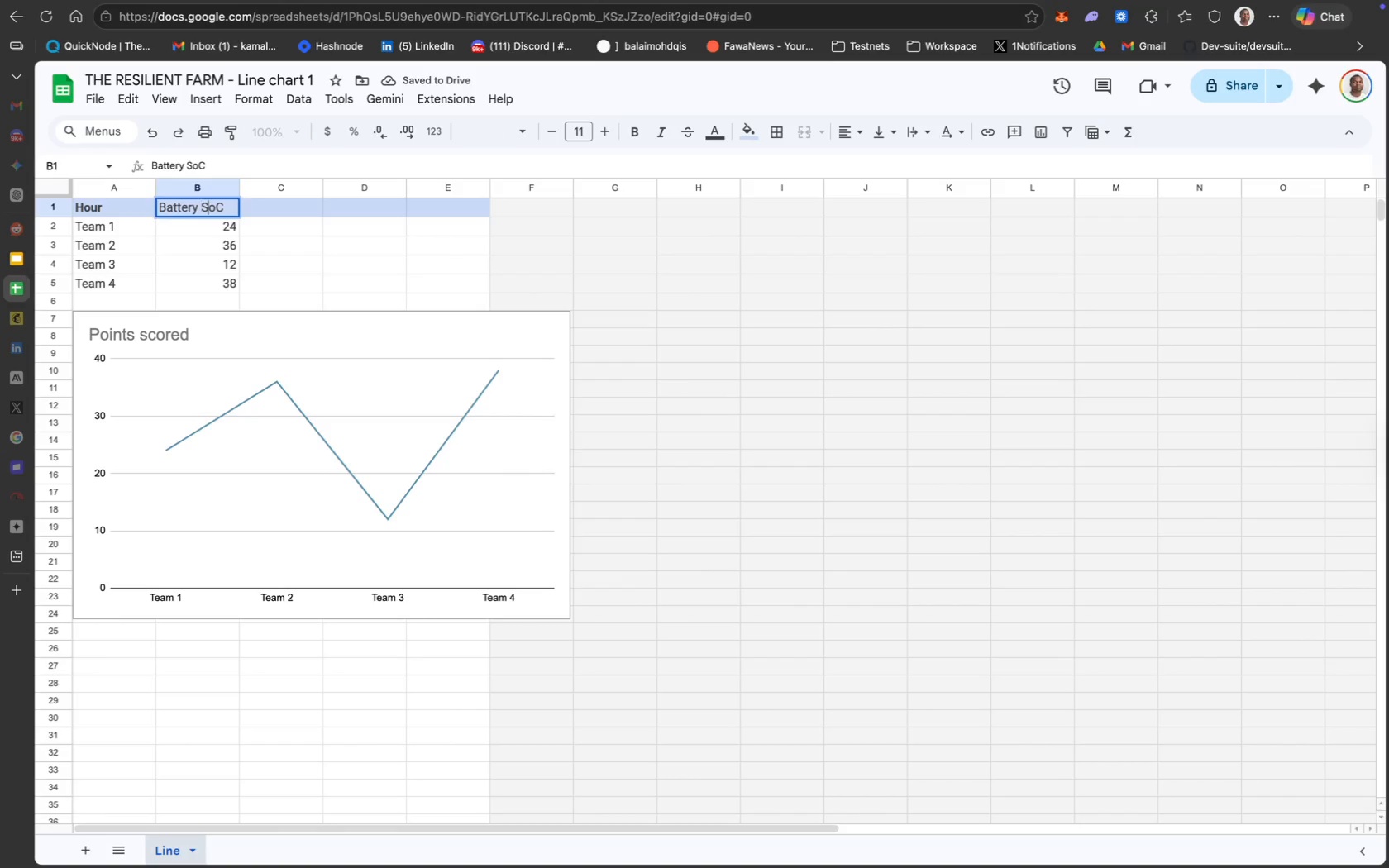 
key(ArrowRight)
 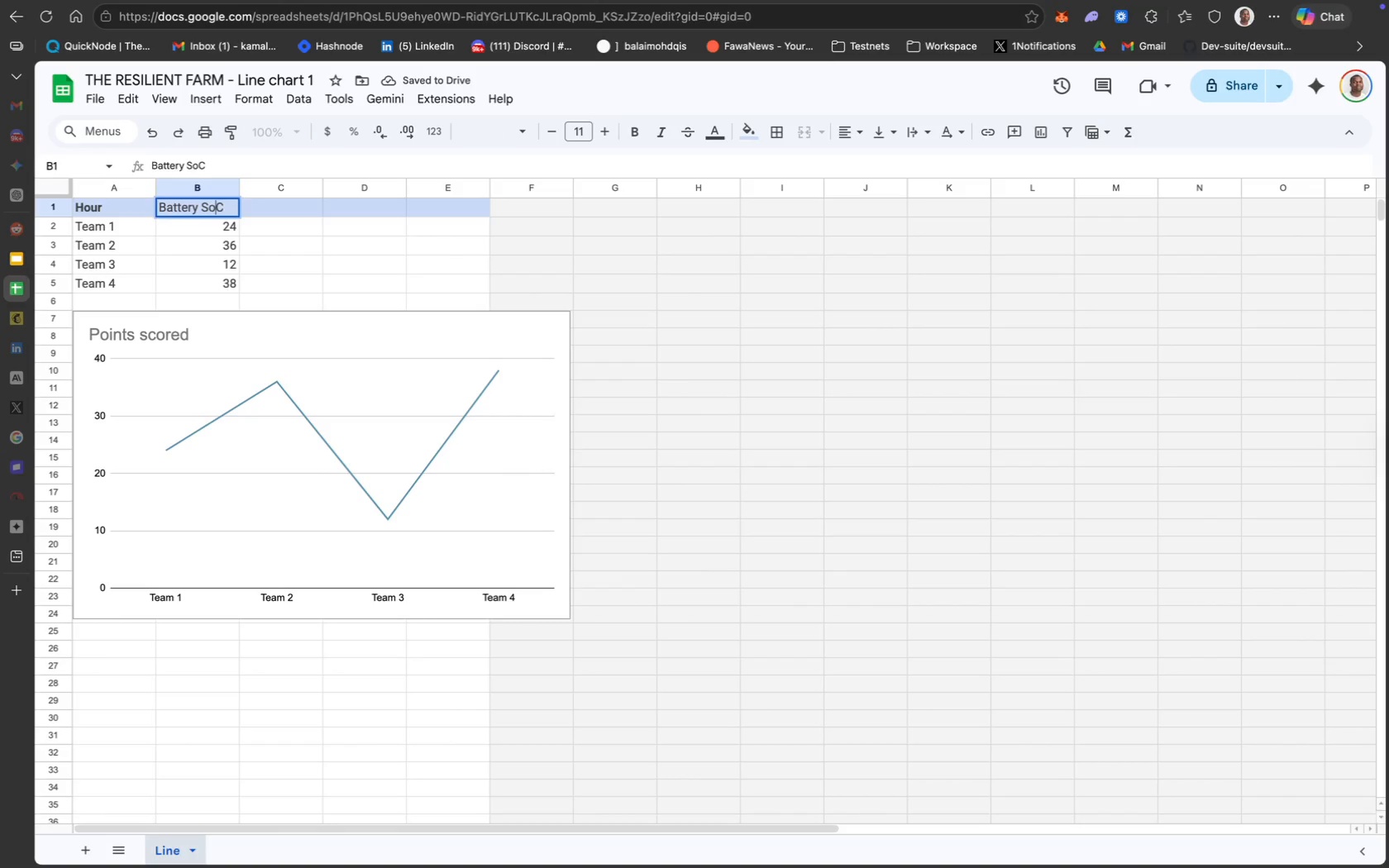 
key(ArrowRight)
 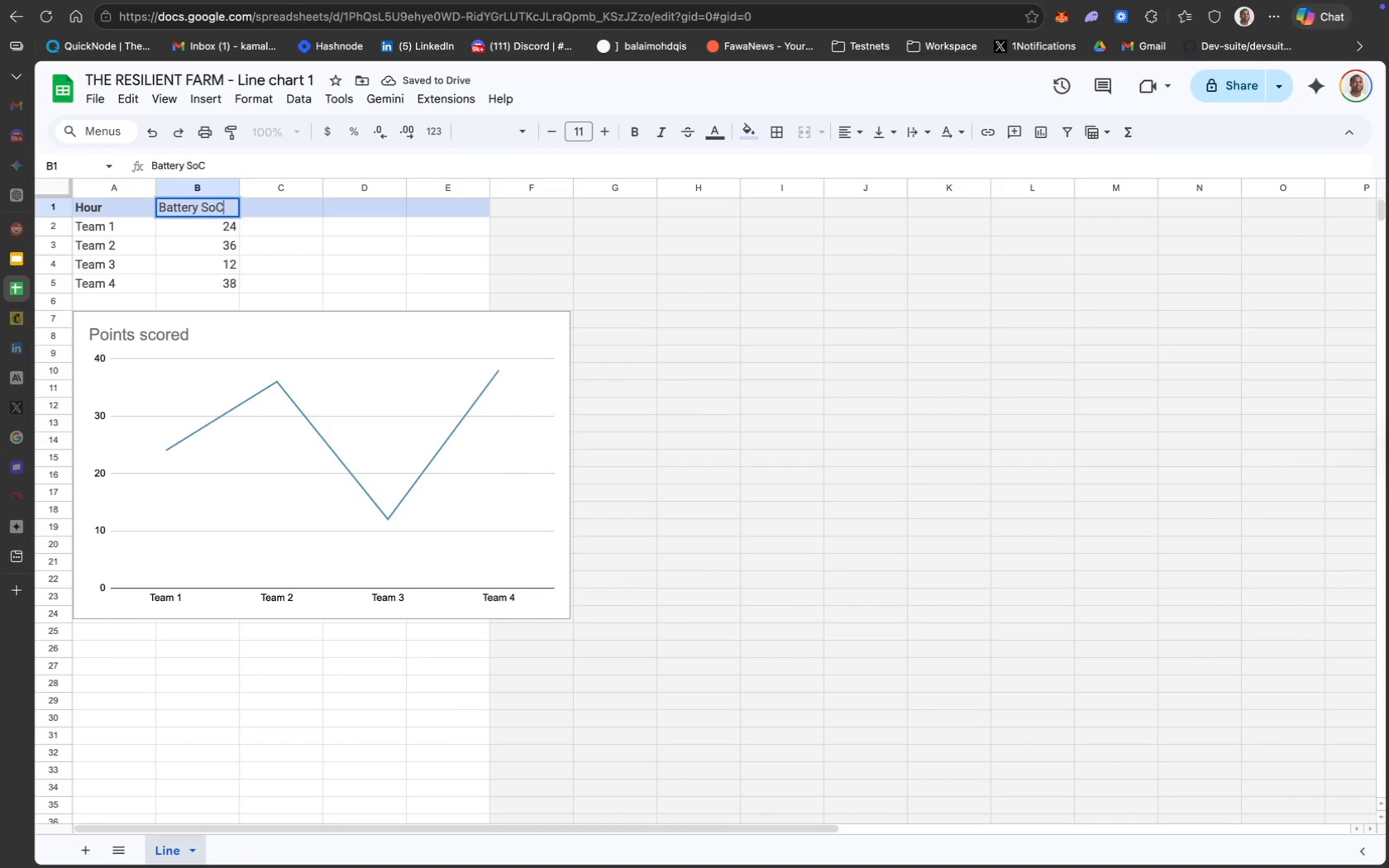 
key(ArrowRight)
 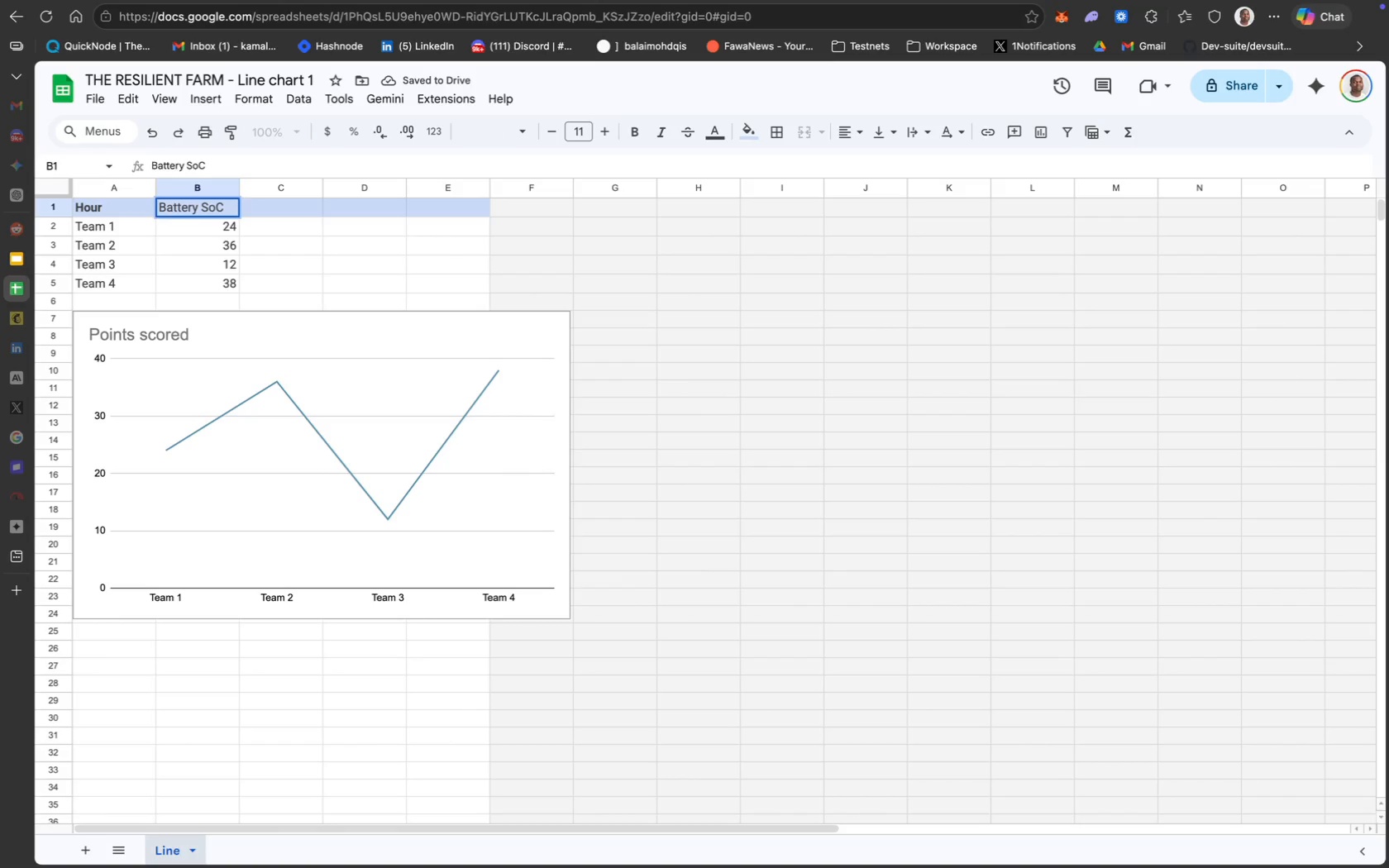 
type( ())
 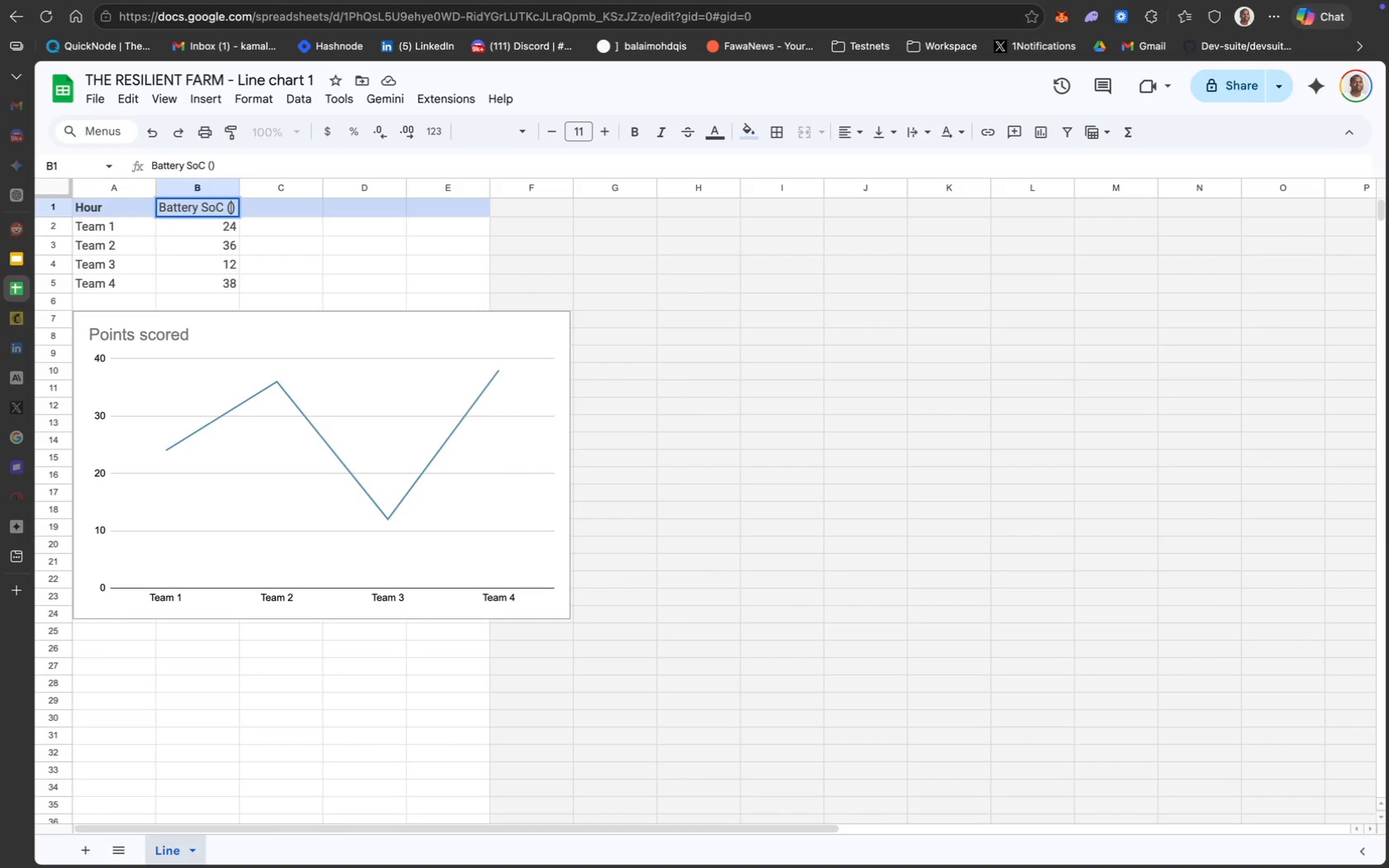 
 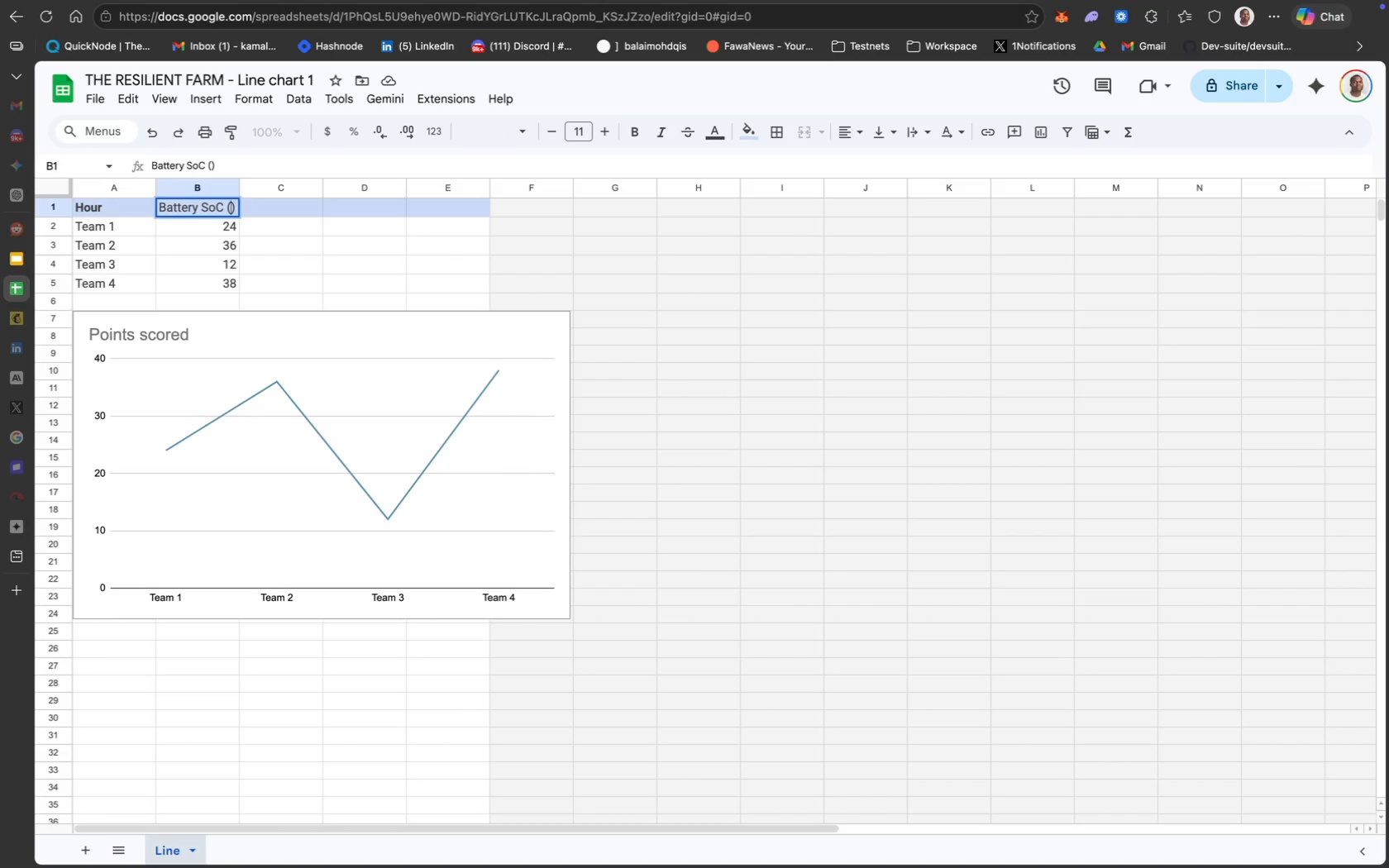 
key(ArrowLeft)
 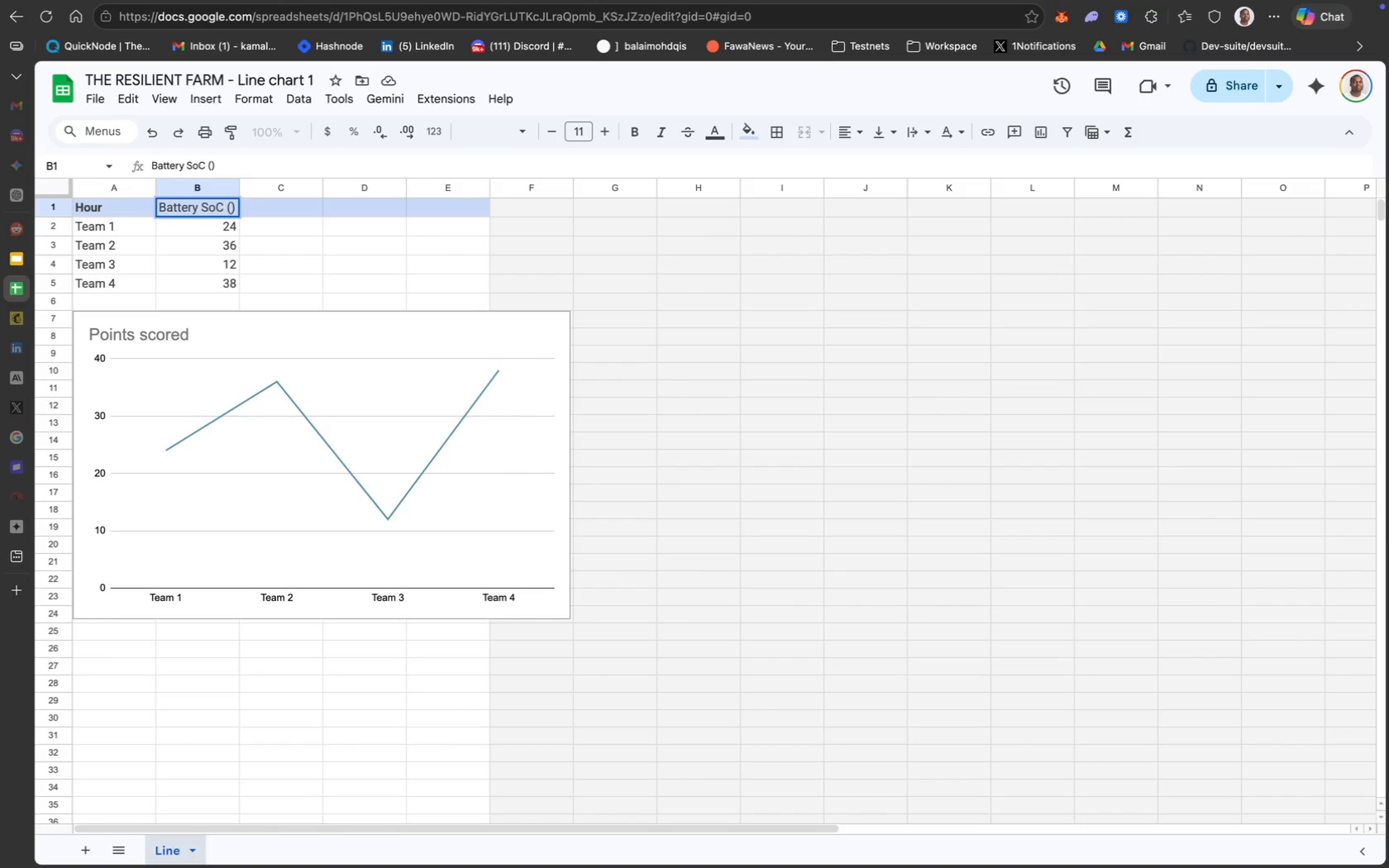 
key(Shift+5)
 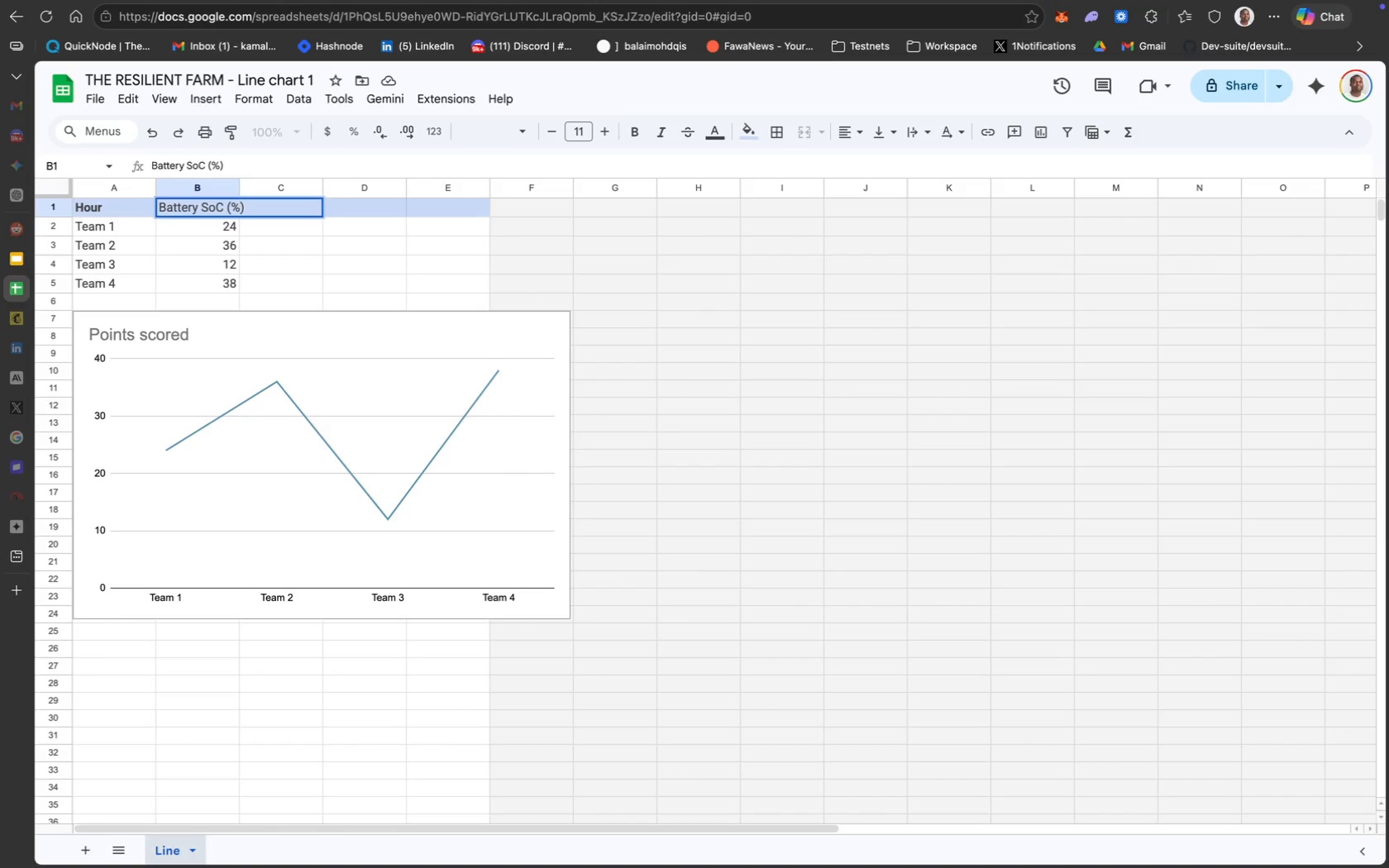 
key(Meta+CommandLeft)
 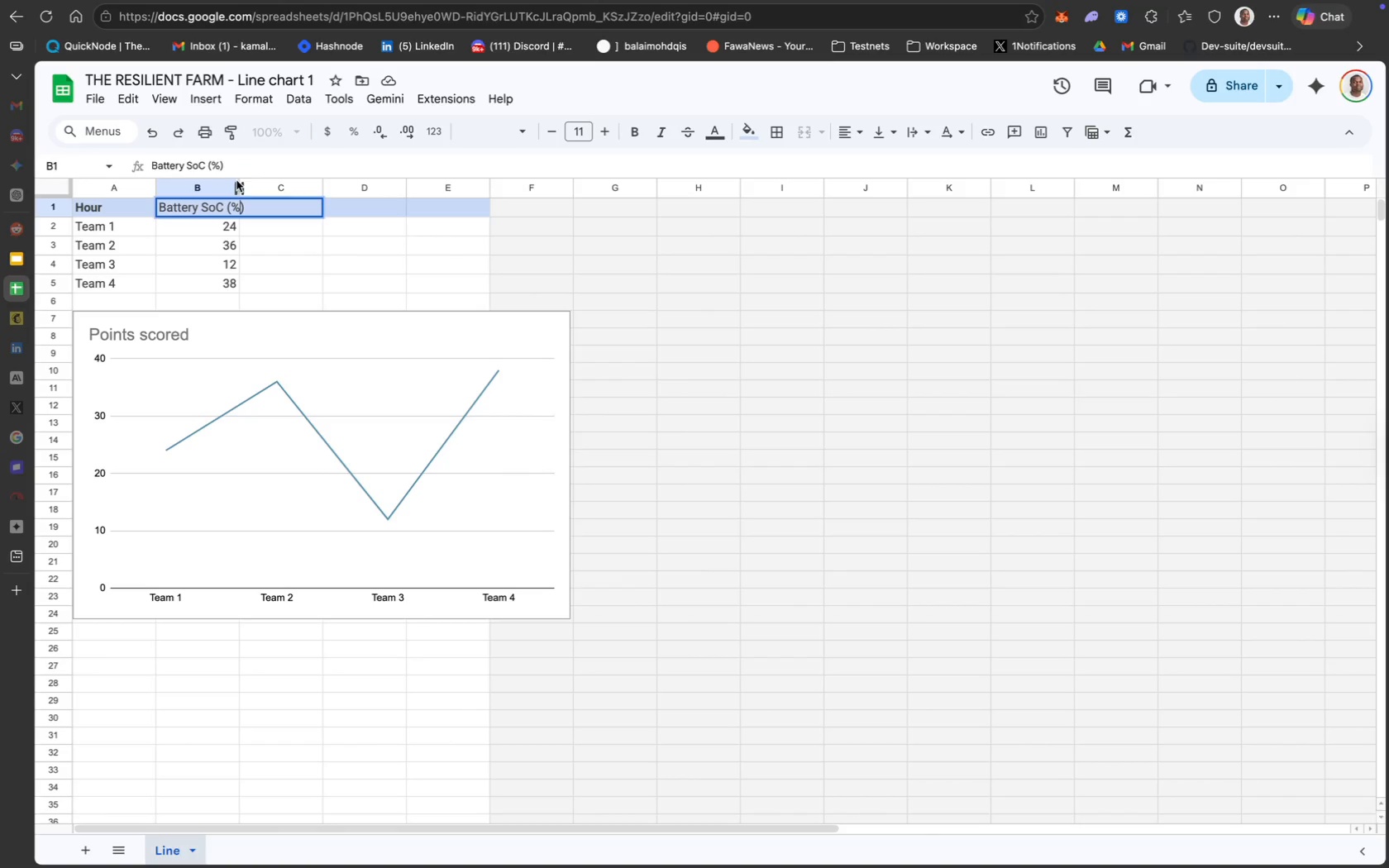 
left_click_drag(start_coordinate=[238, 188], to_coordinate=[276, 189])
 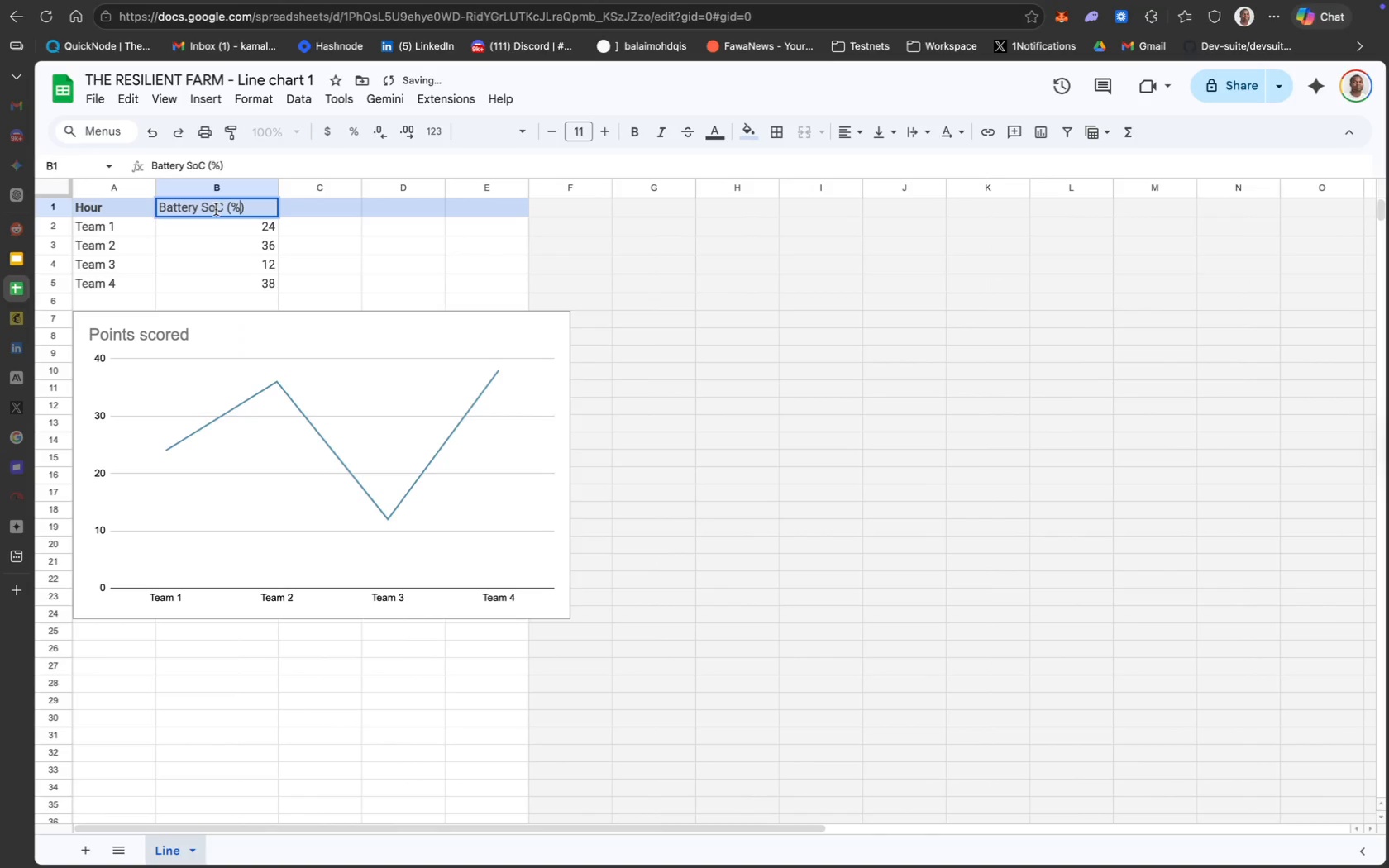 
left_click([214, 209])
 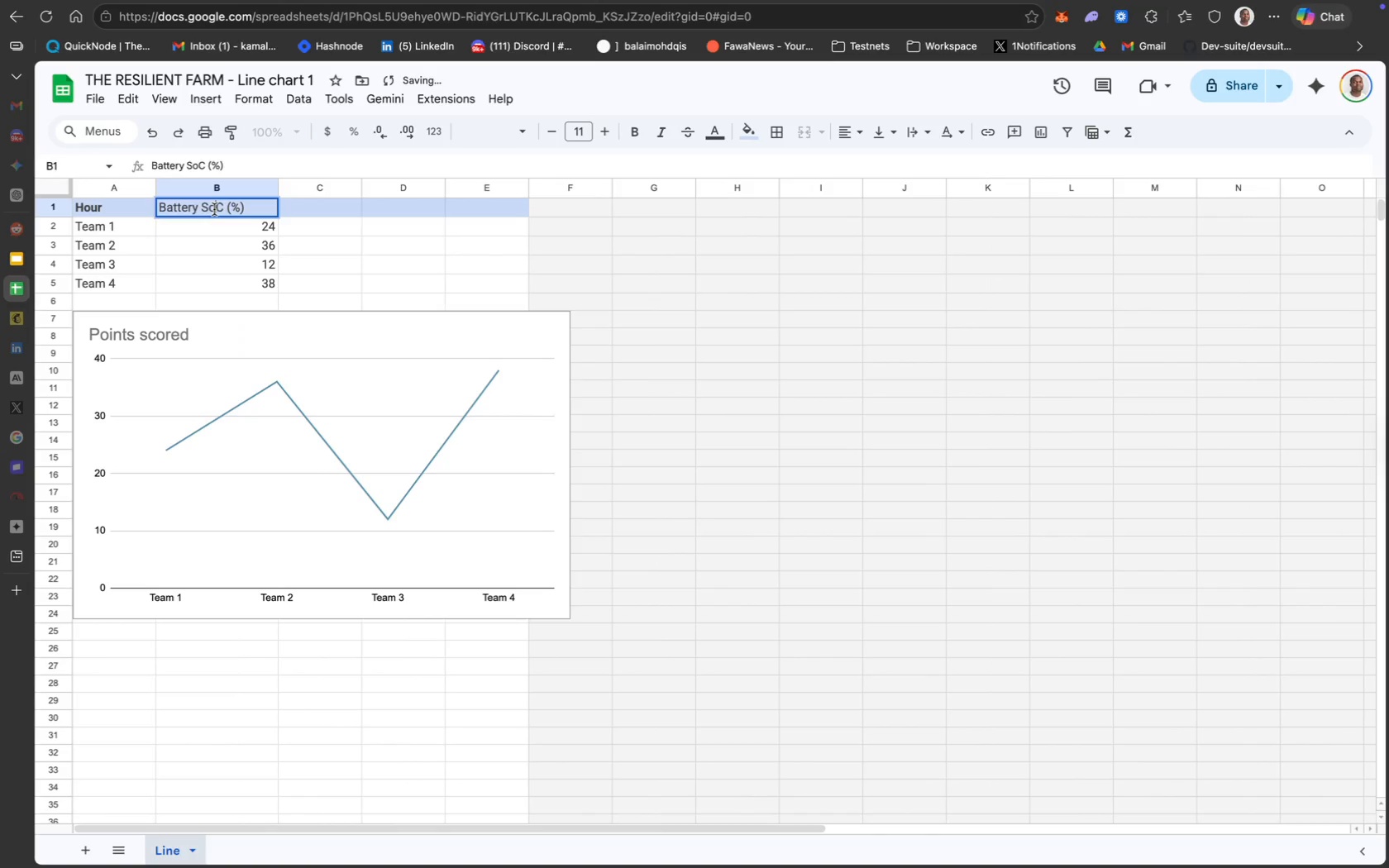 
key(Meta+A)
 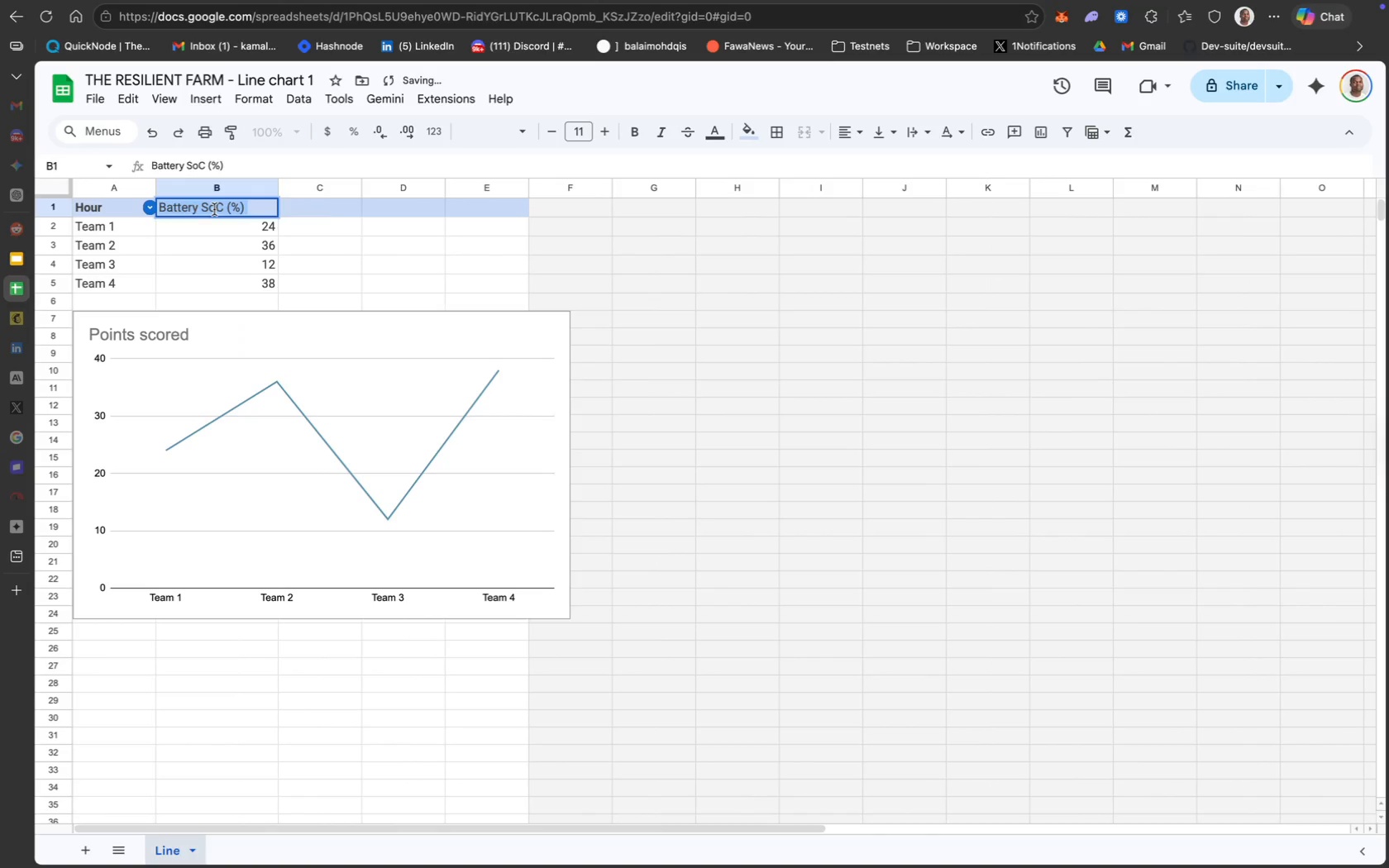 
key(Meta+V)
 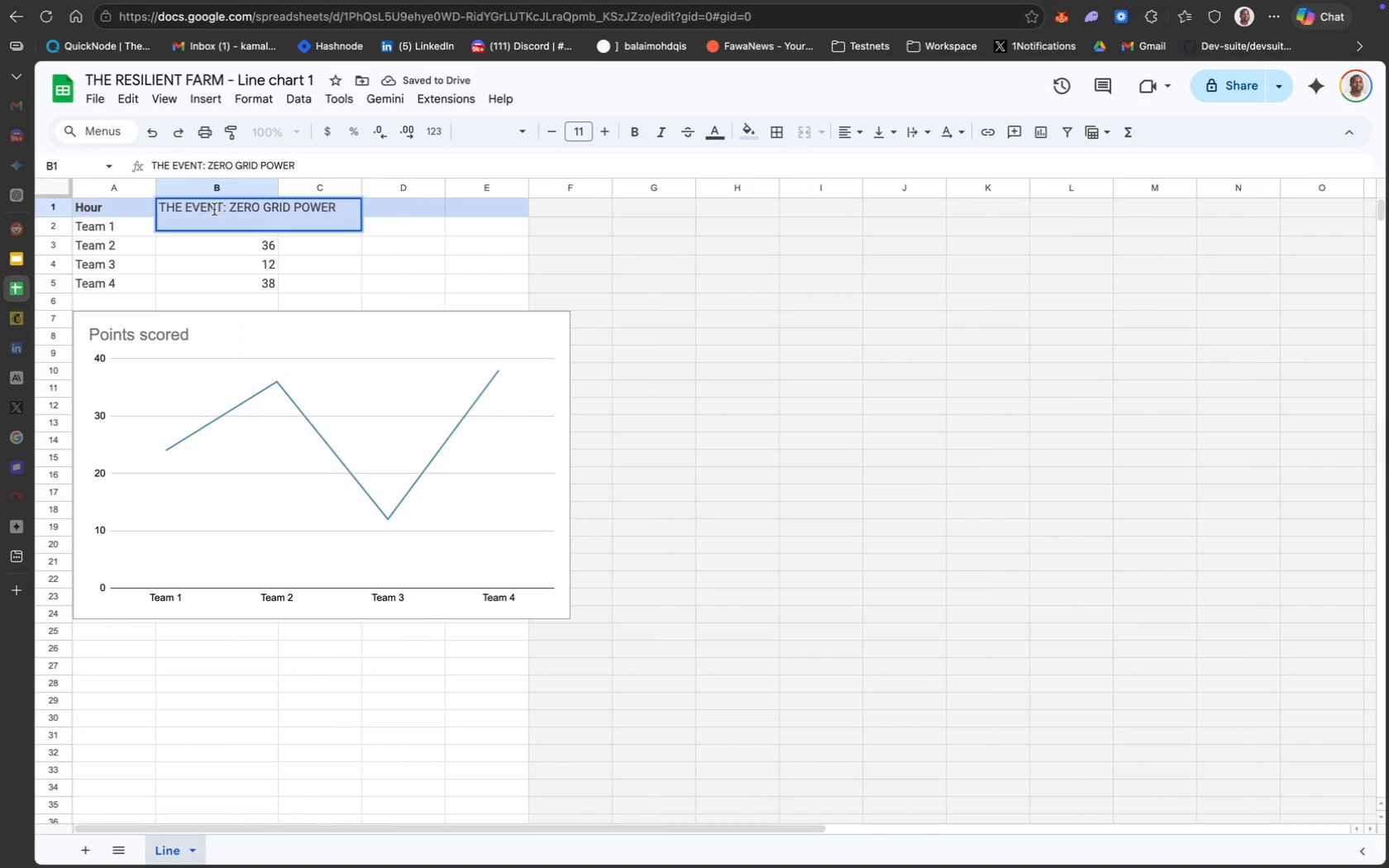 
key(Meta+Z)
 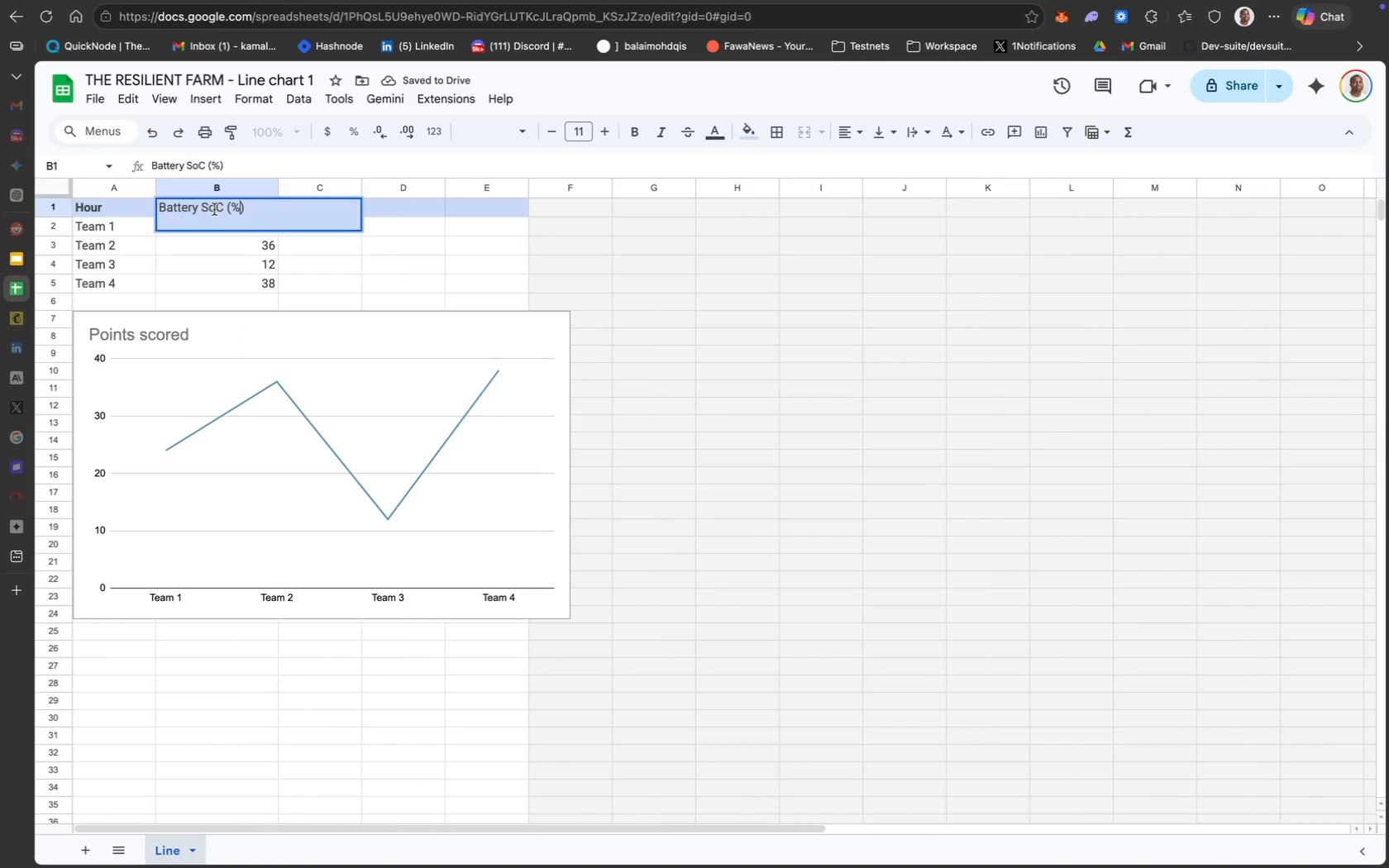 
key(Meta+B)
 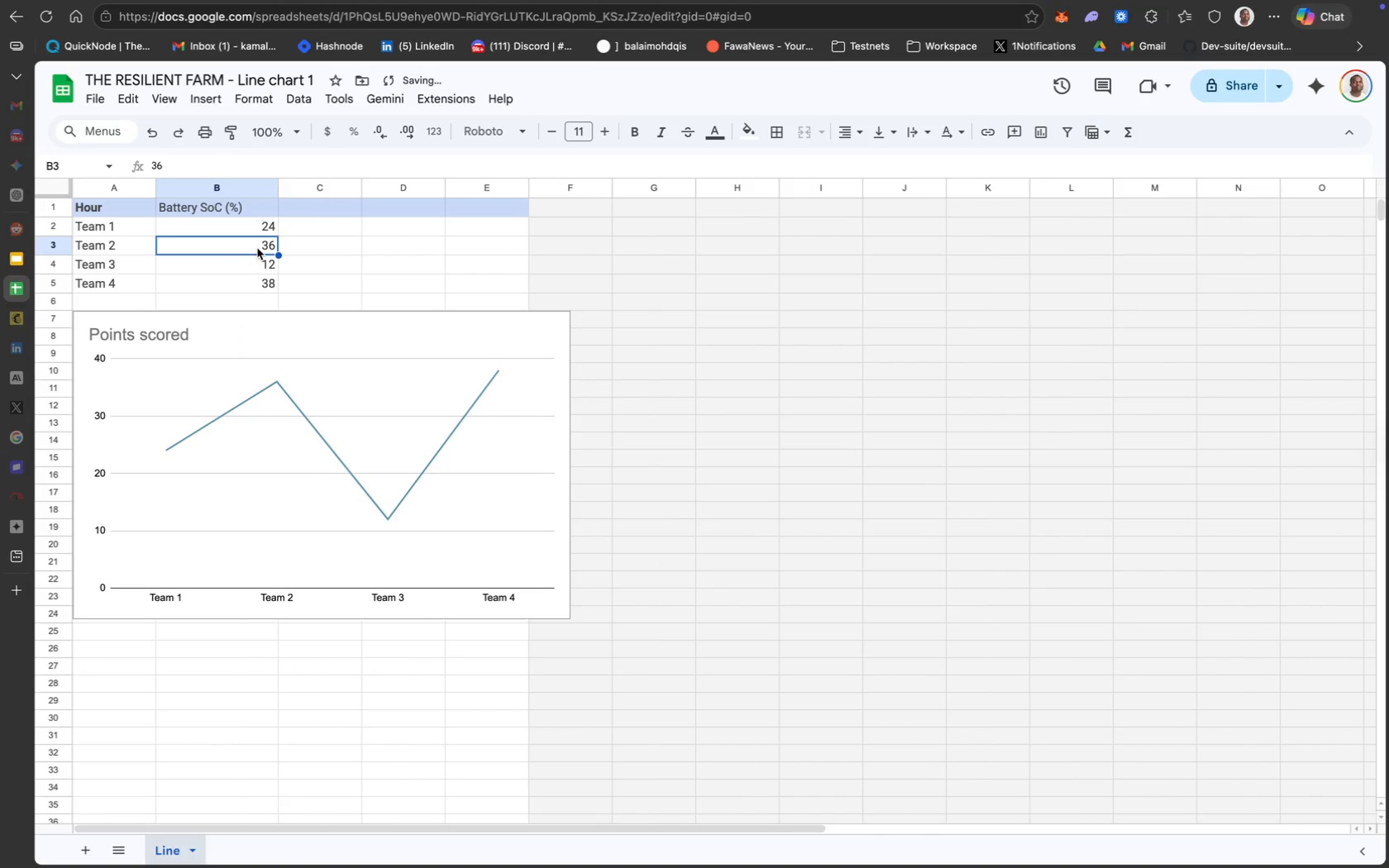 
left_click([236, 212])
 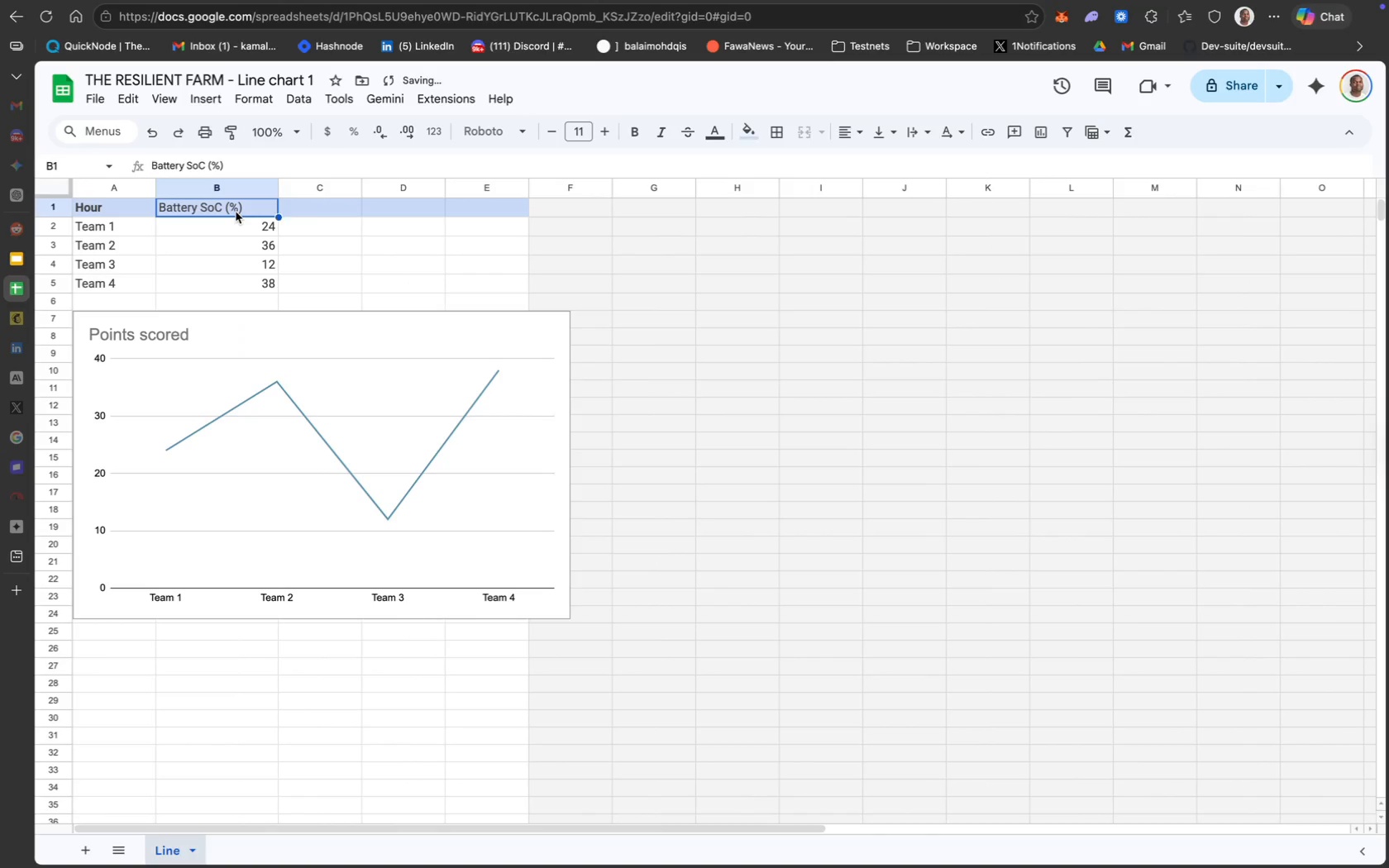 
key(Meta+A)
 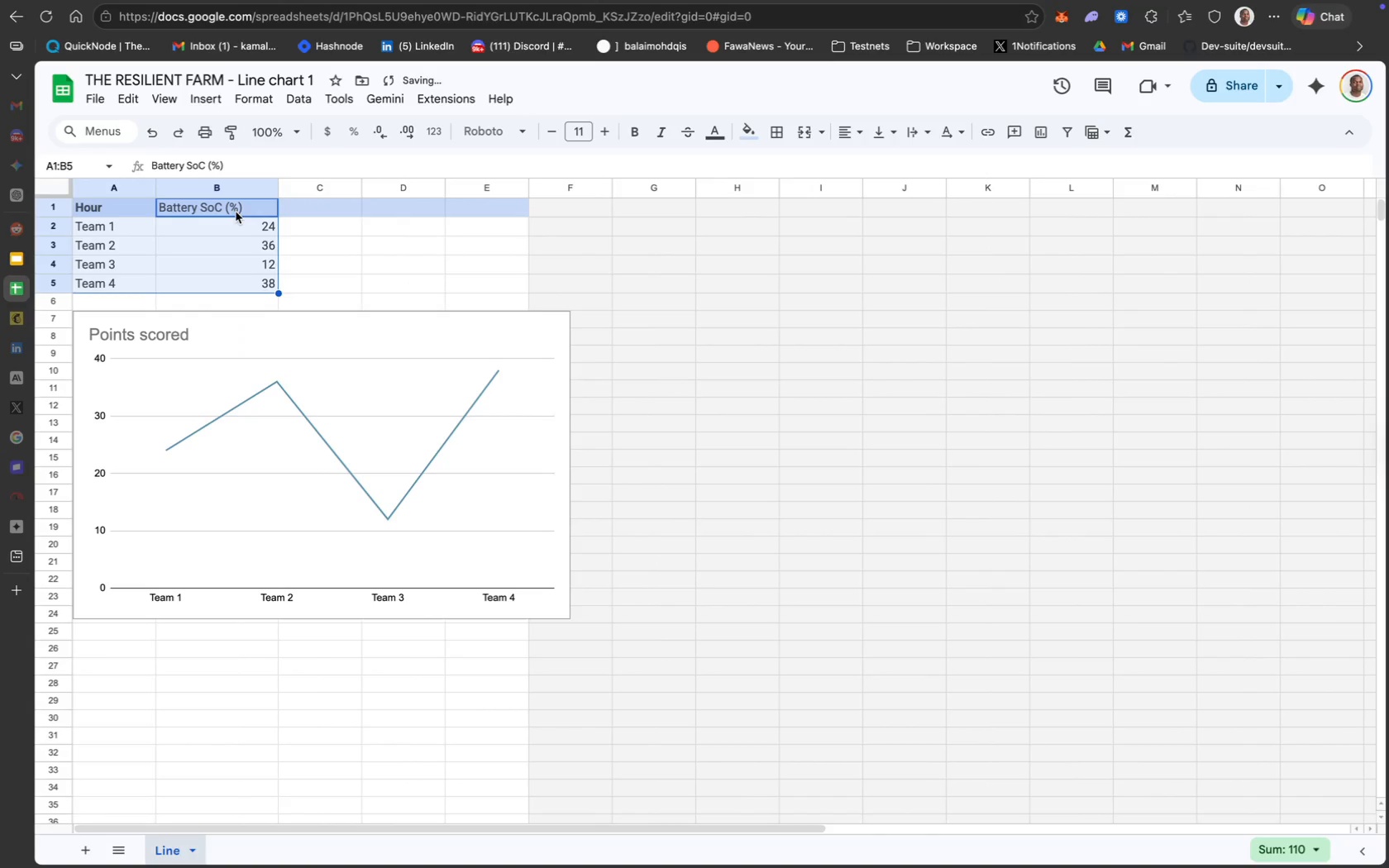 
key(Meta+B)
 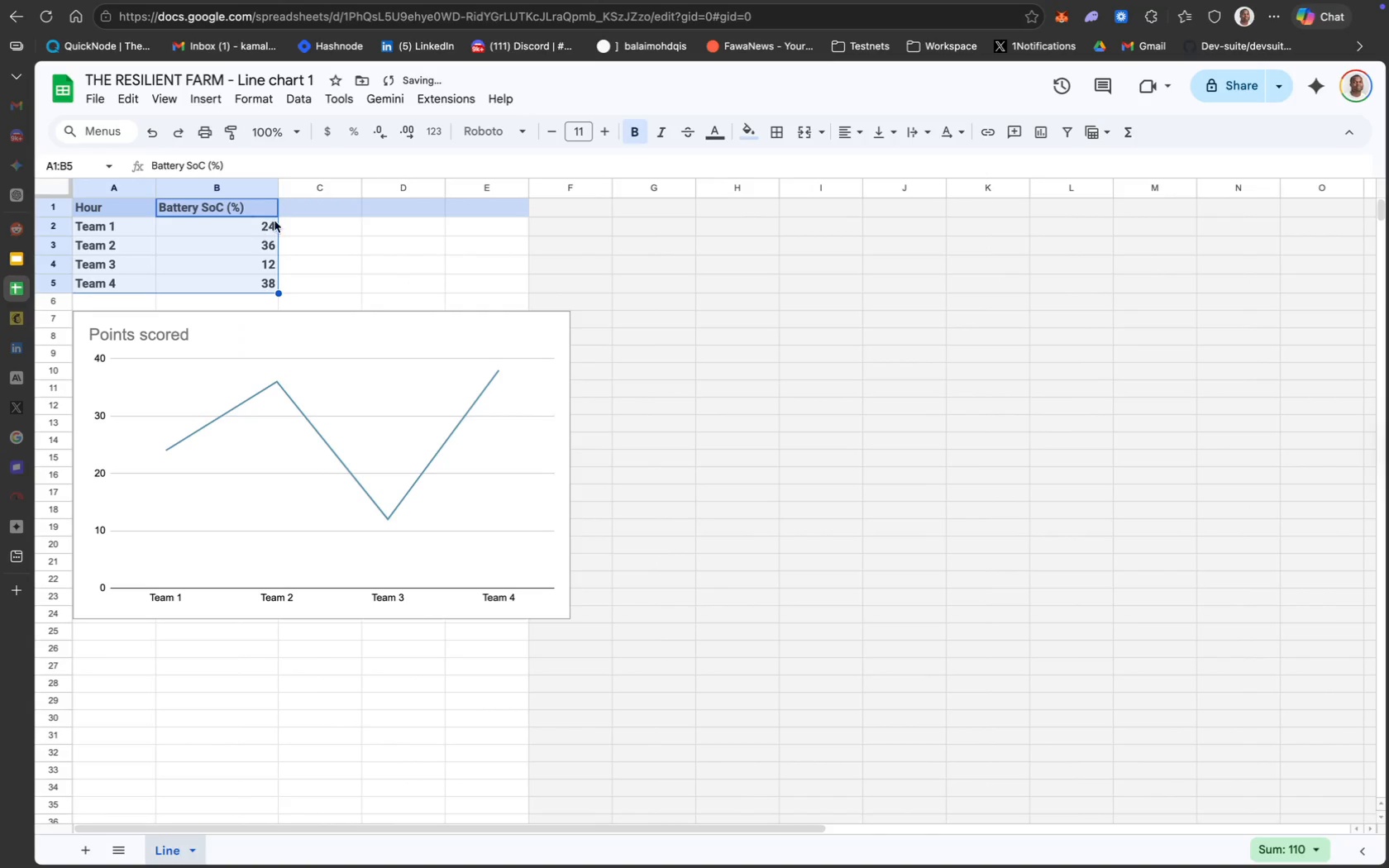 
key(Meta+Z)
 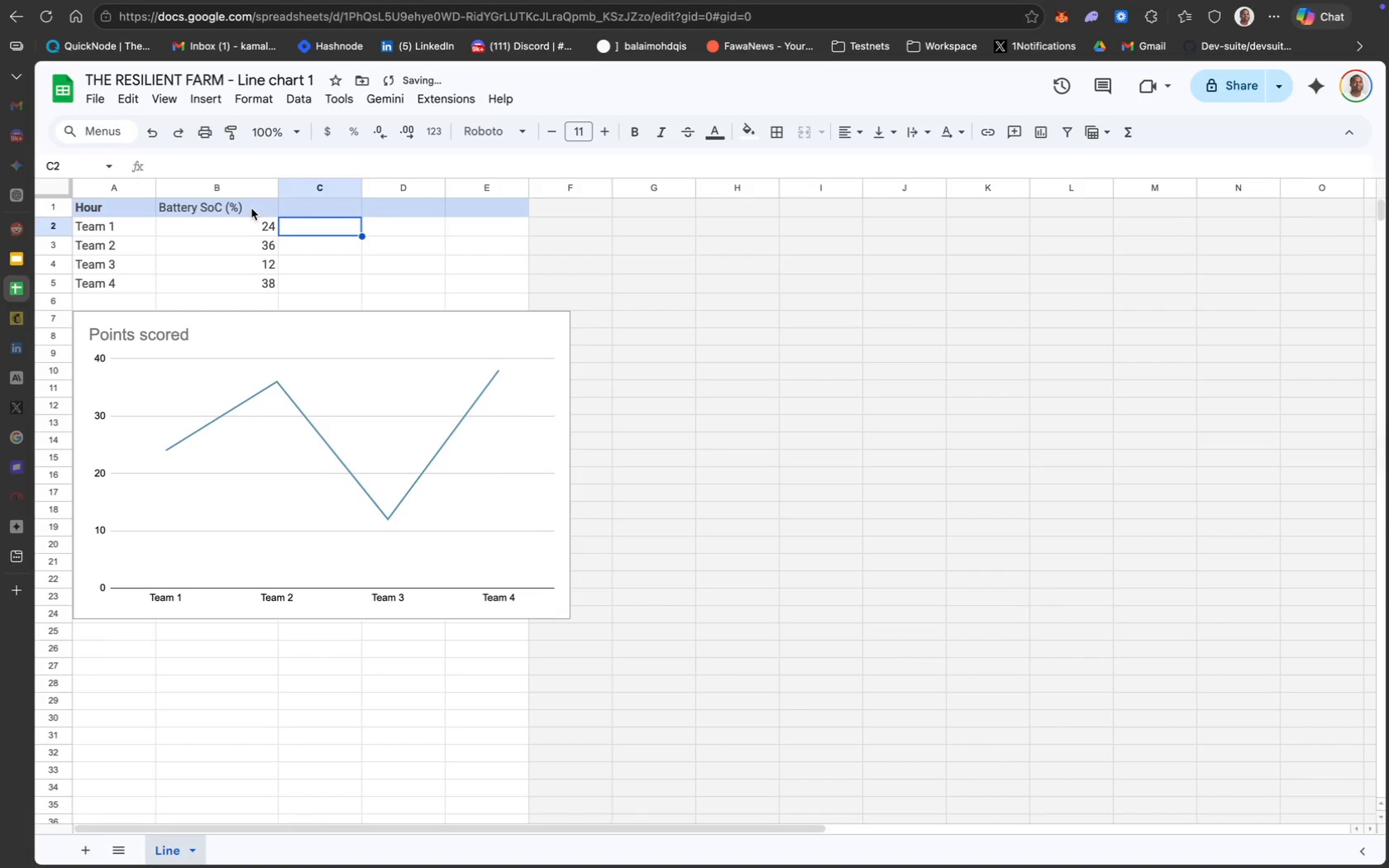 
key(Meta+A)
 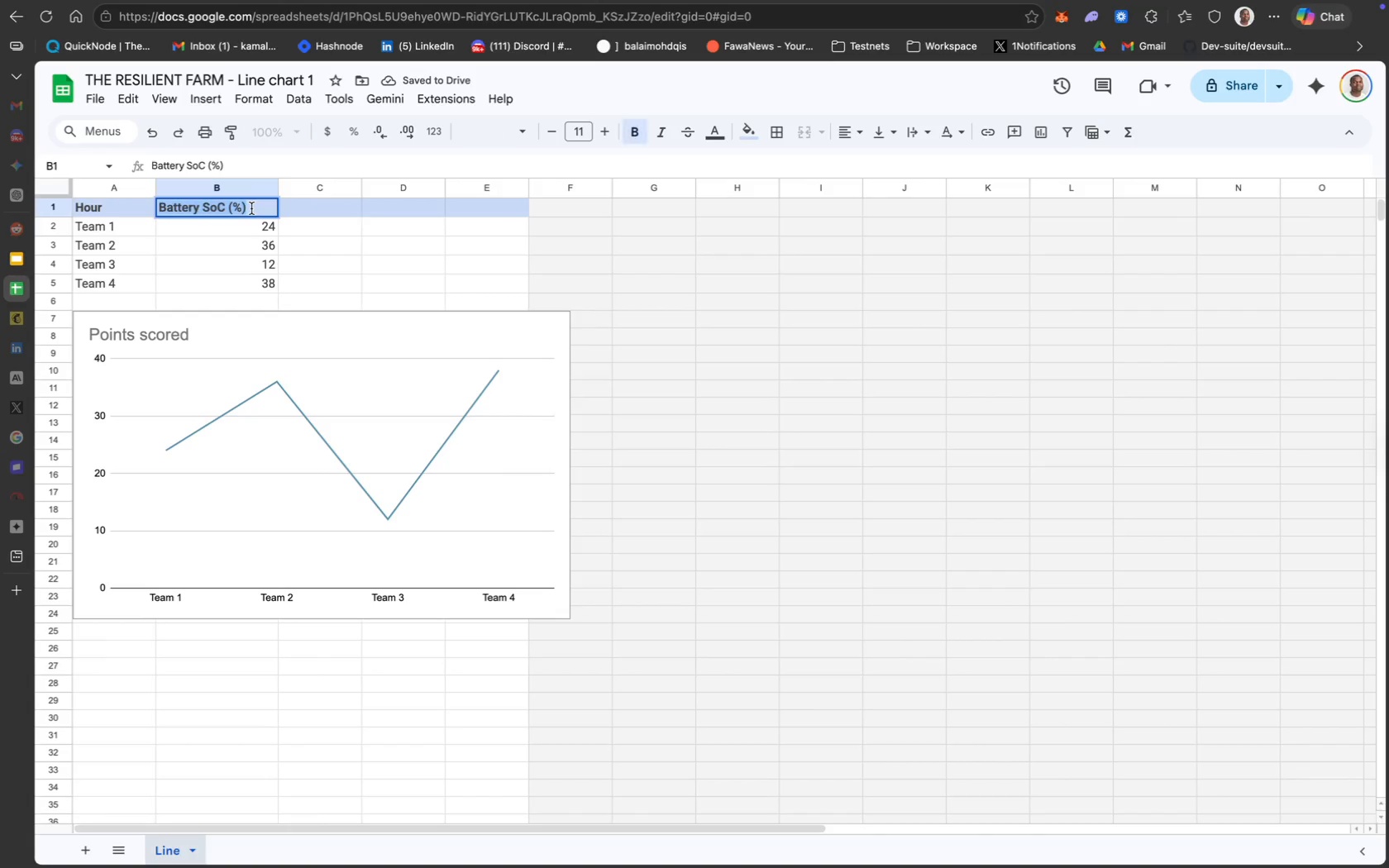 
key(Meta+B)
 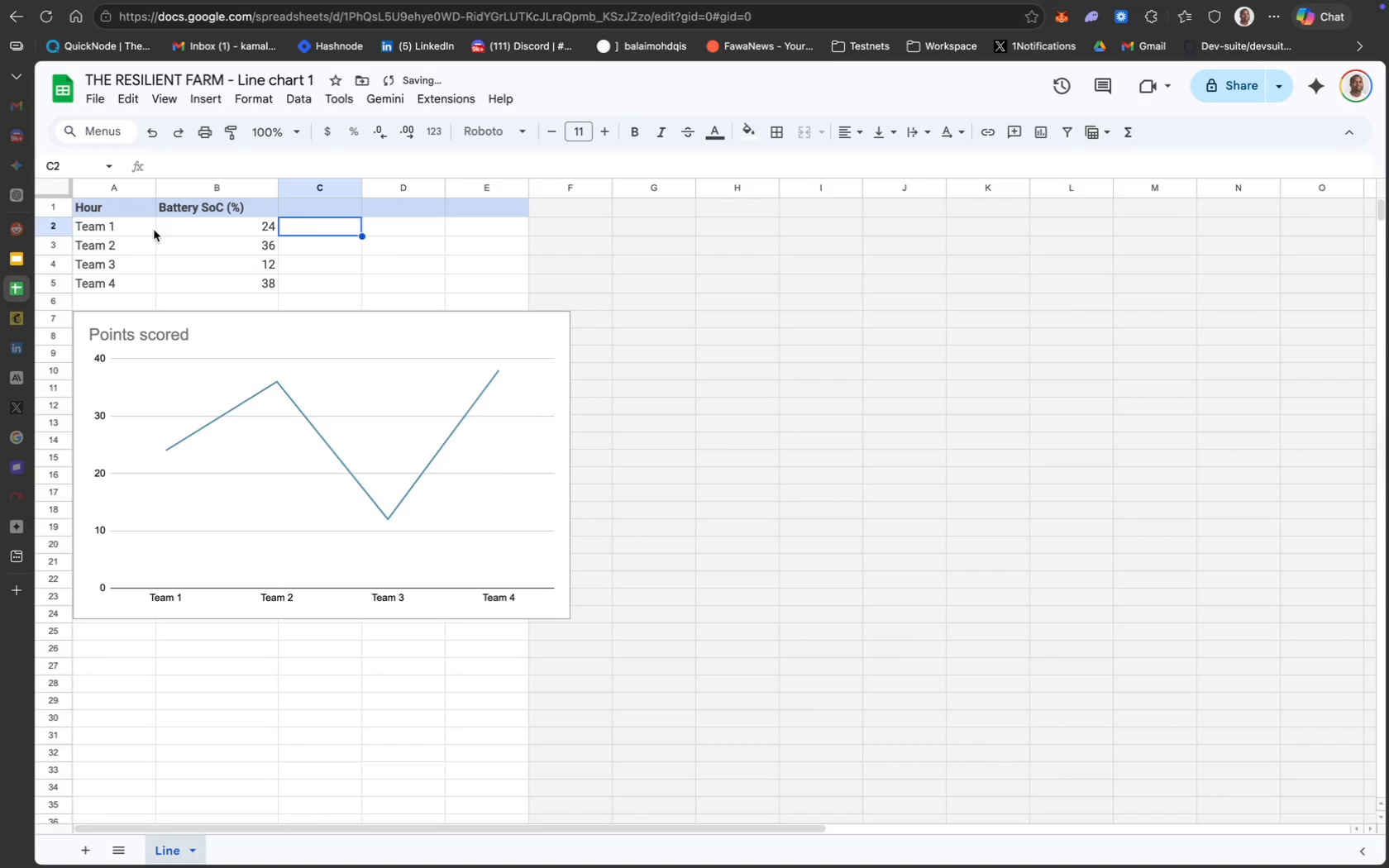 
left_click_drag(start_coordinate=[131, 223], to_coordinate=[133, 279])
 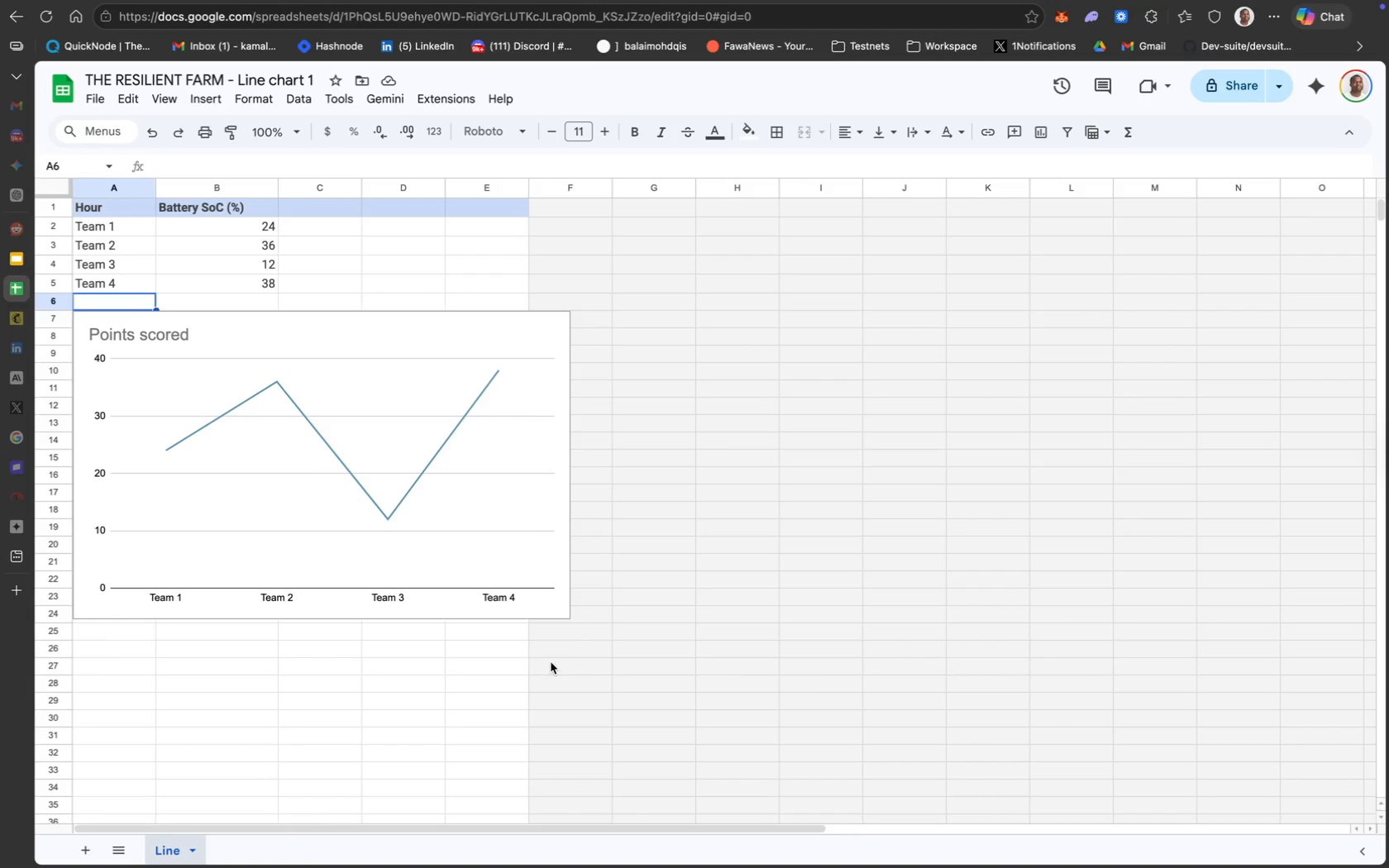 
wait(6.73)
 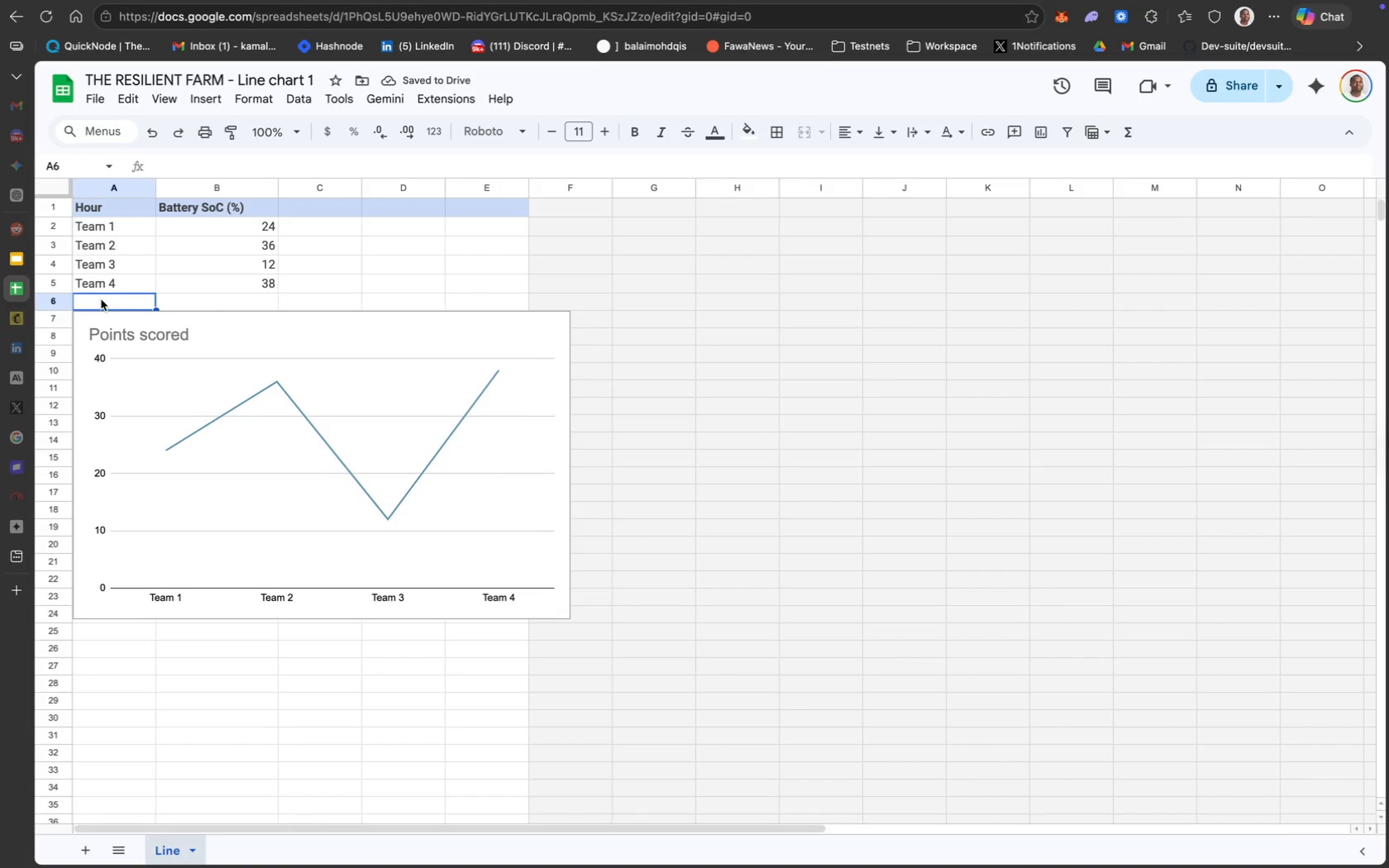 
left_click_drag(start_coordinate=[386, 318], to_coordinate=[389, 370])
 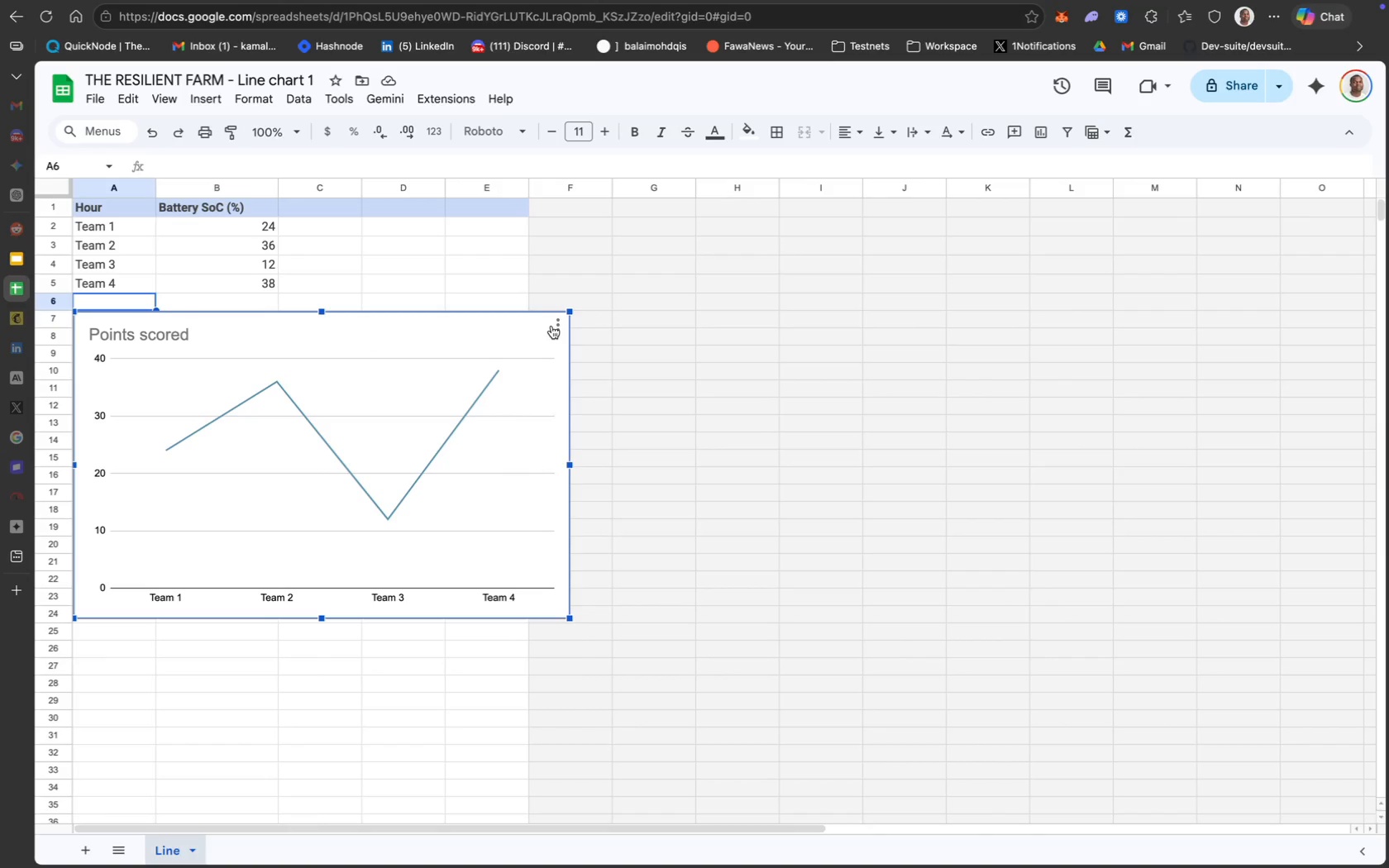 
left_click_drag(start_coordinate=[556, 326], to_coordinate=[552, 360])
 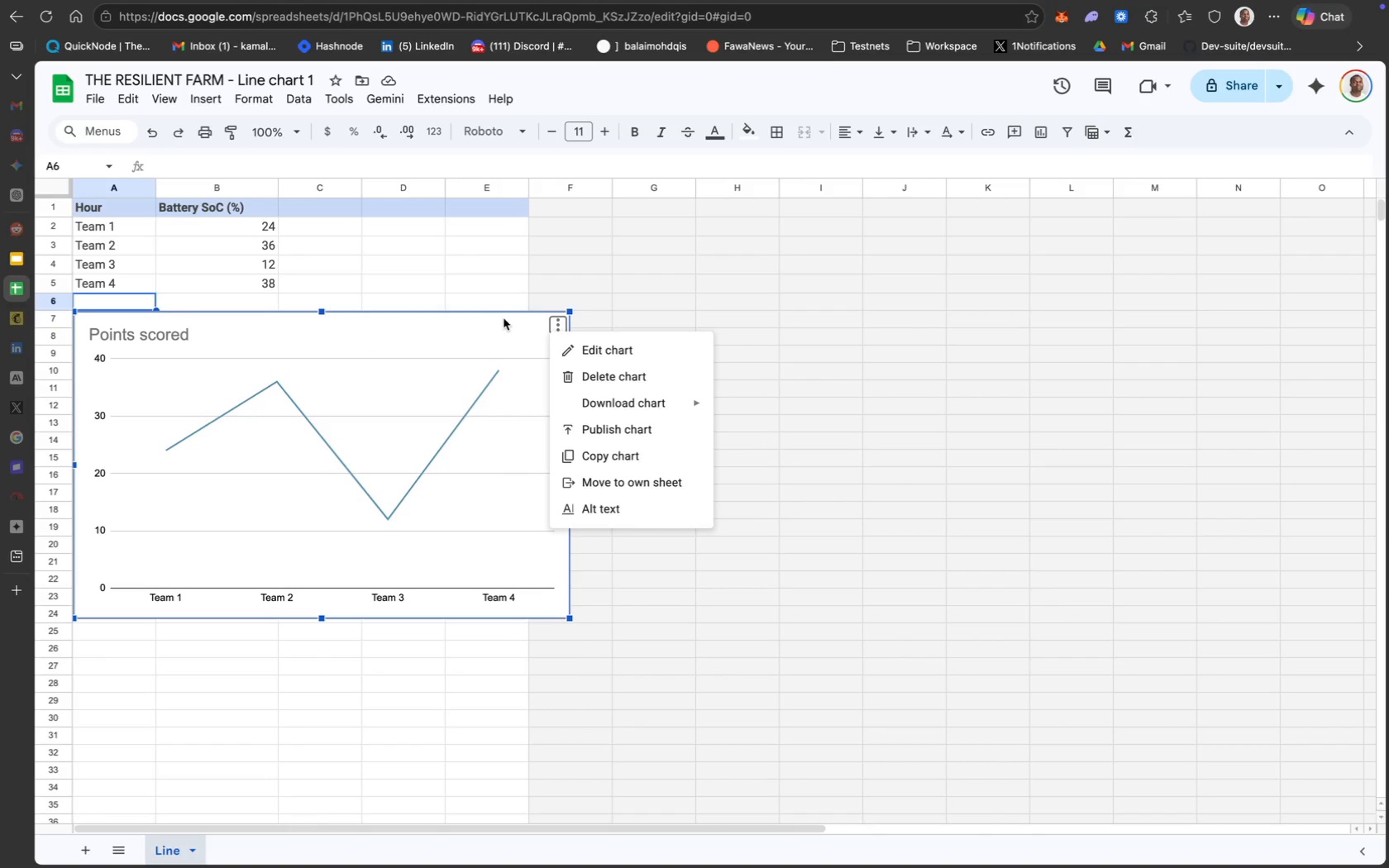 
left_click([503, 318])
 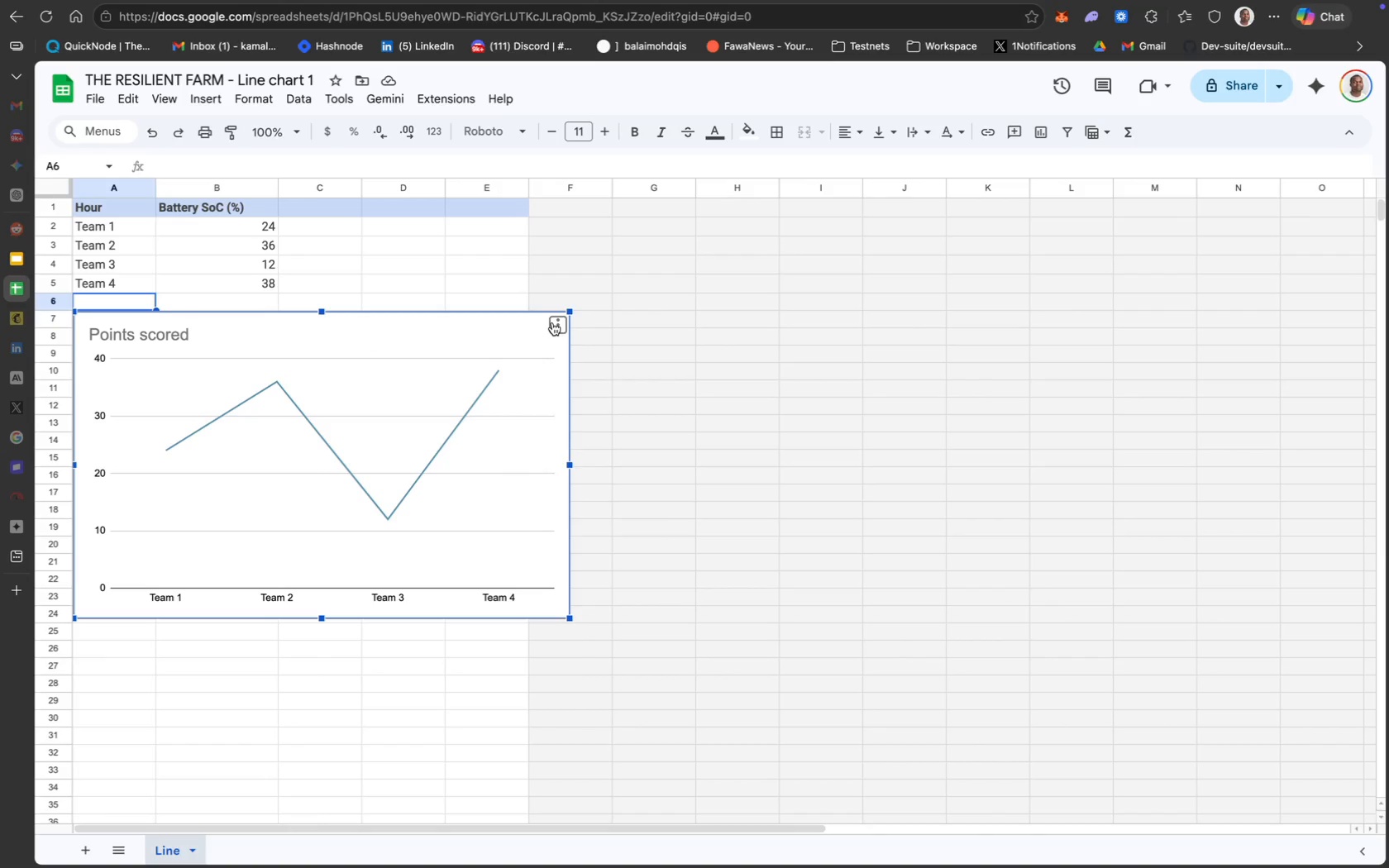 
left_click([552, 323])
 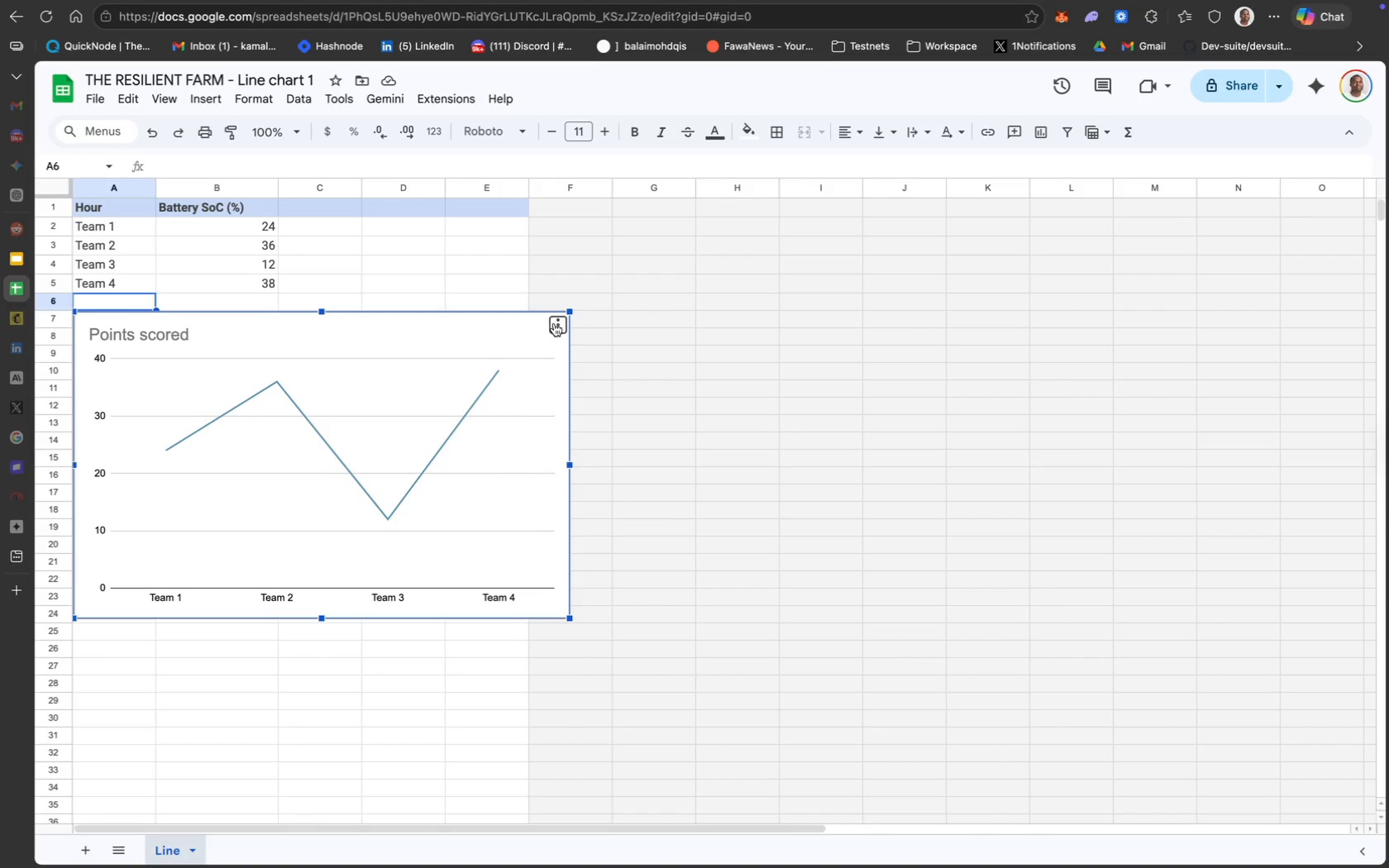 
left_click([559, 323])
 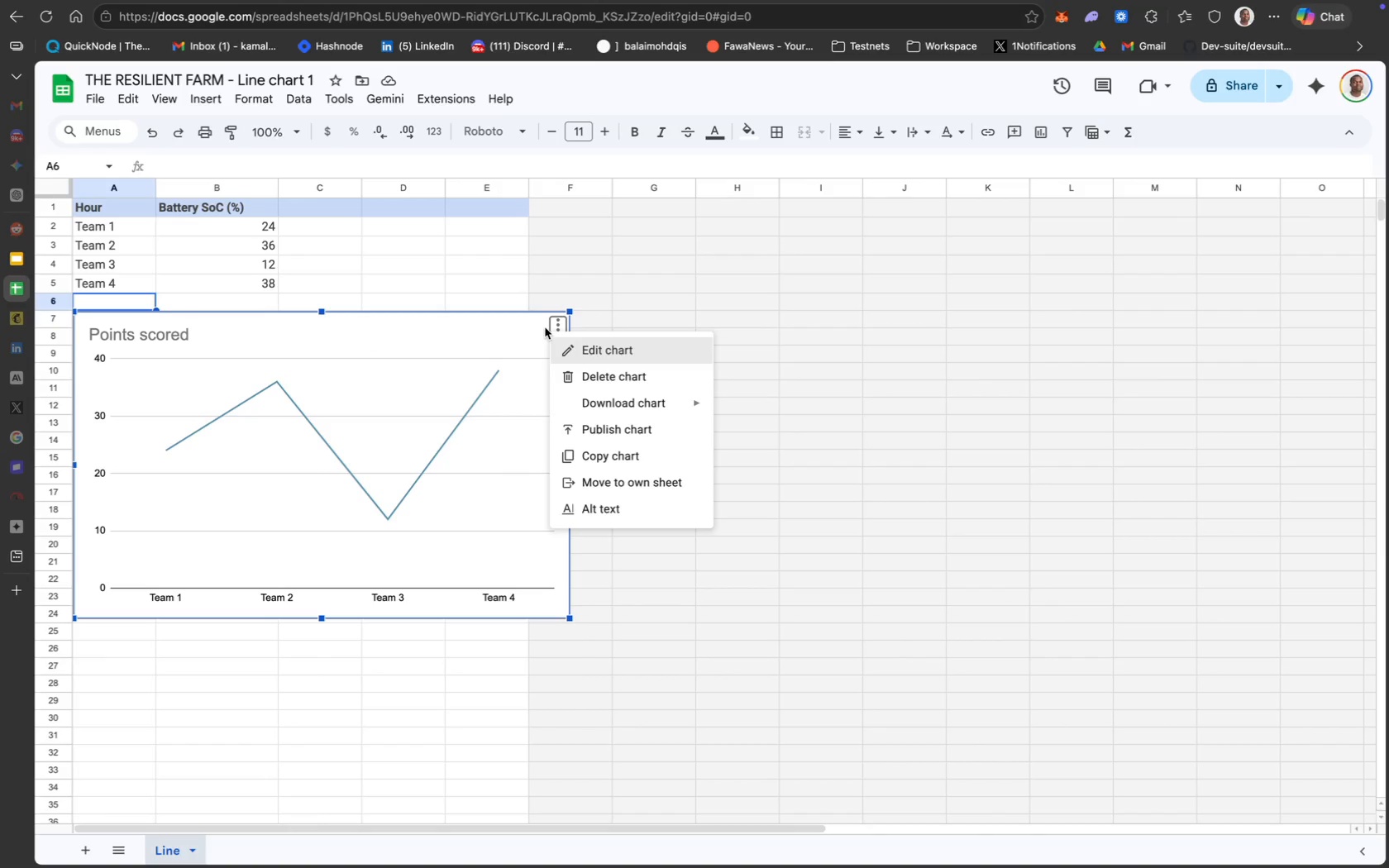 
left_click([489, 323])
 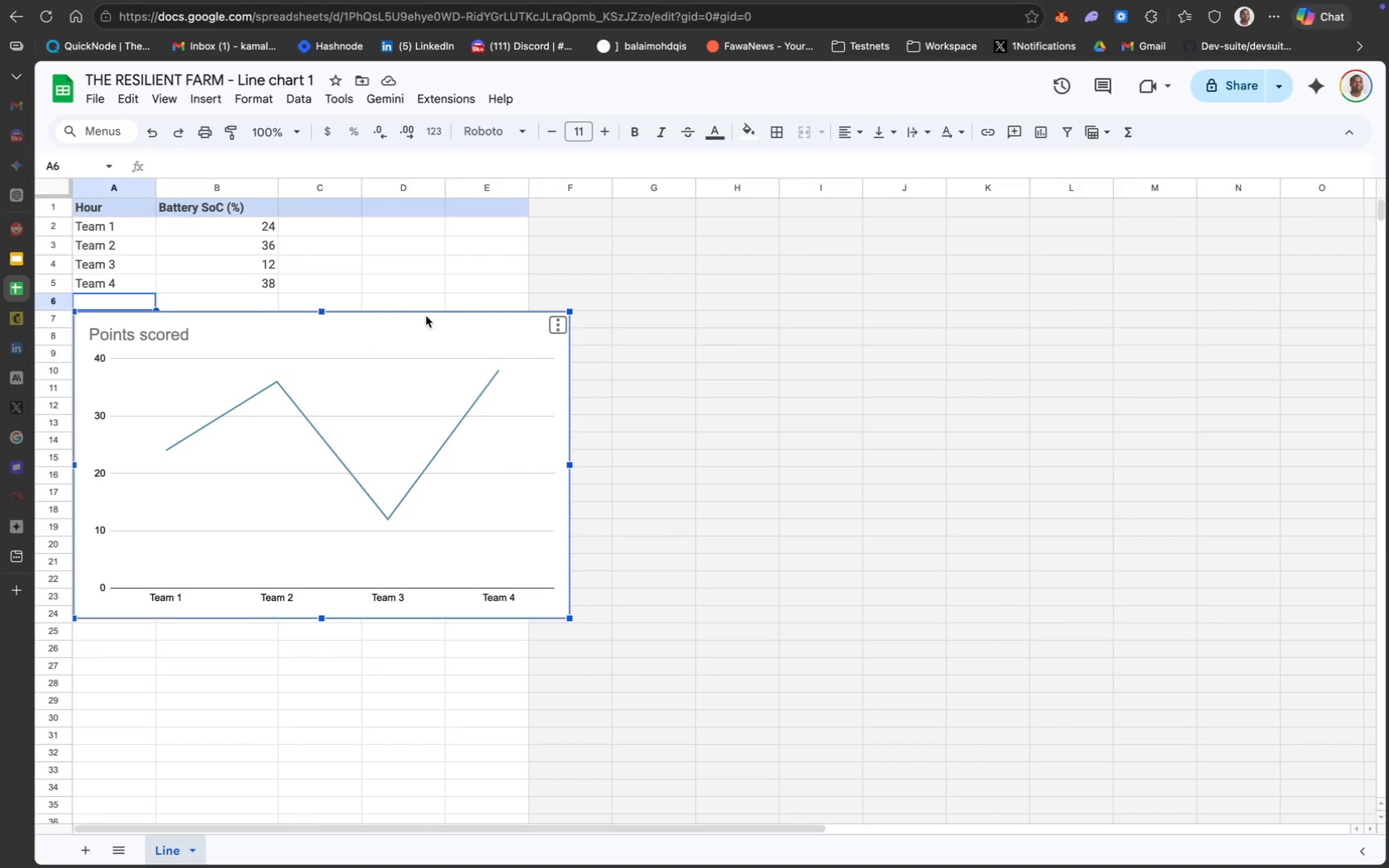 
left_click_drag(start_coordinate=[426, 314], to_coordinate=[412, 456])
 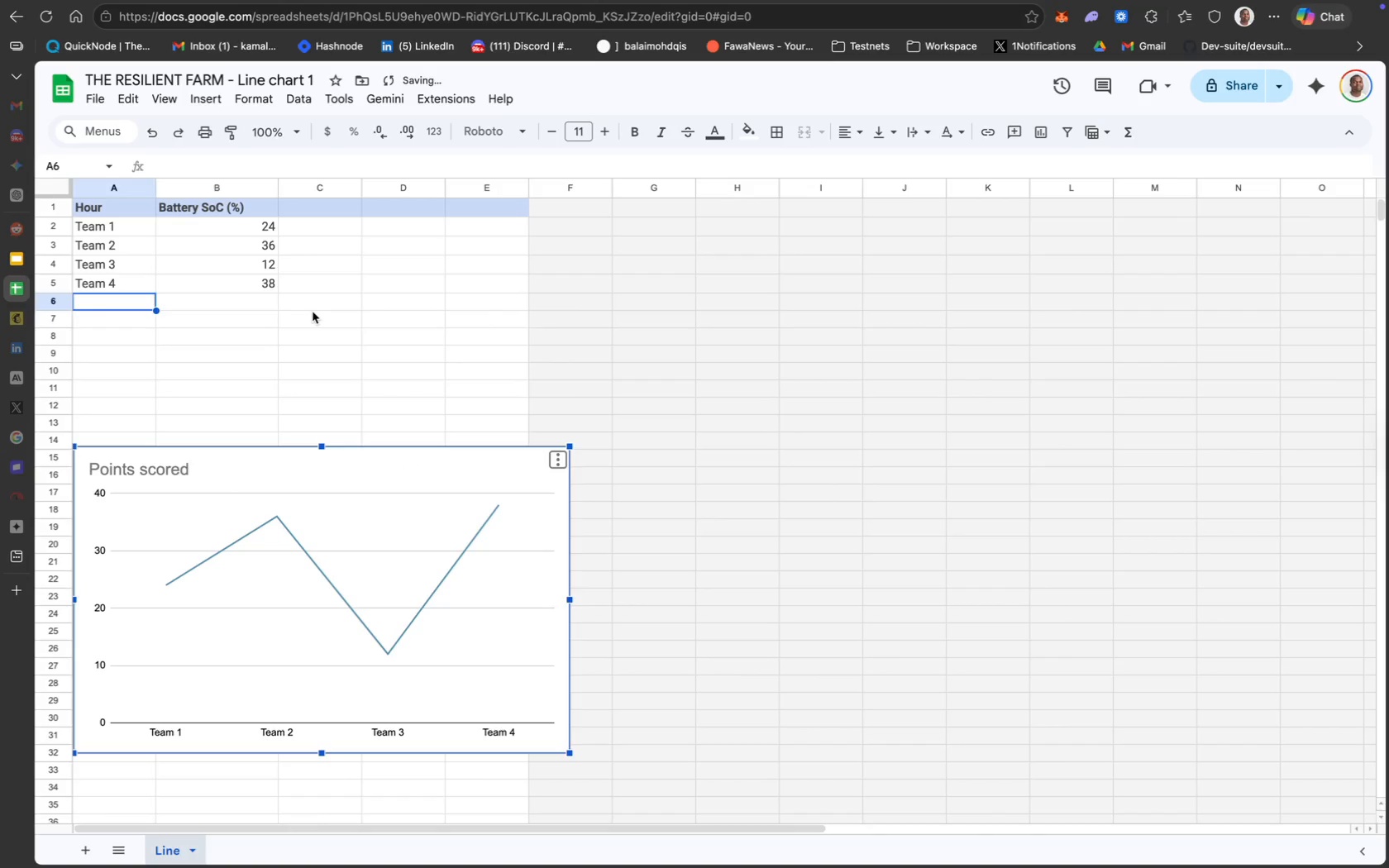 
left_click([313, 312])
 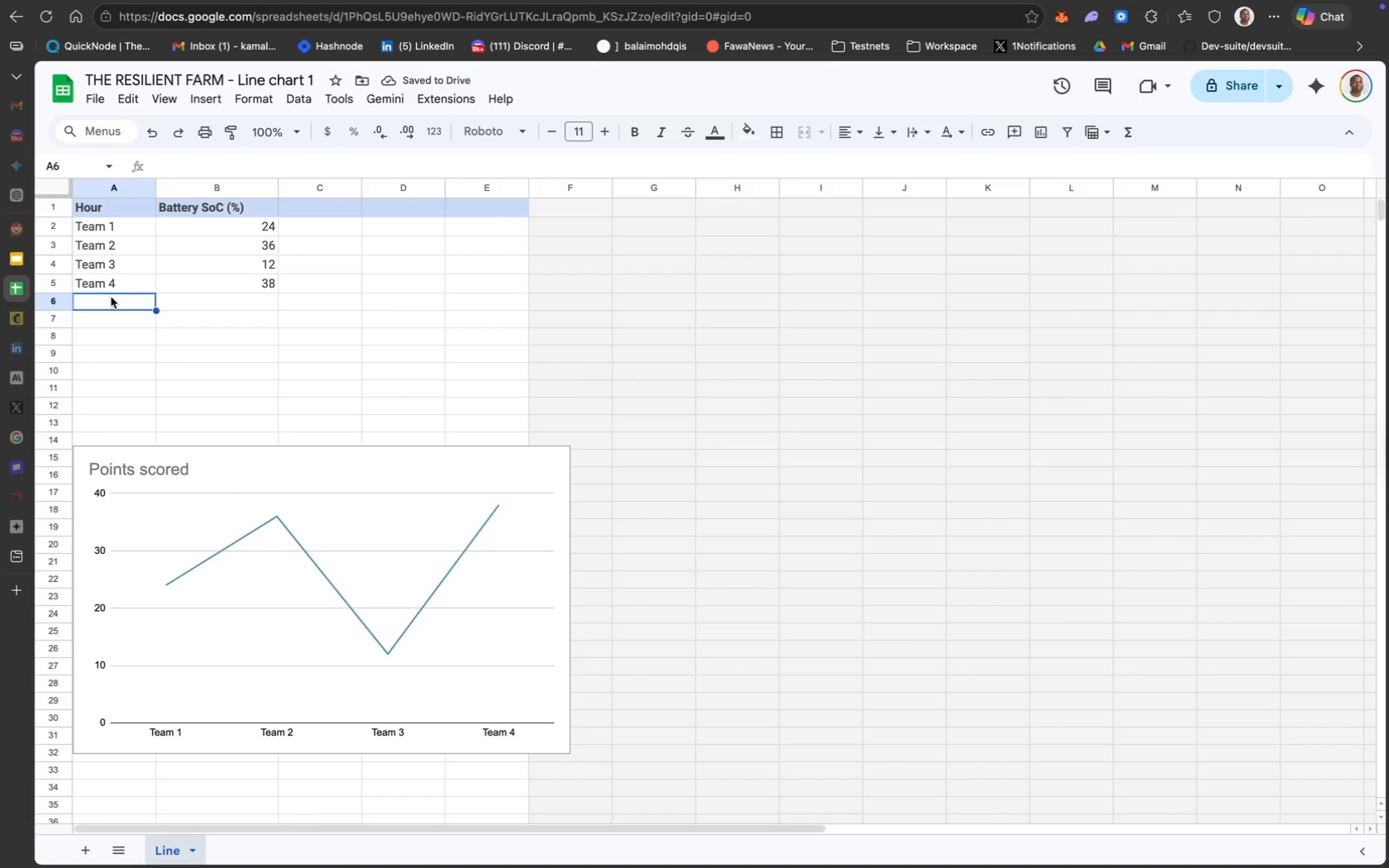 
left_click_drag(start_coordinate=[117, 227], to_coordinate=[116, 280])
 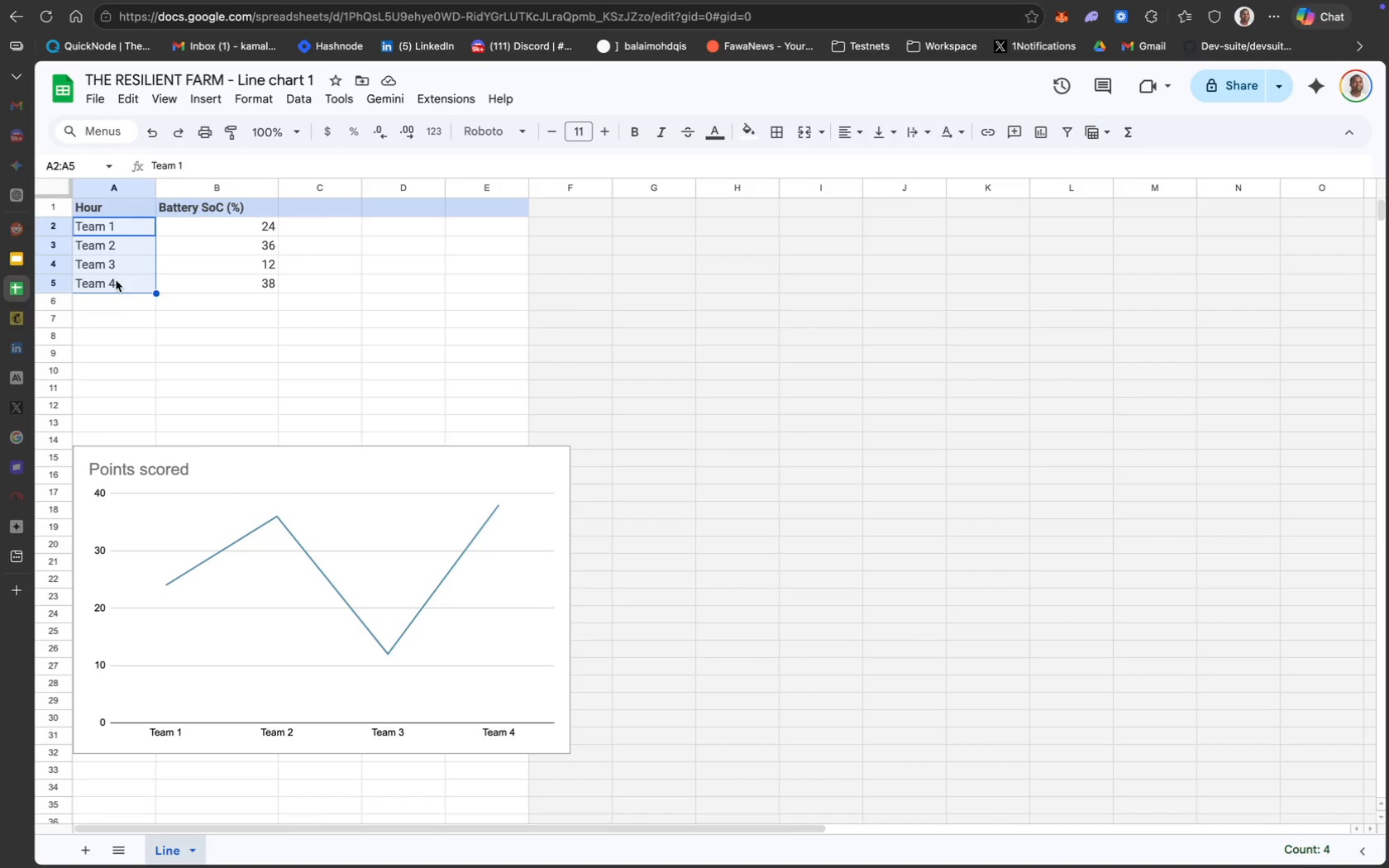 
key(CapsLock)
 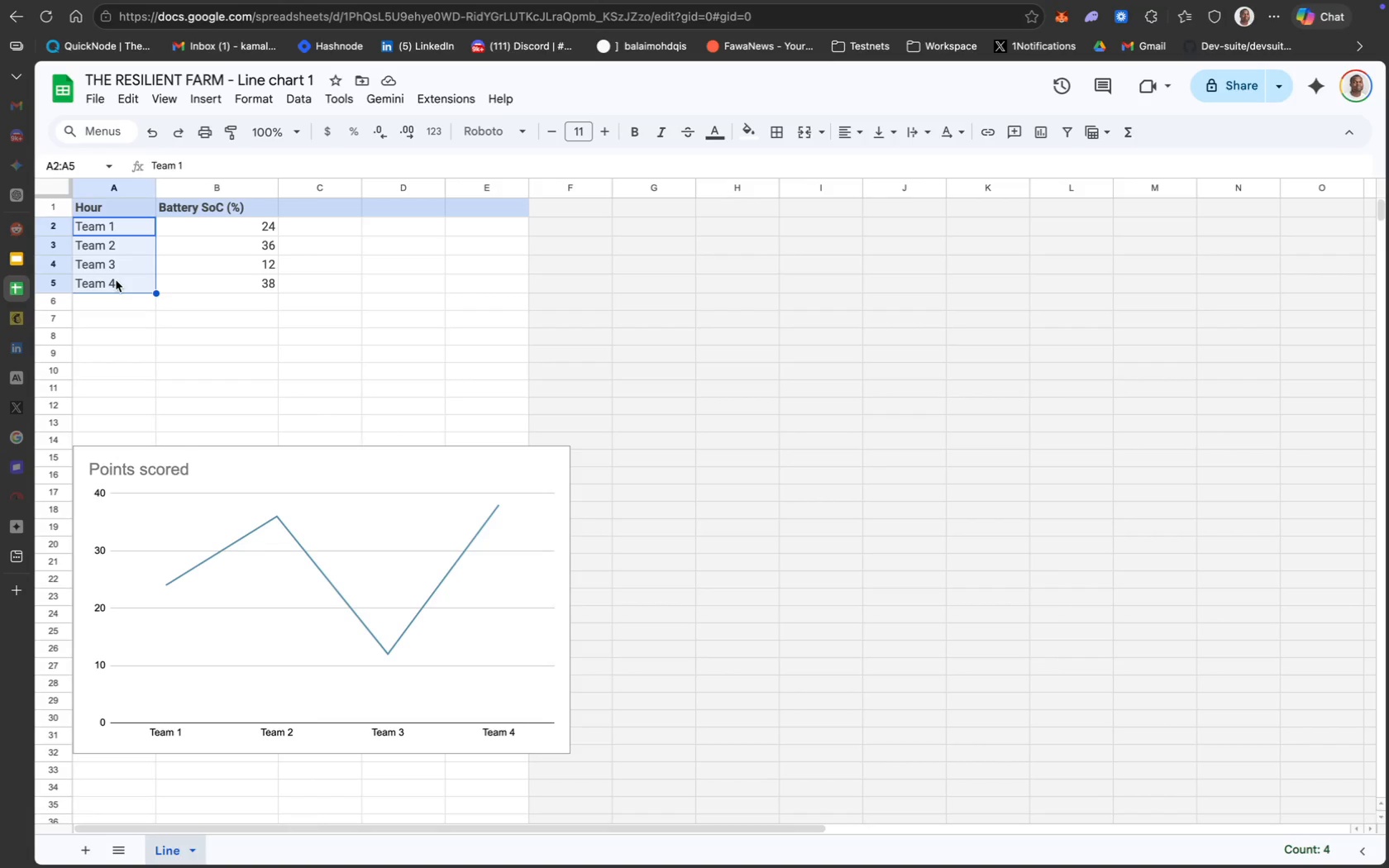 
key(0)
 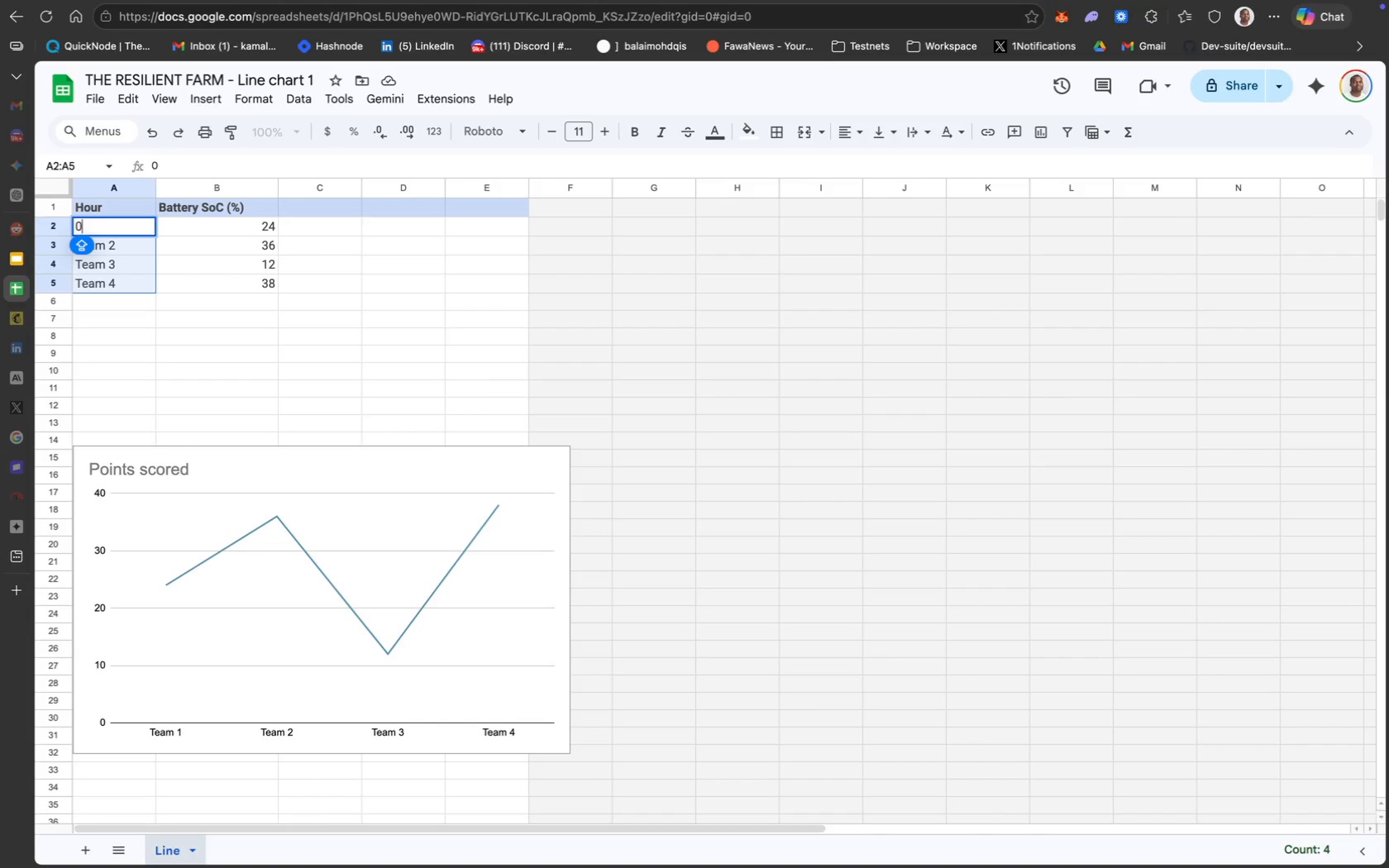 
key(Enter)
 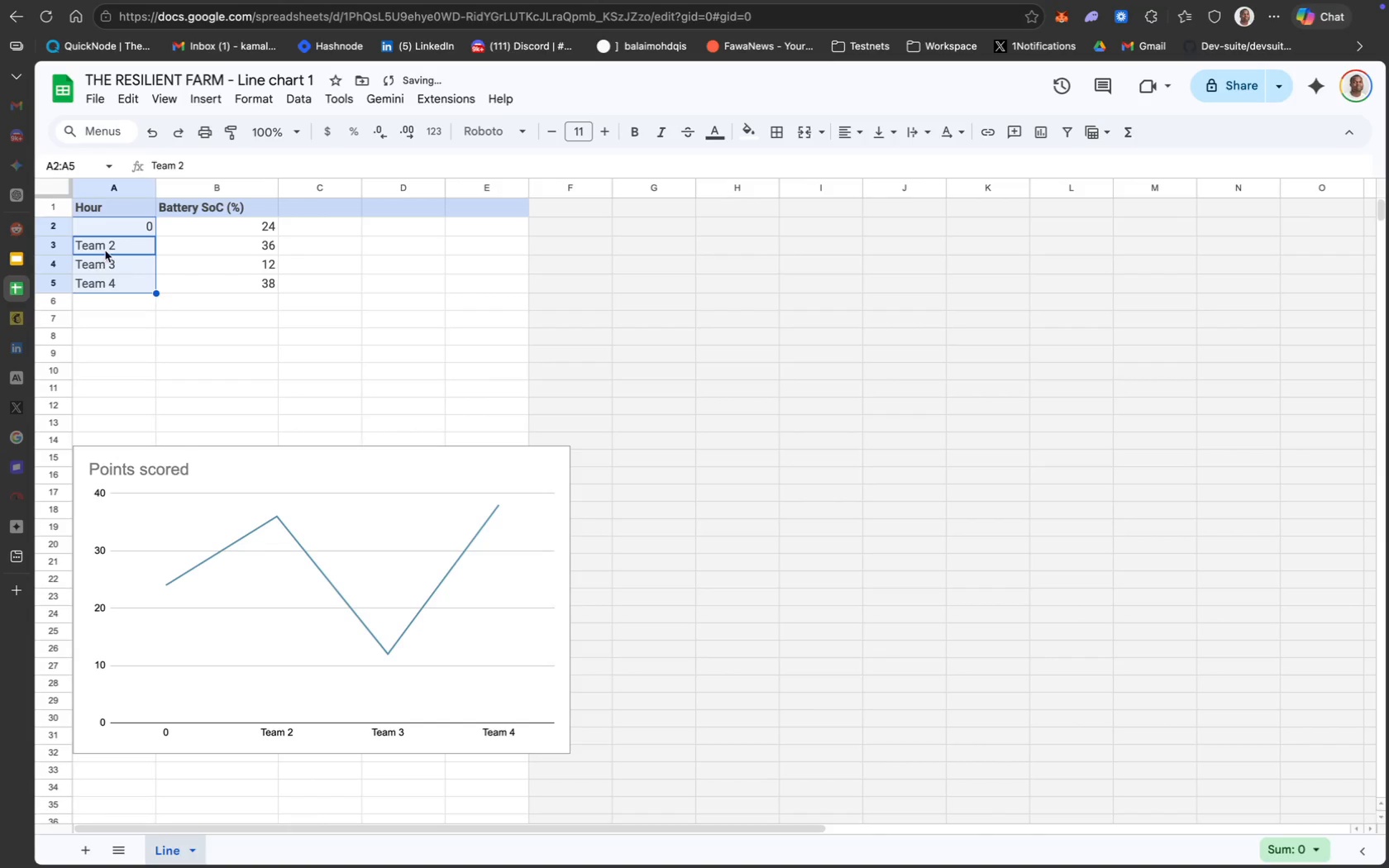 
left_click_drag(start_coordinate=[109, 247], to_coordinate=[112, 409])
 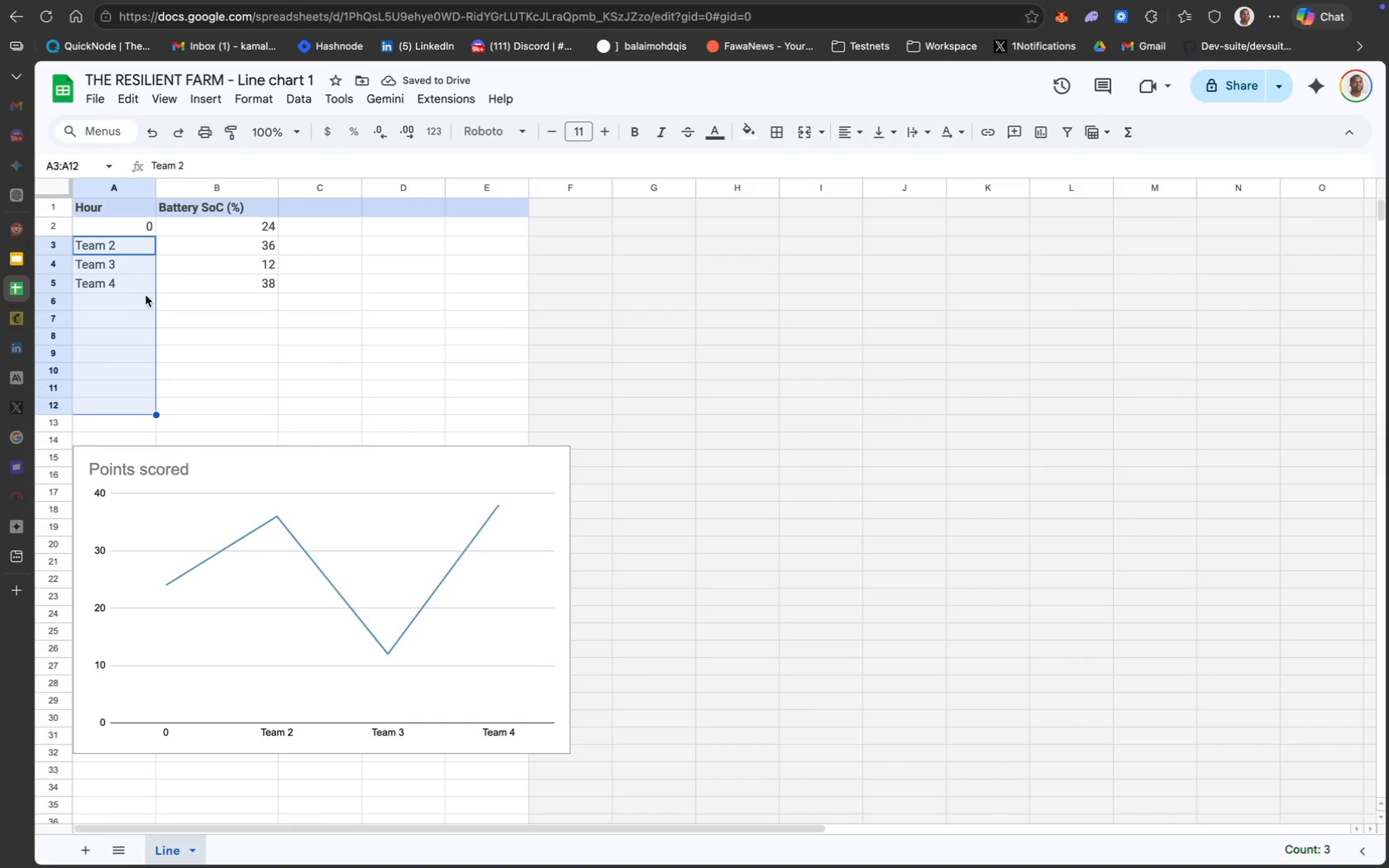 
key(6)
 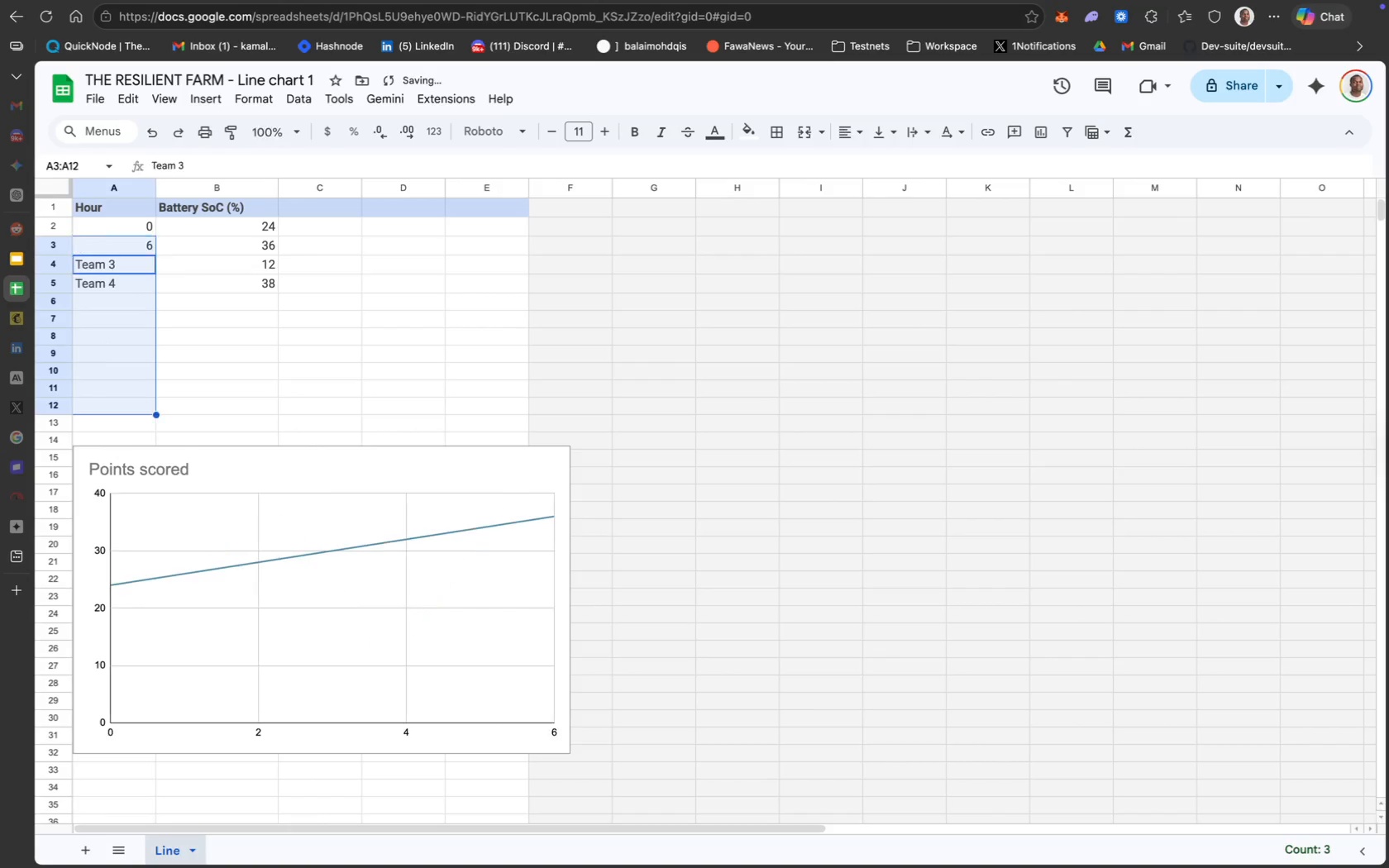 
key(Enter)
 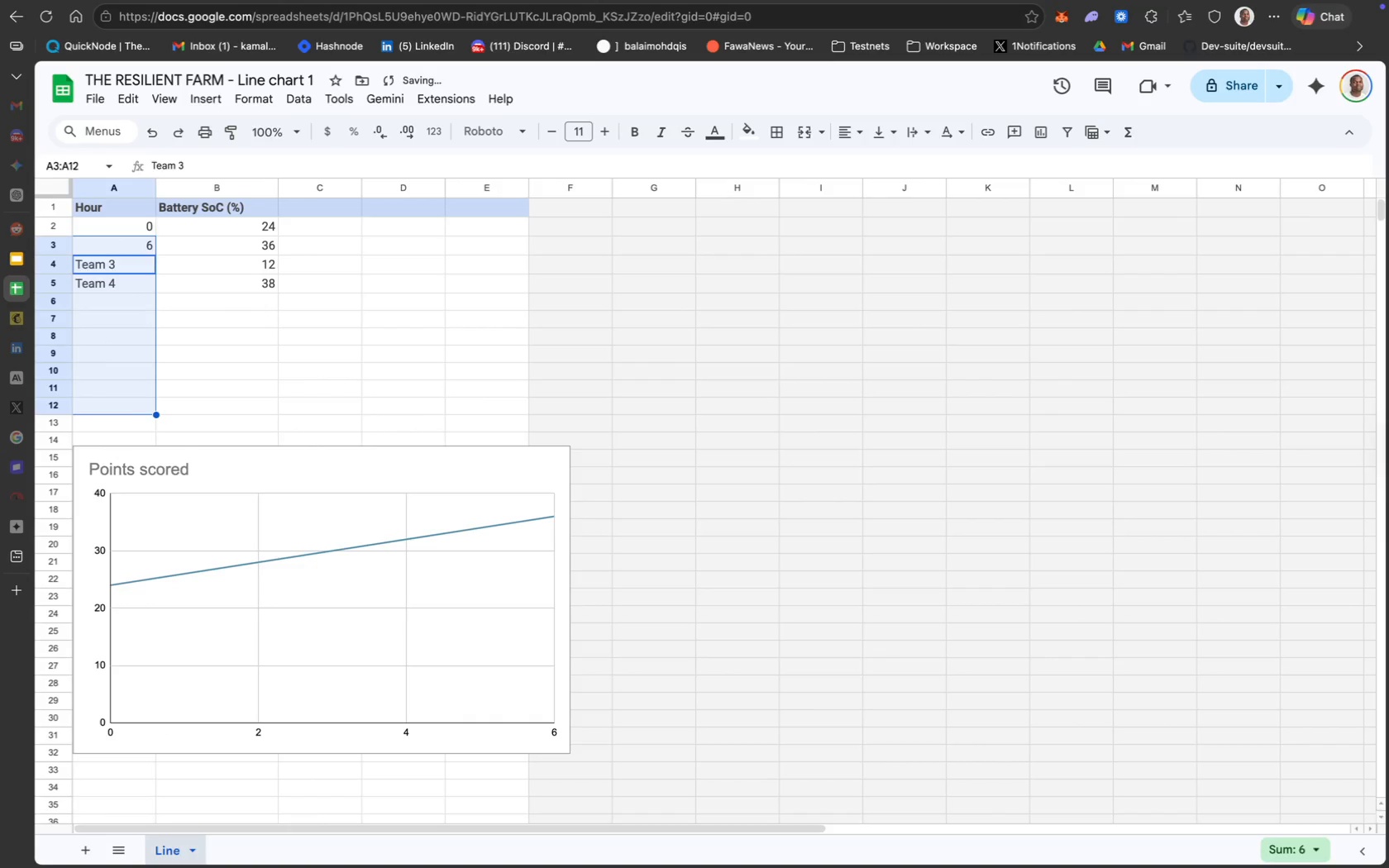 
type(12)
 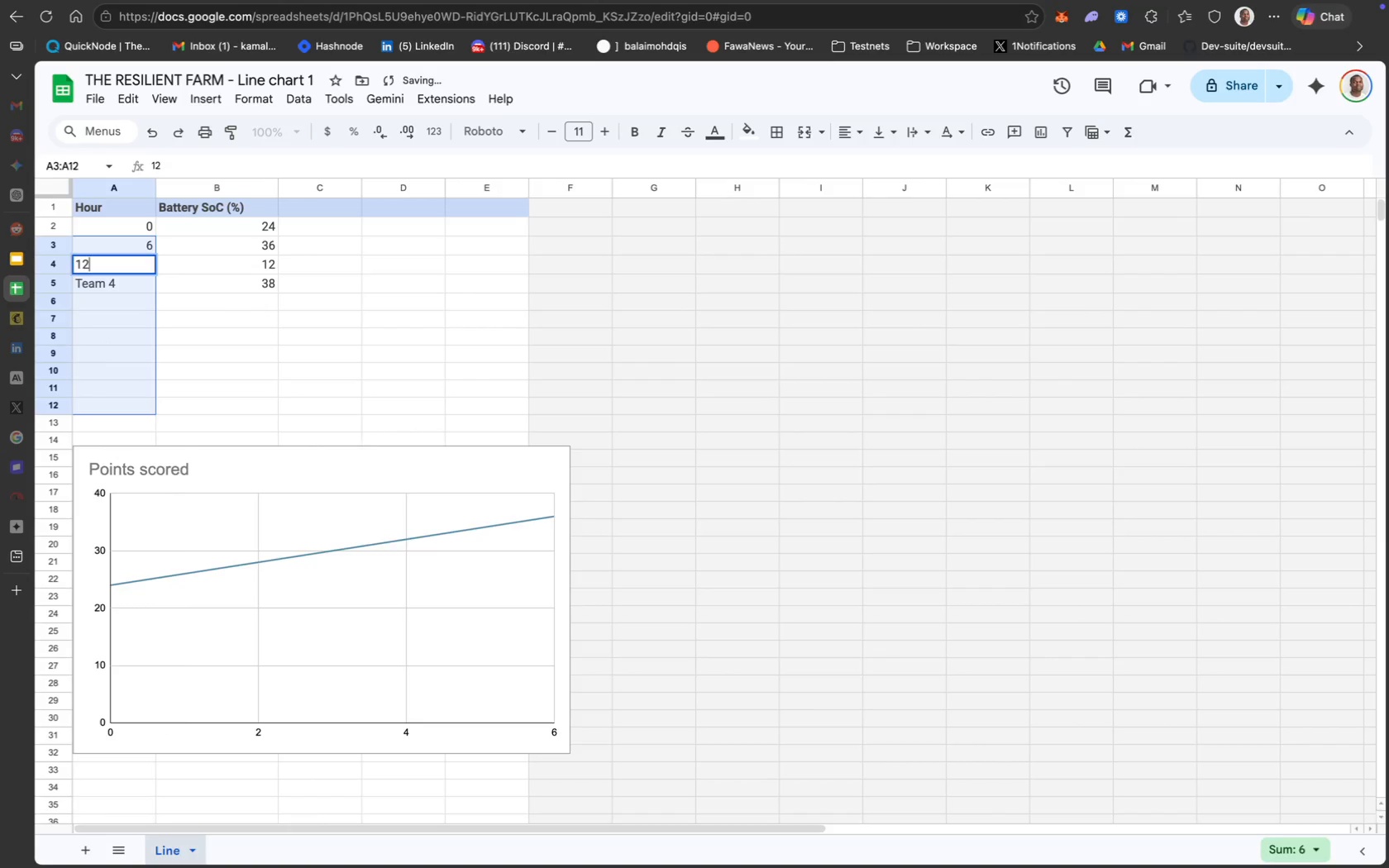 
key(Enter)
 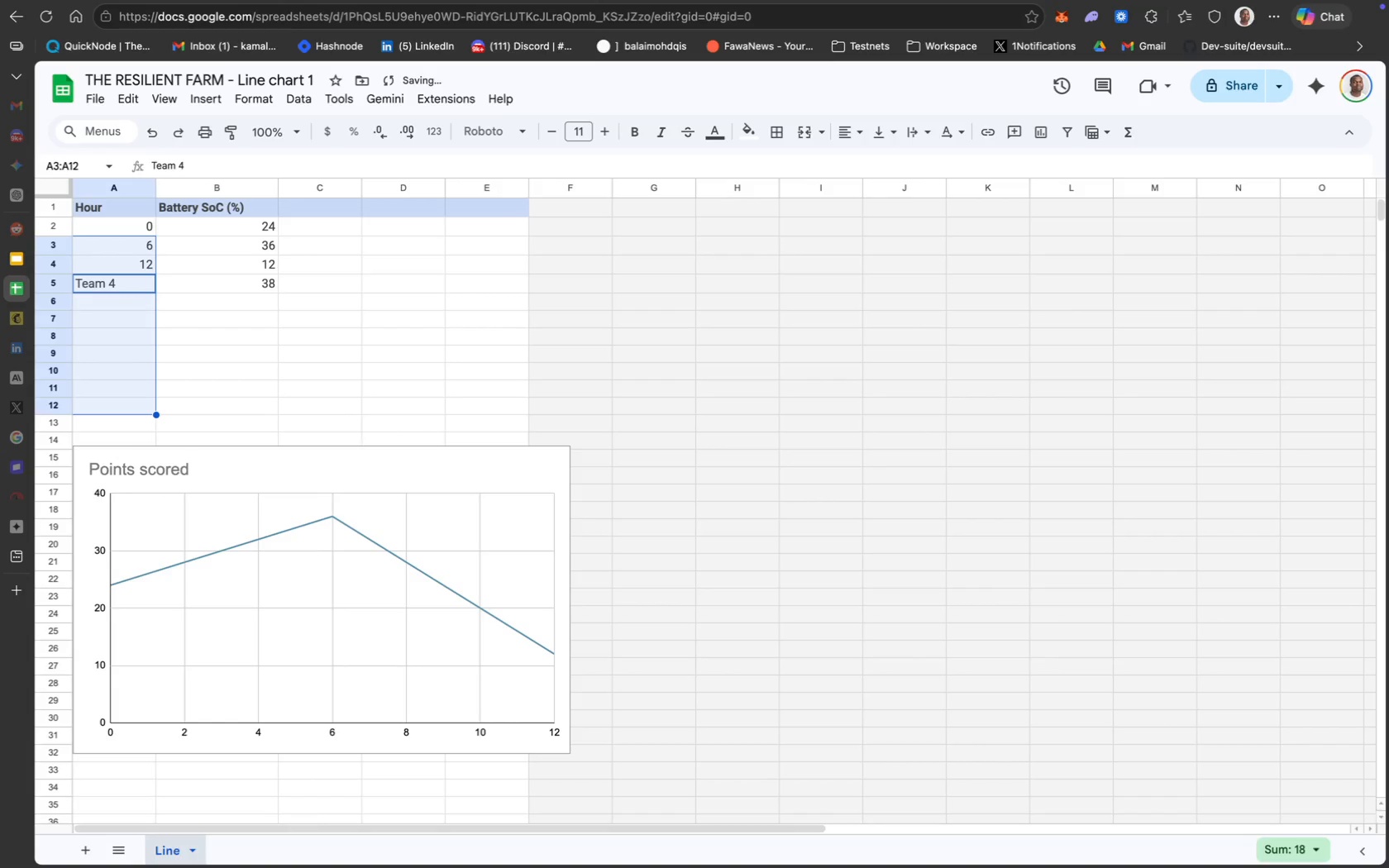 
type(18)
 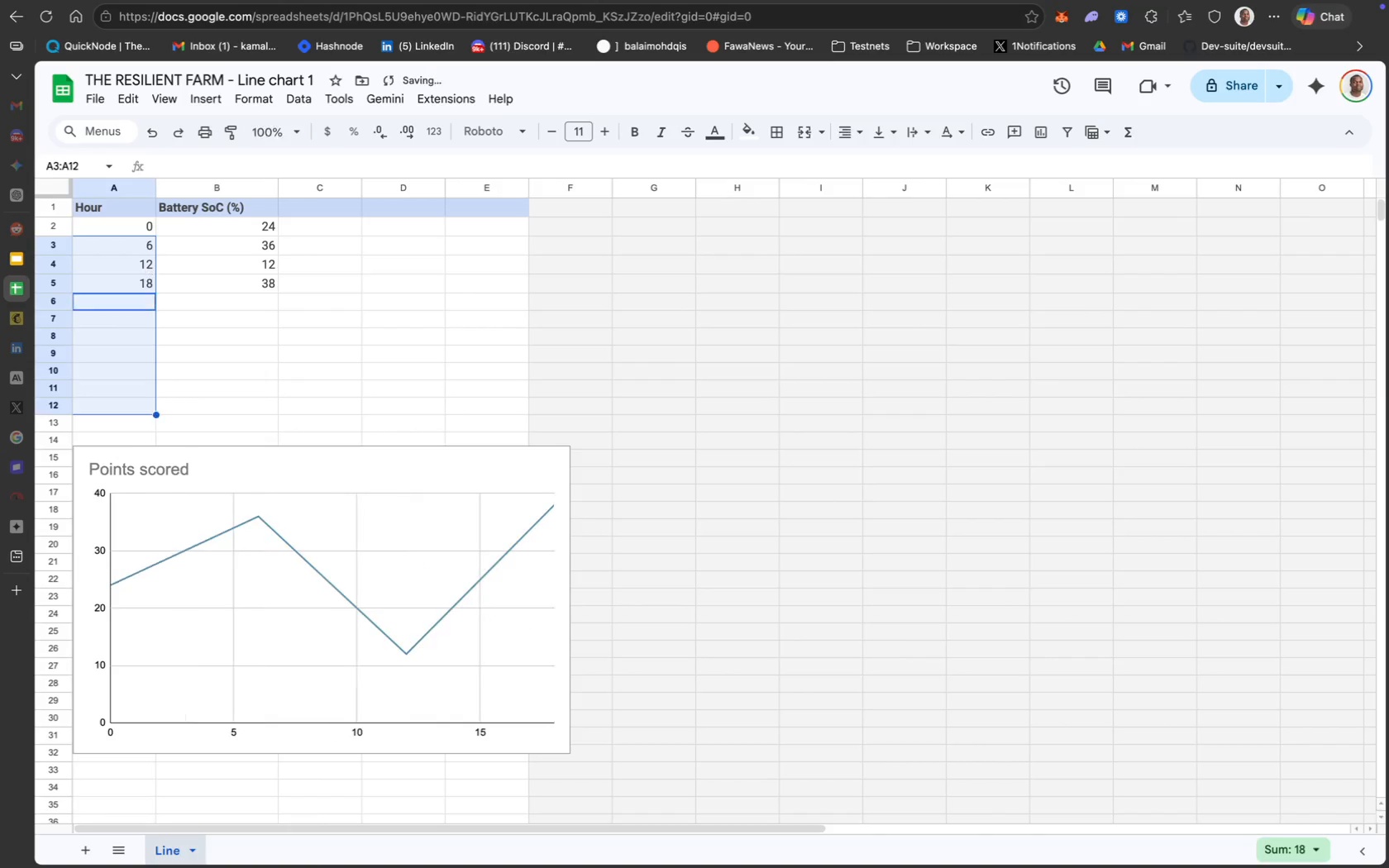 
key(Enter)
 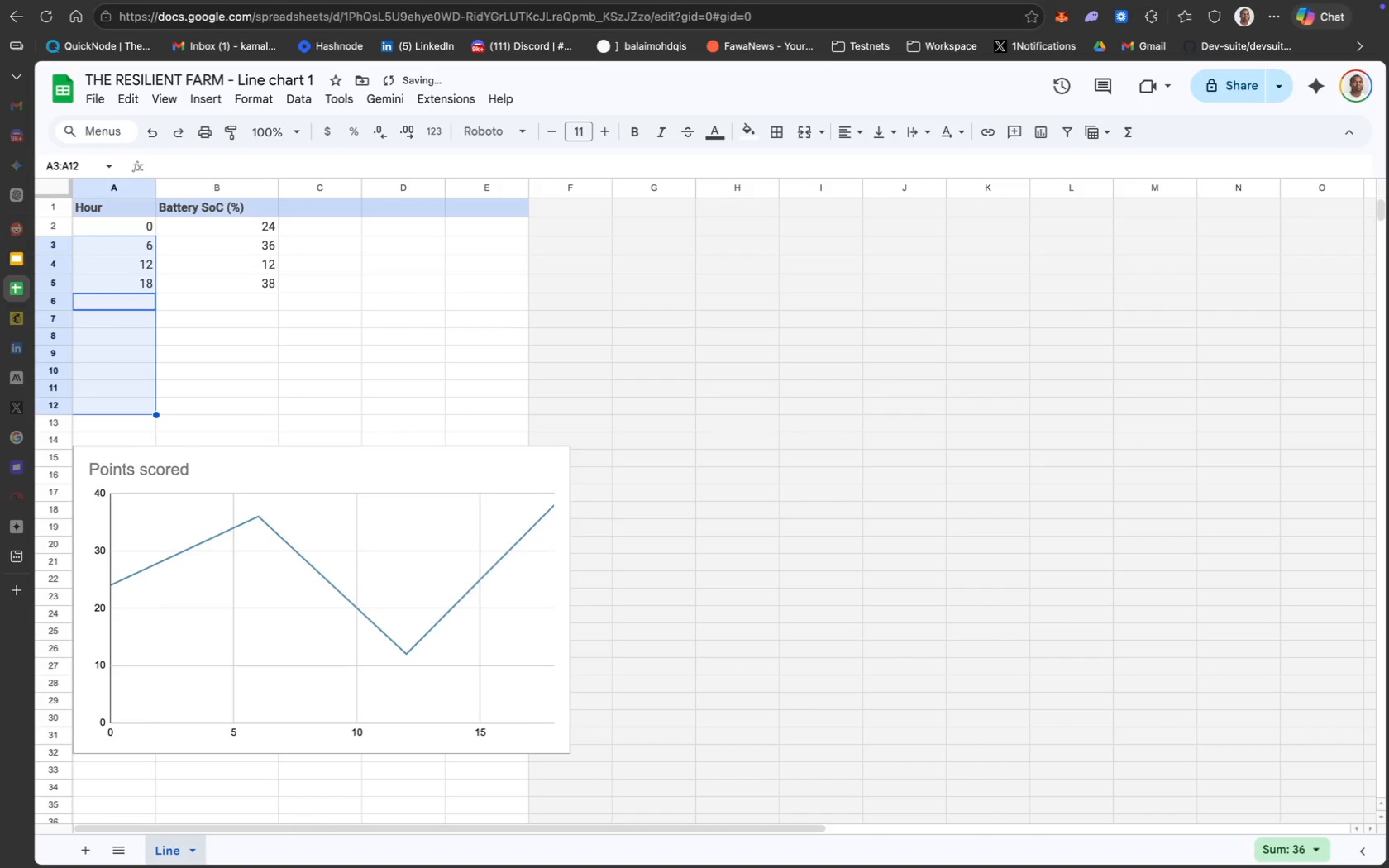 
type(24)
 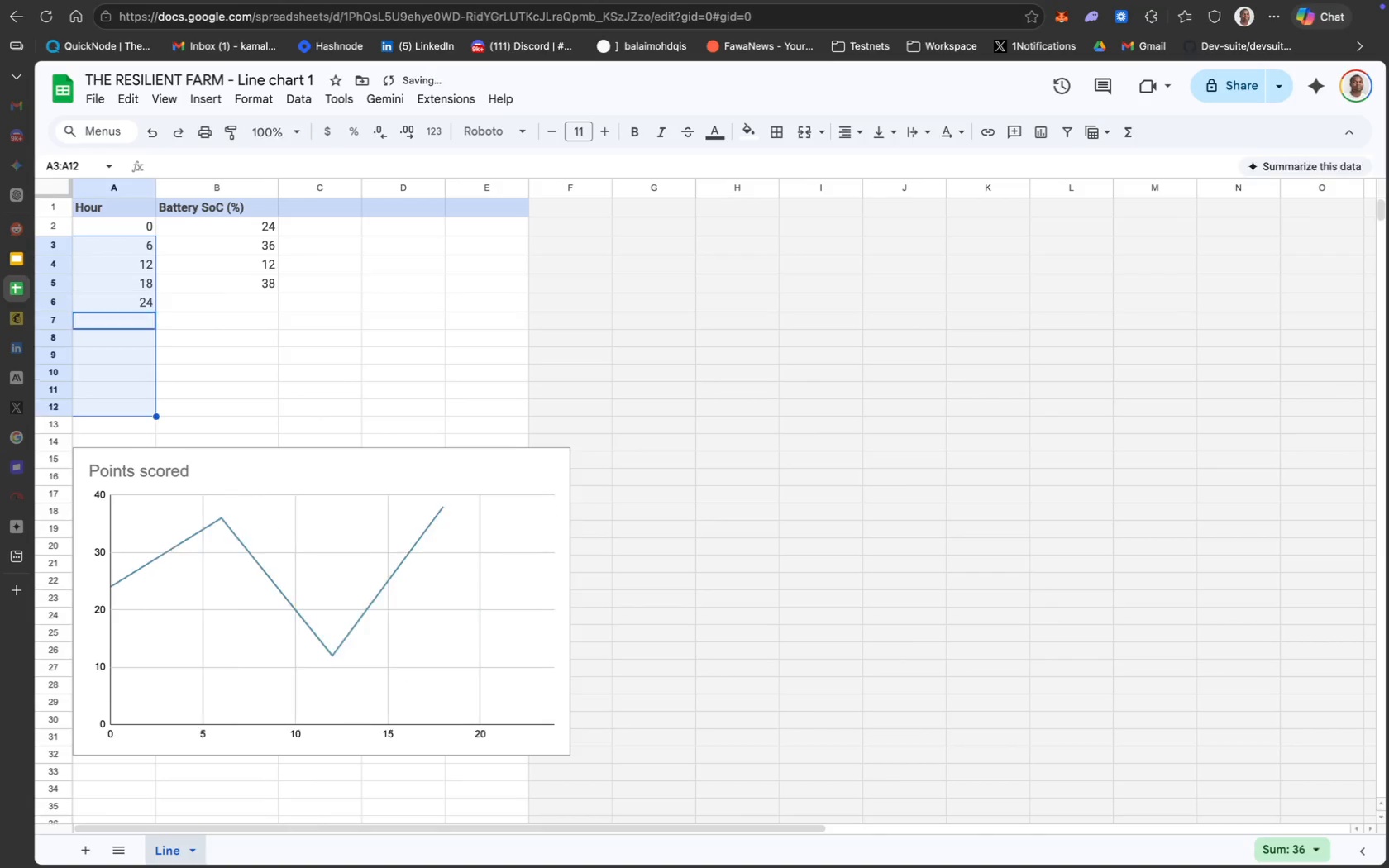 
key(Enter)
 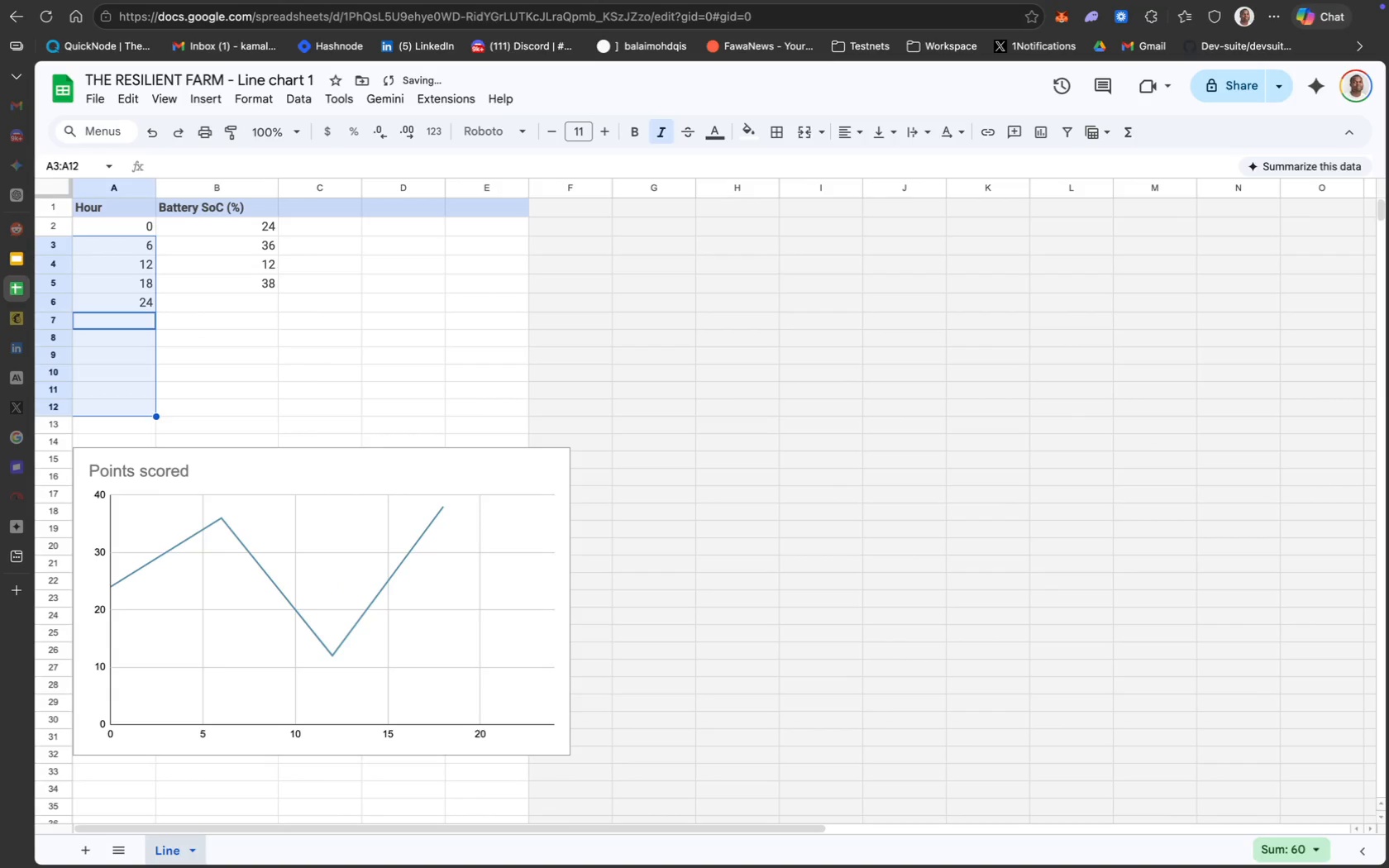 
type(30)
 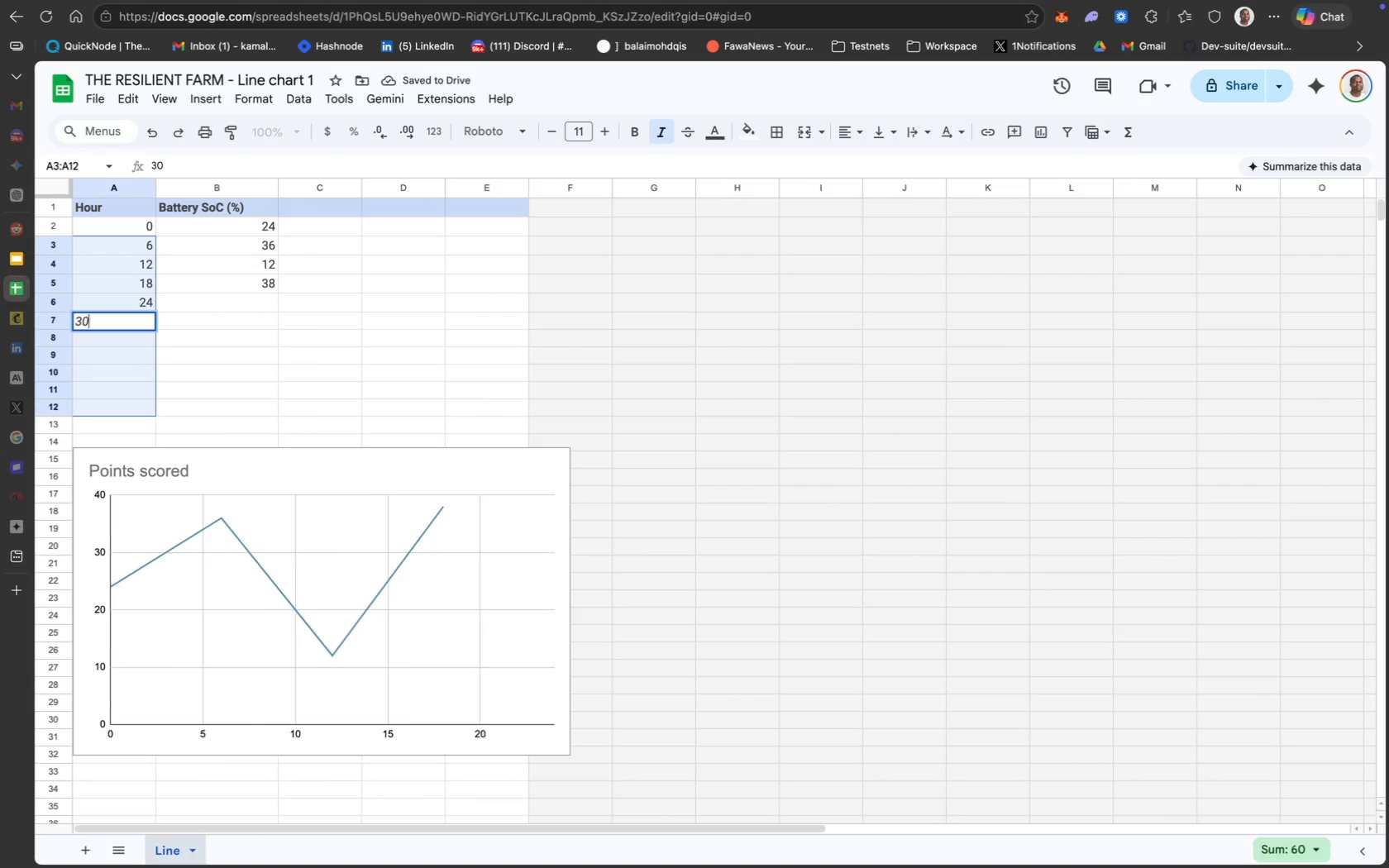 
key(Enter)
 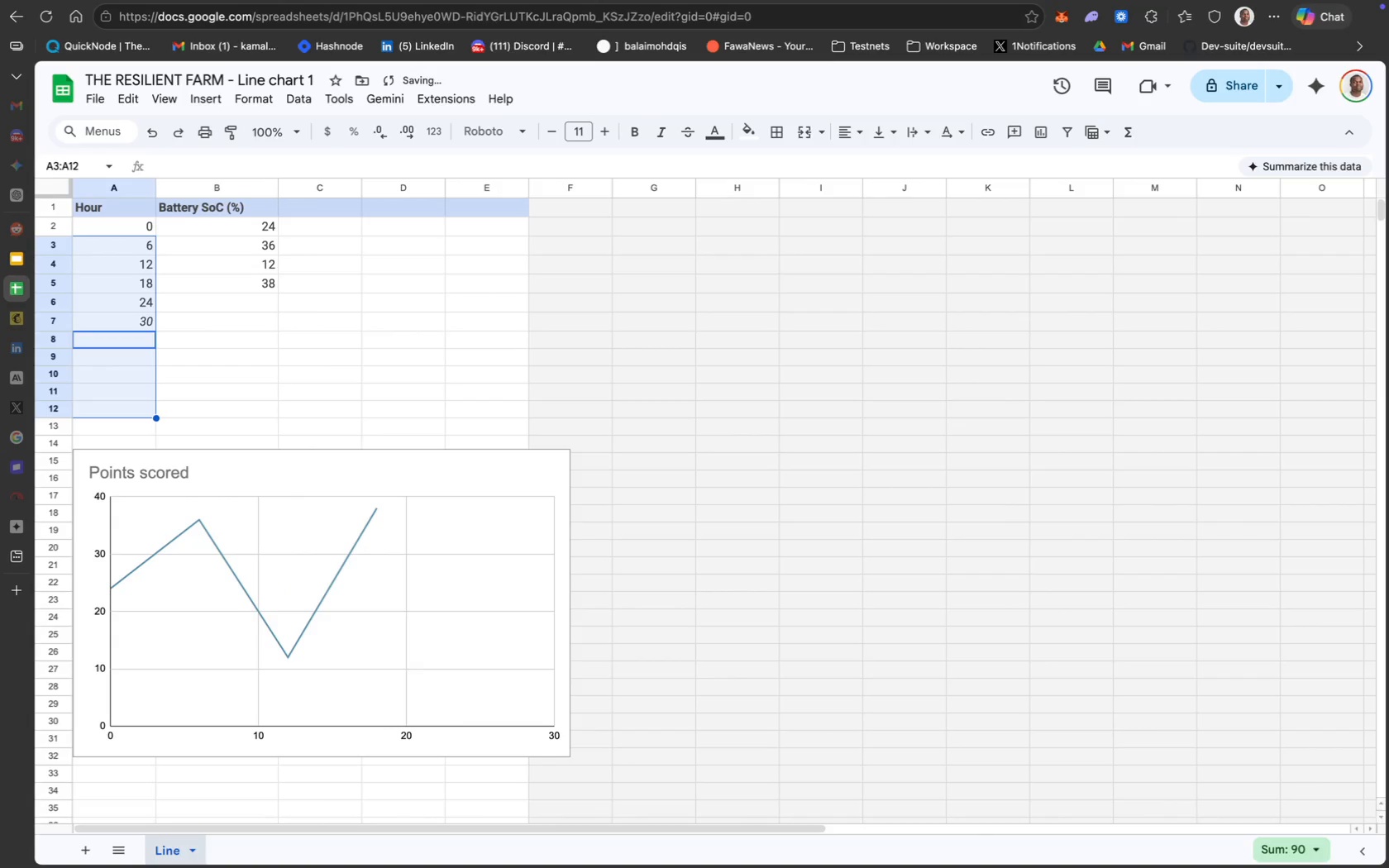 
type(36)
 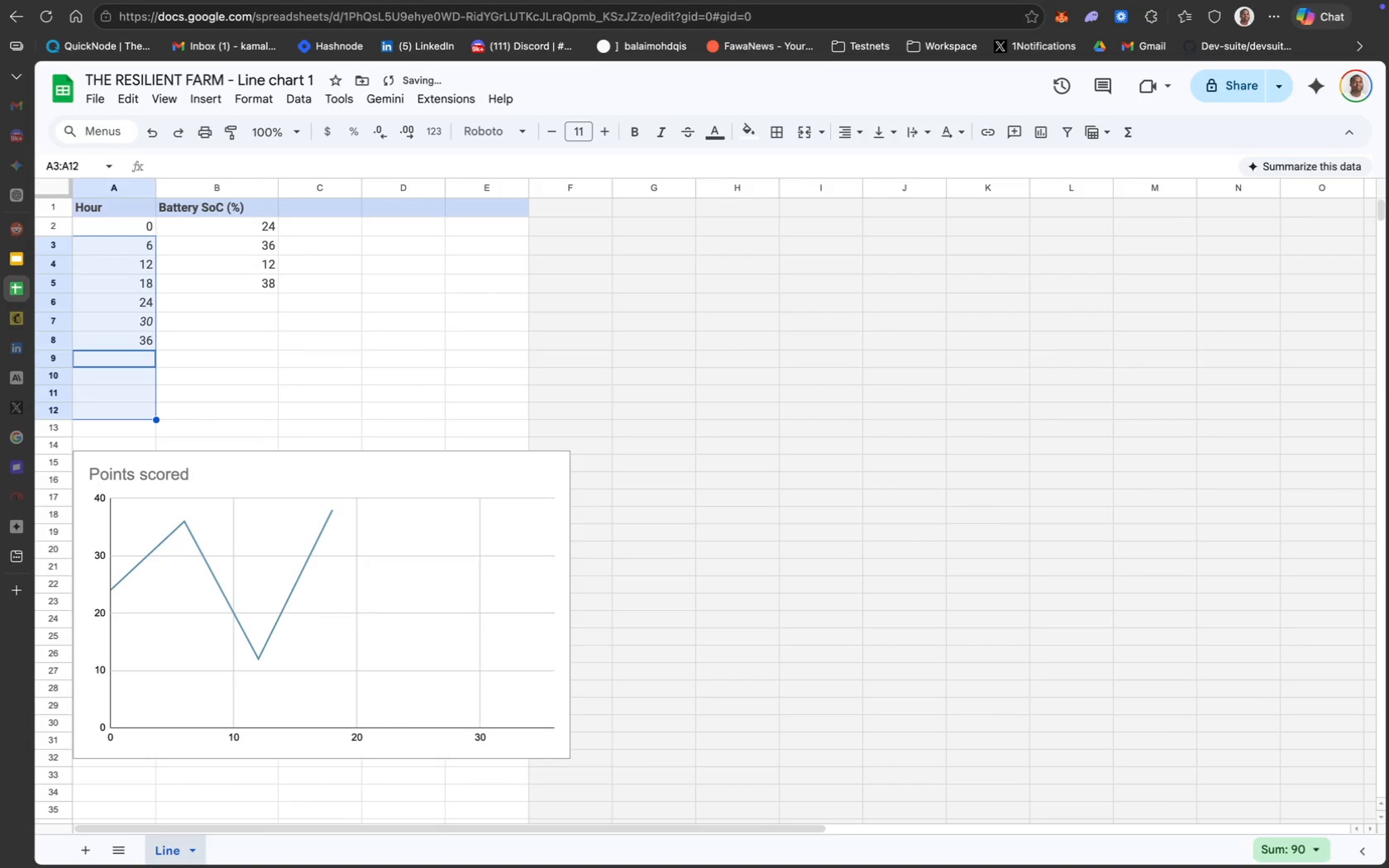 
key(Enter)
 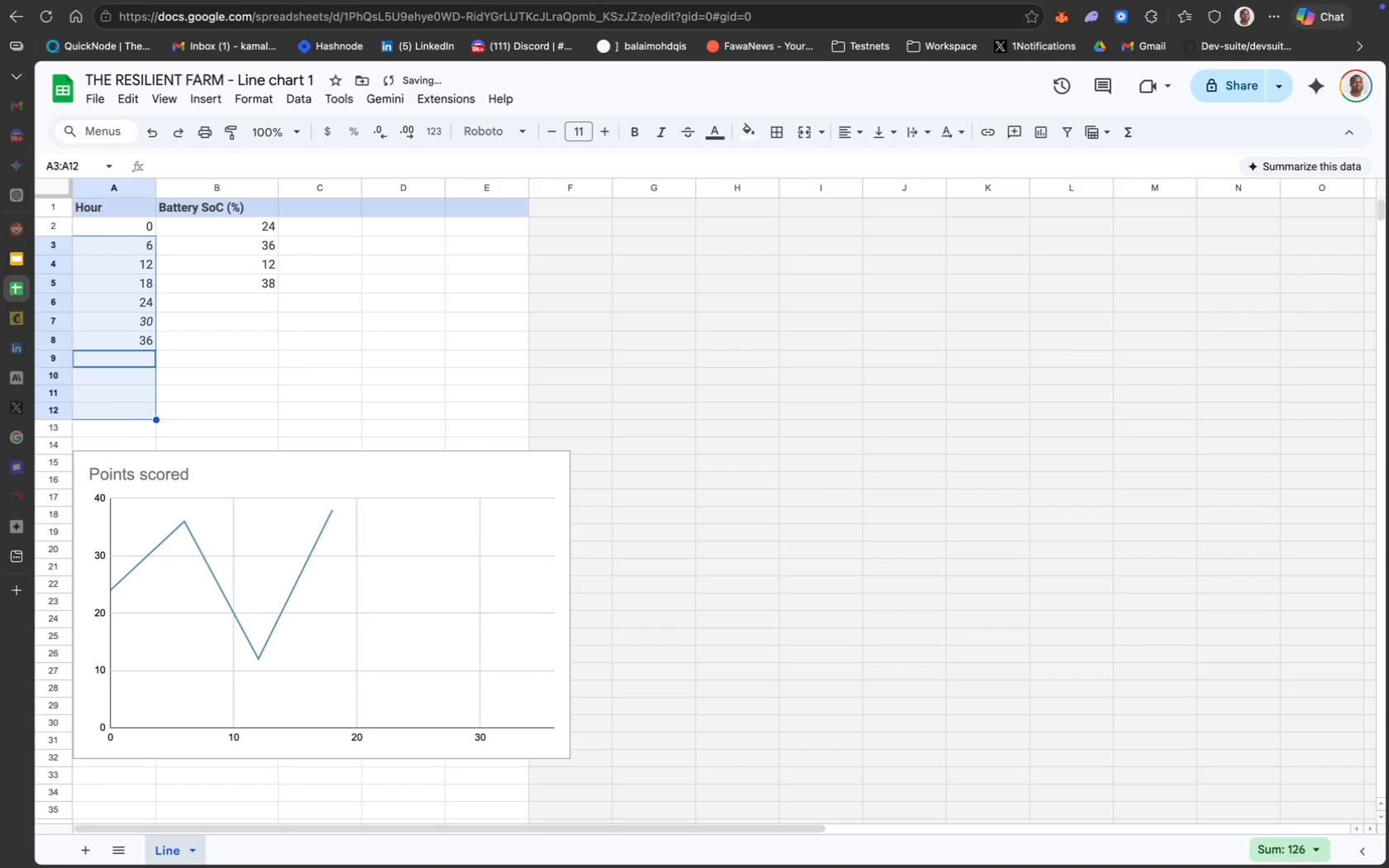 
type(42)
 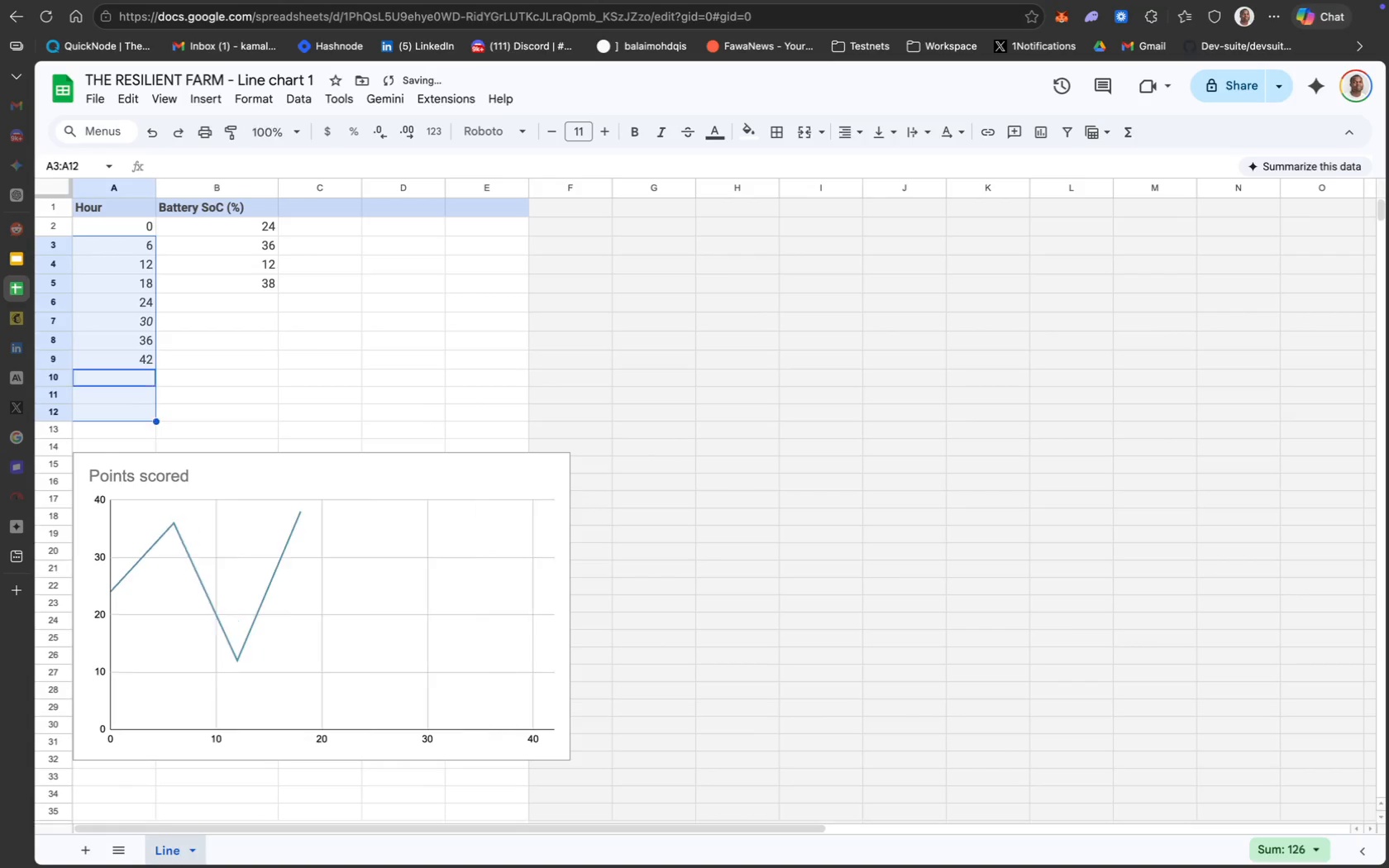 
key(Enter)
 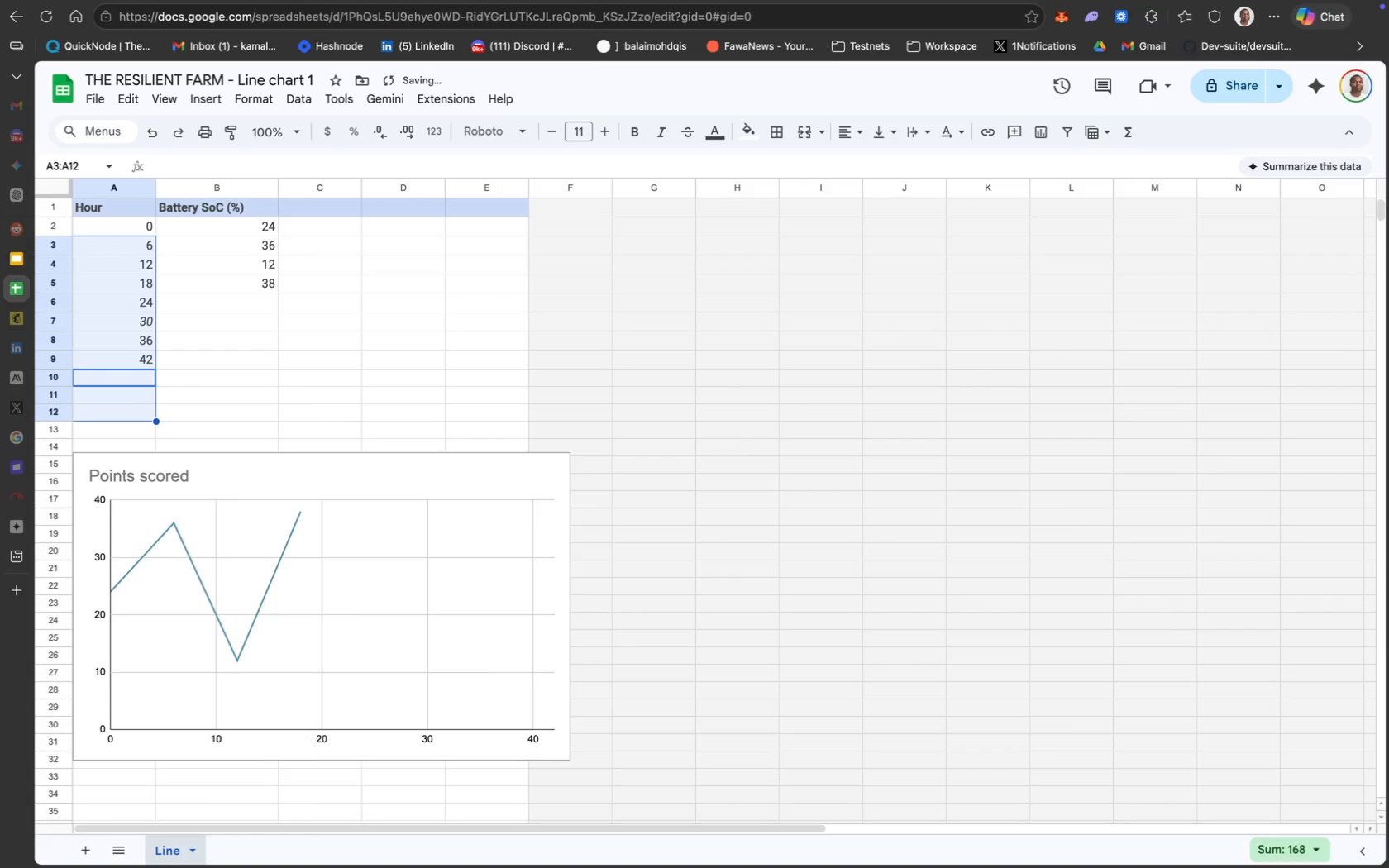 
type(48)
 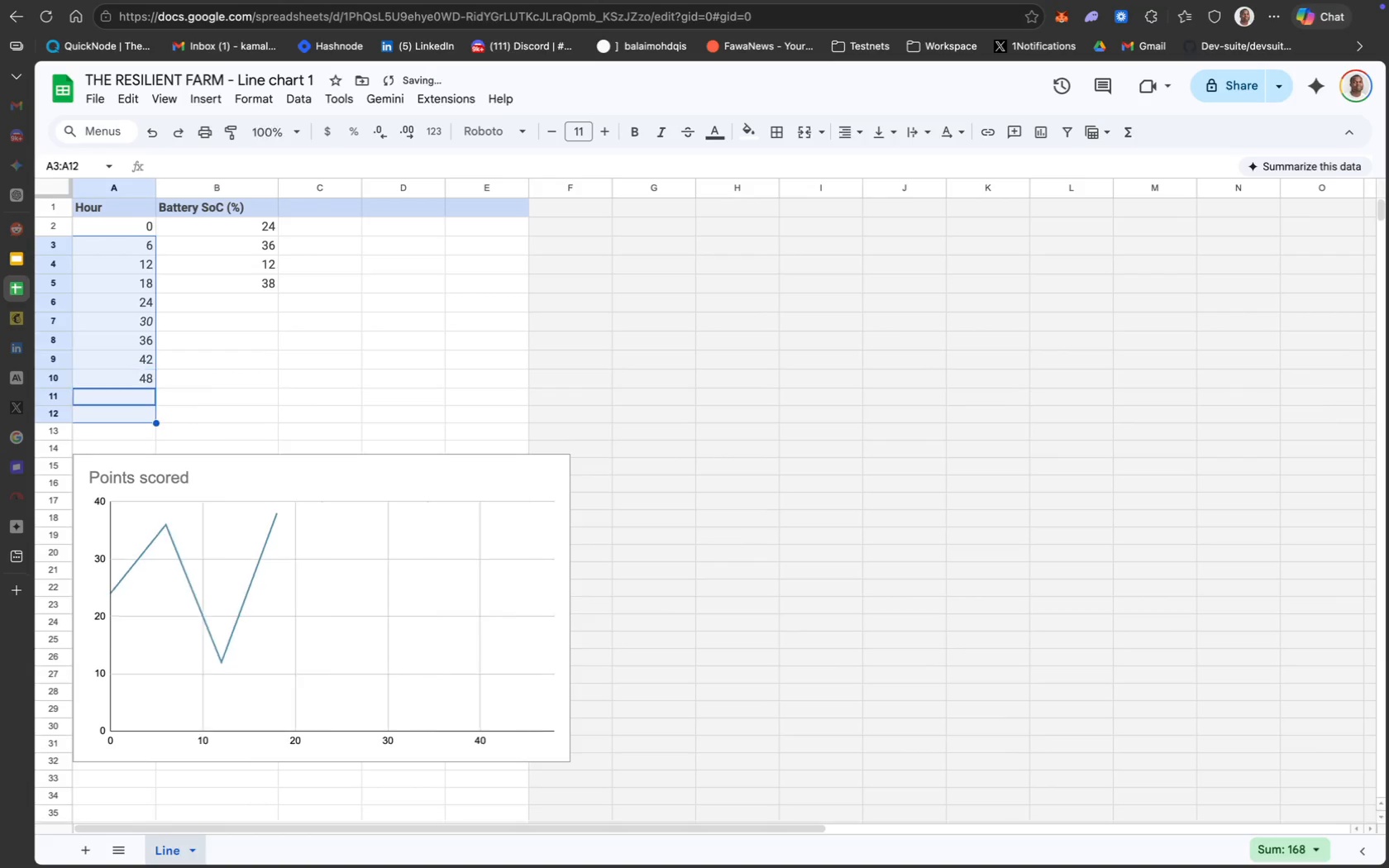 
key(Enter)
 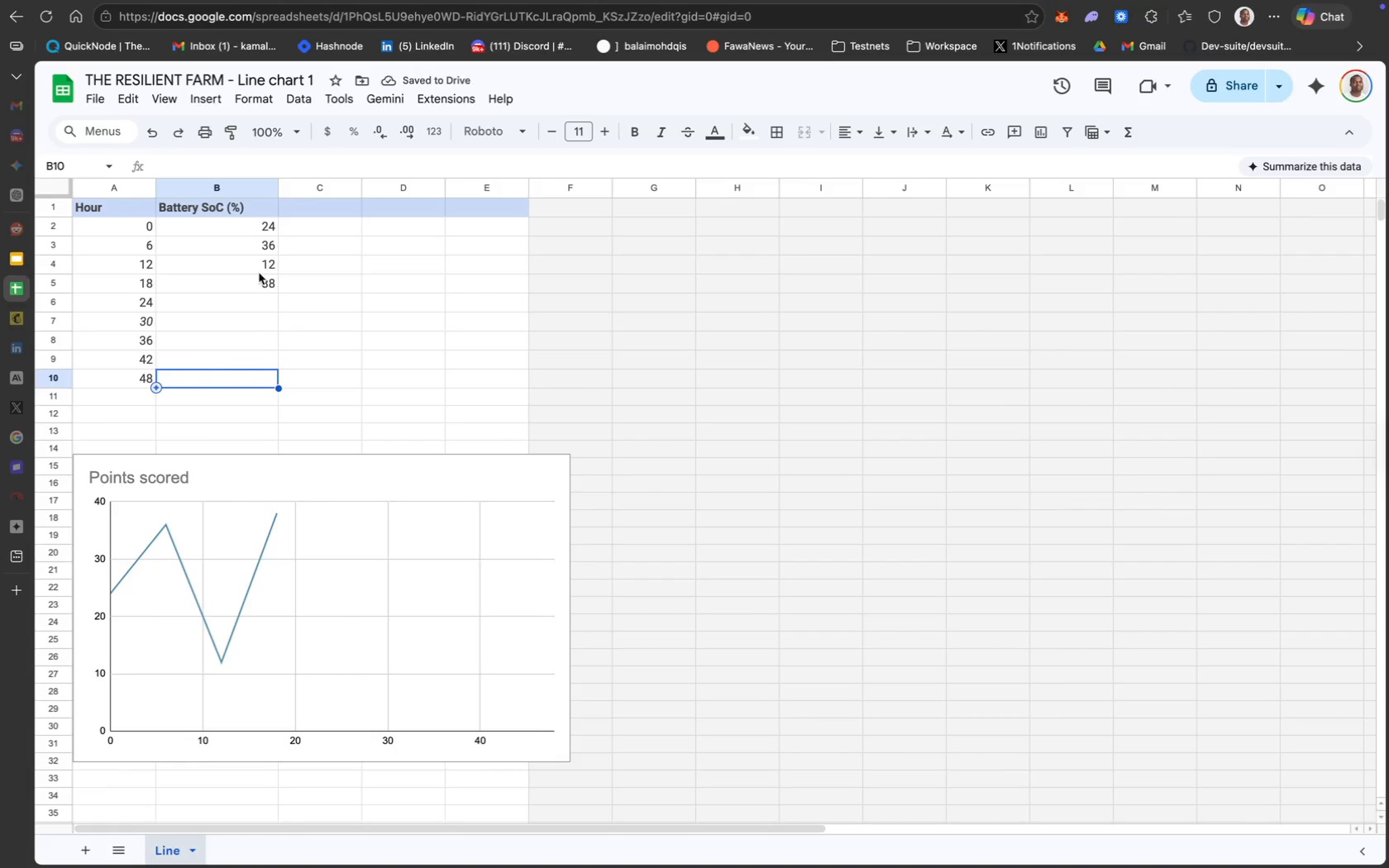 
left_click_drag(start_coordinate=[267, 227], to_coordinate=[241, 374])
 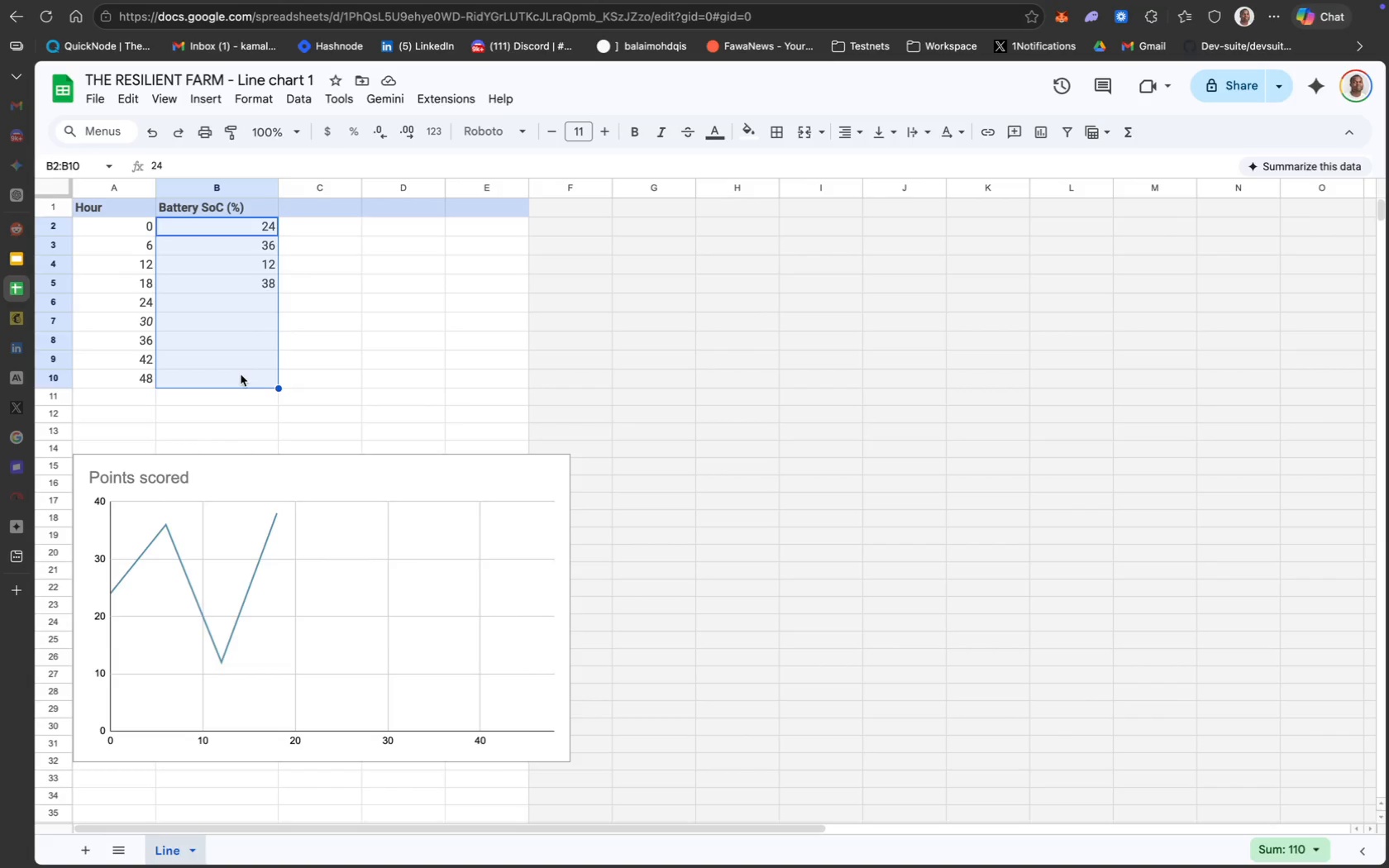 
type(100)
 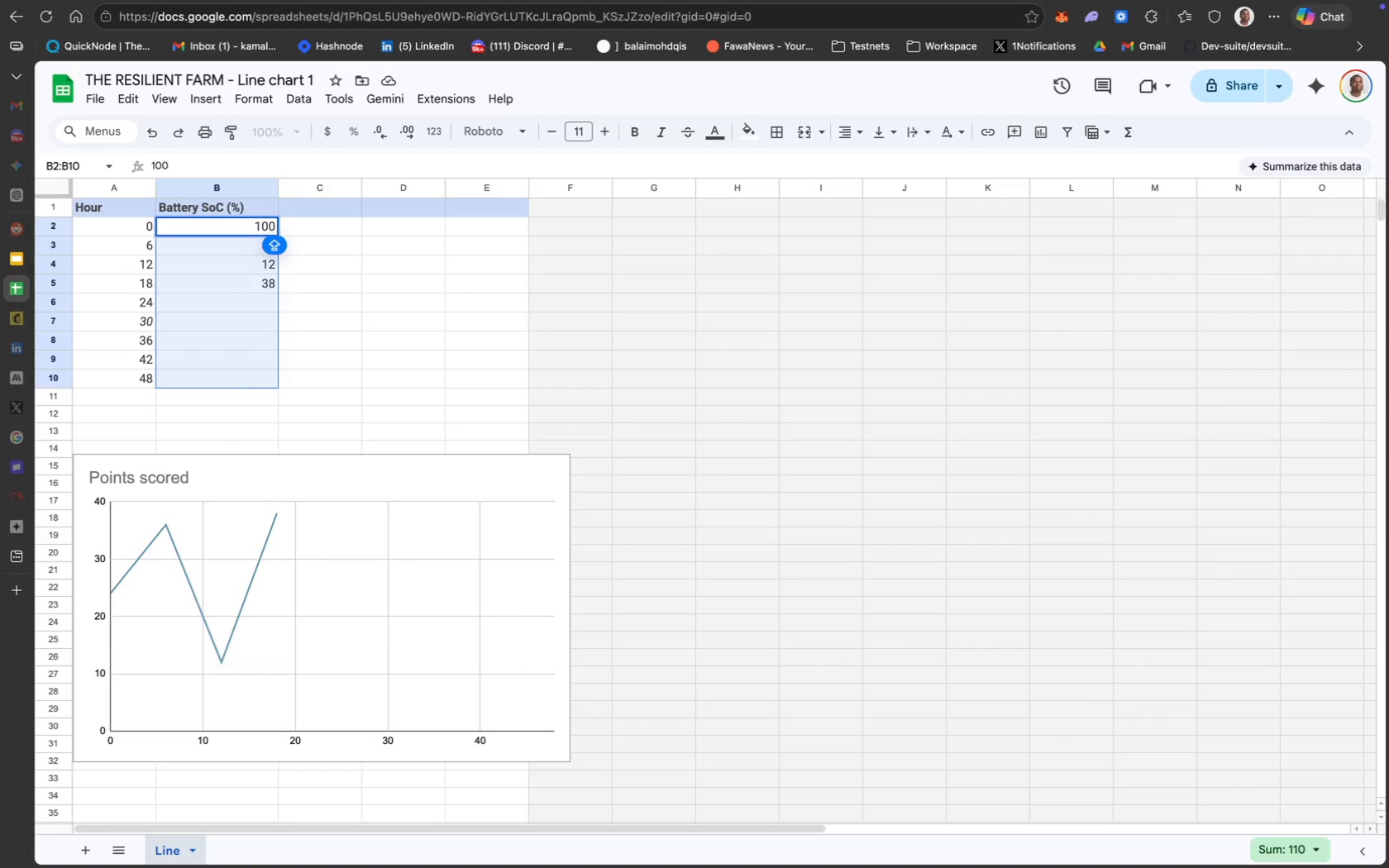 
key(Enter)
 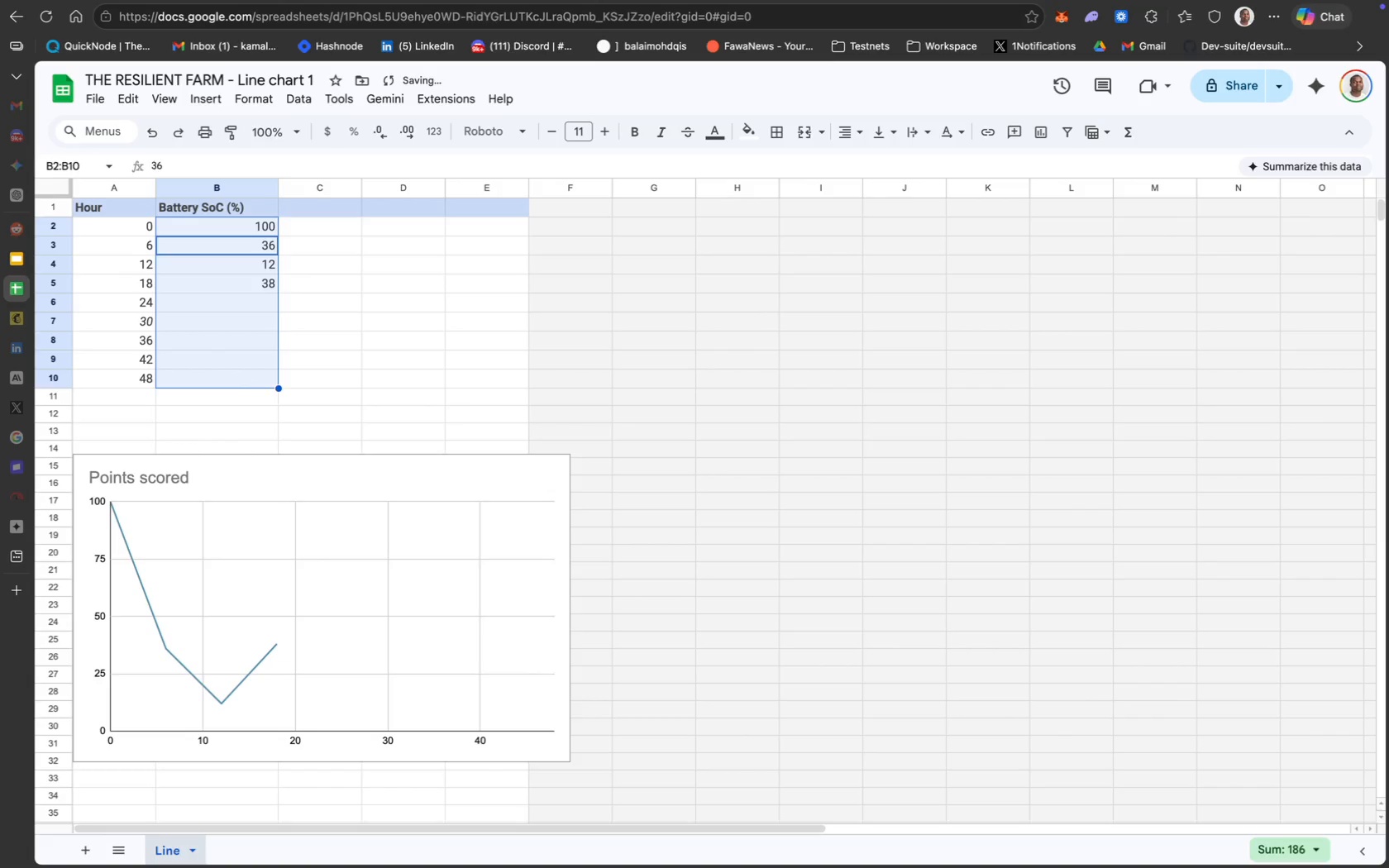 
type(88)
 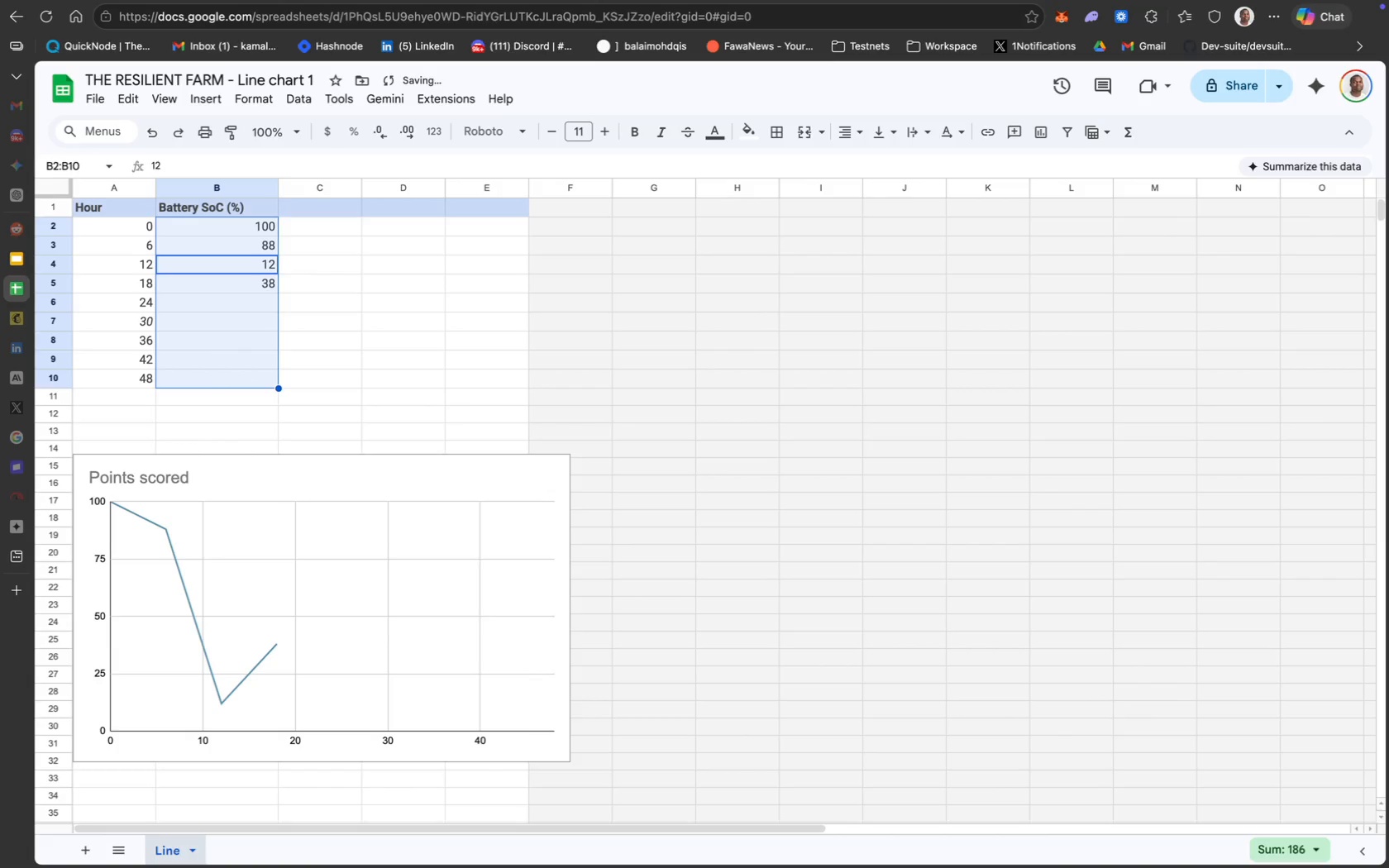 
key(Enter)
 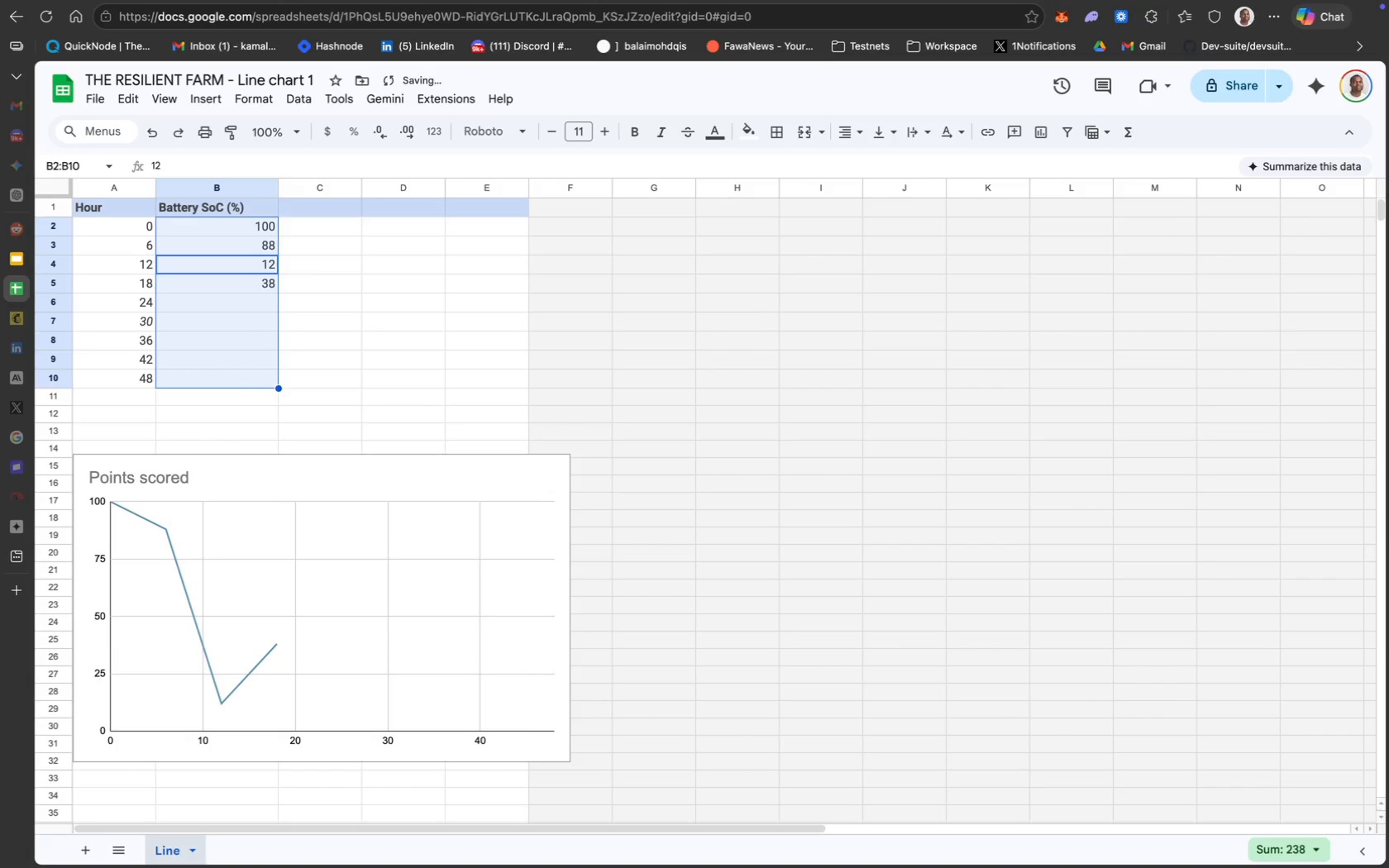 
type(76)
 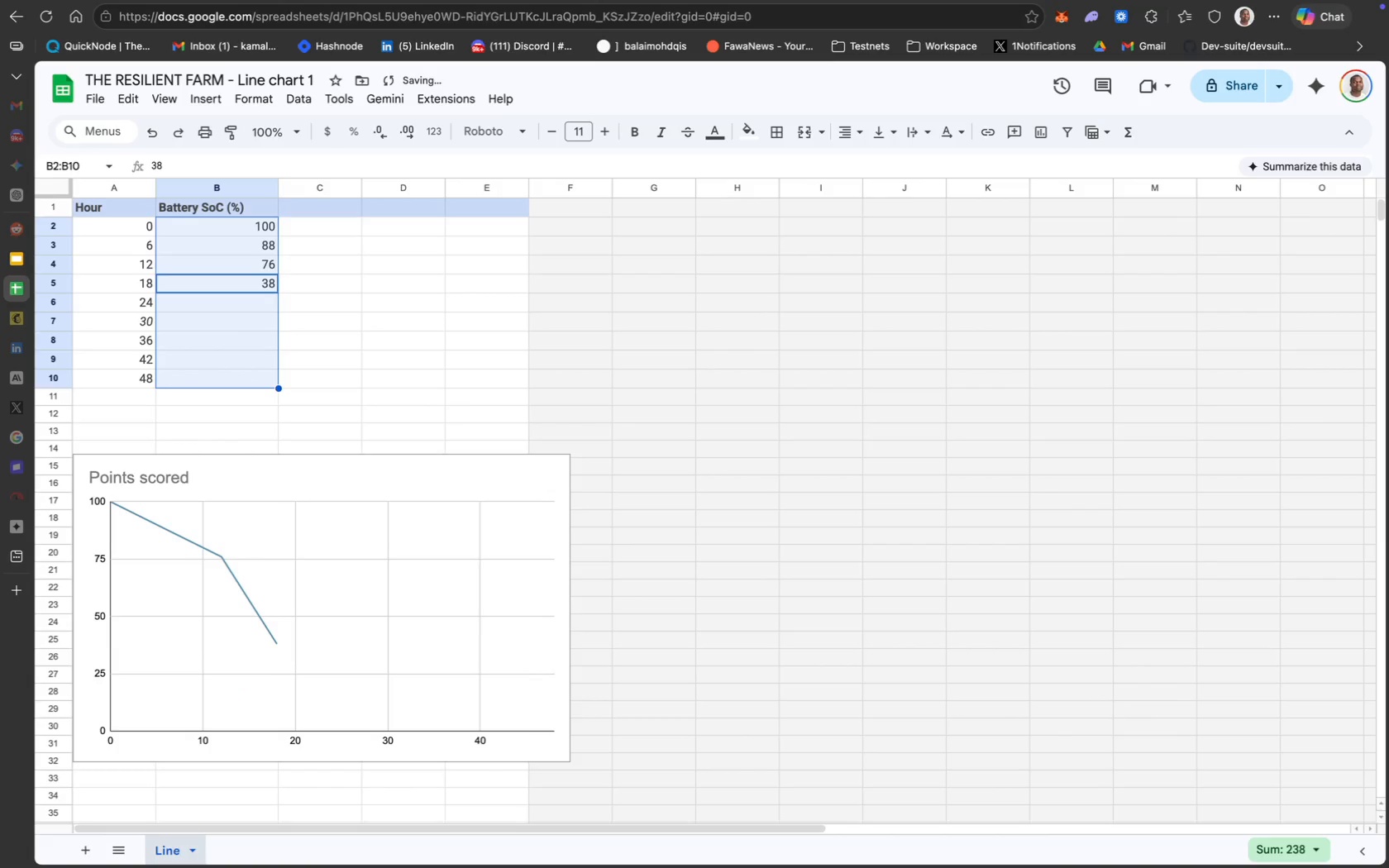 
key(Enter)
 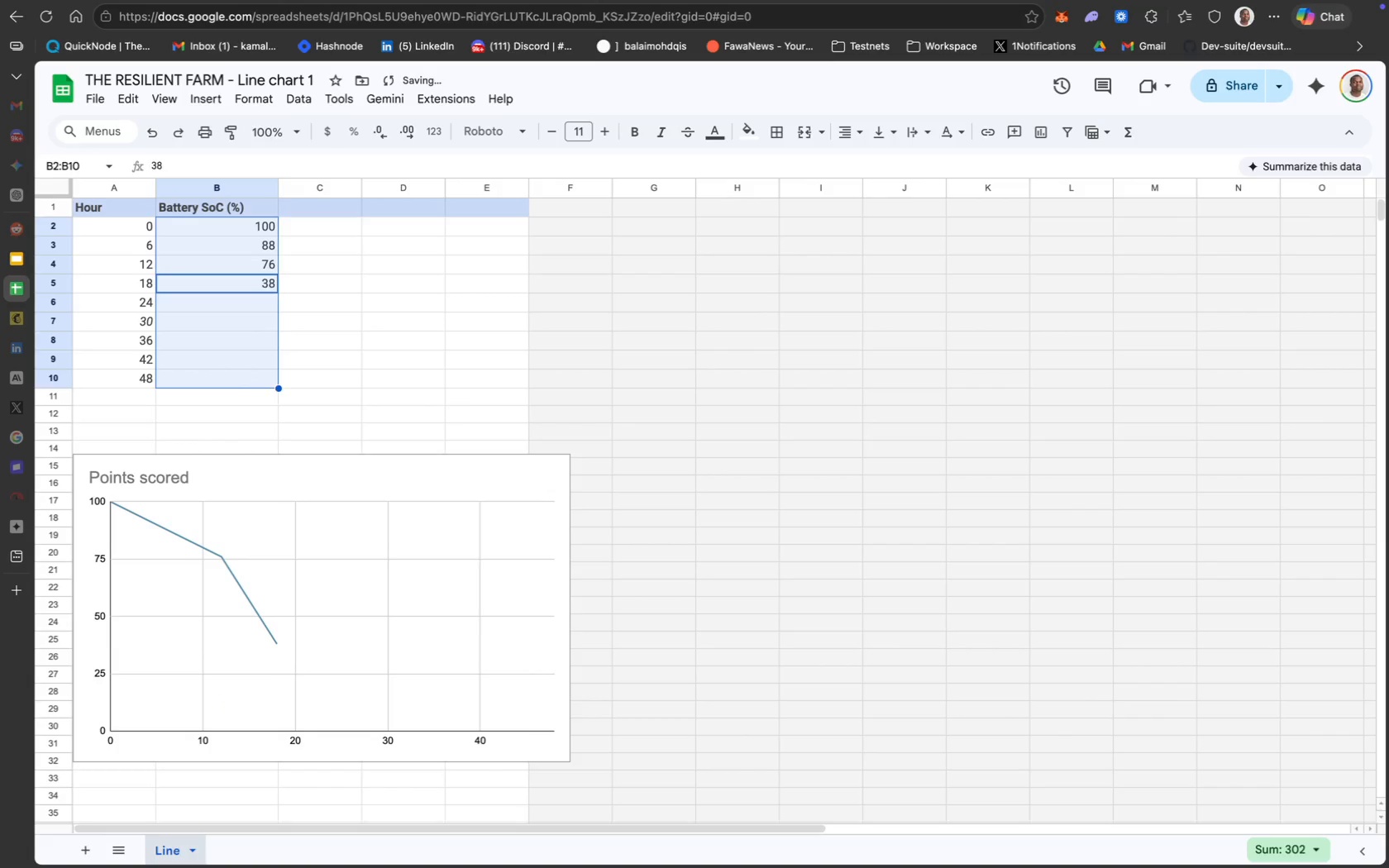 
type(63)
 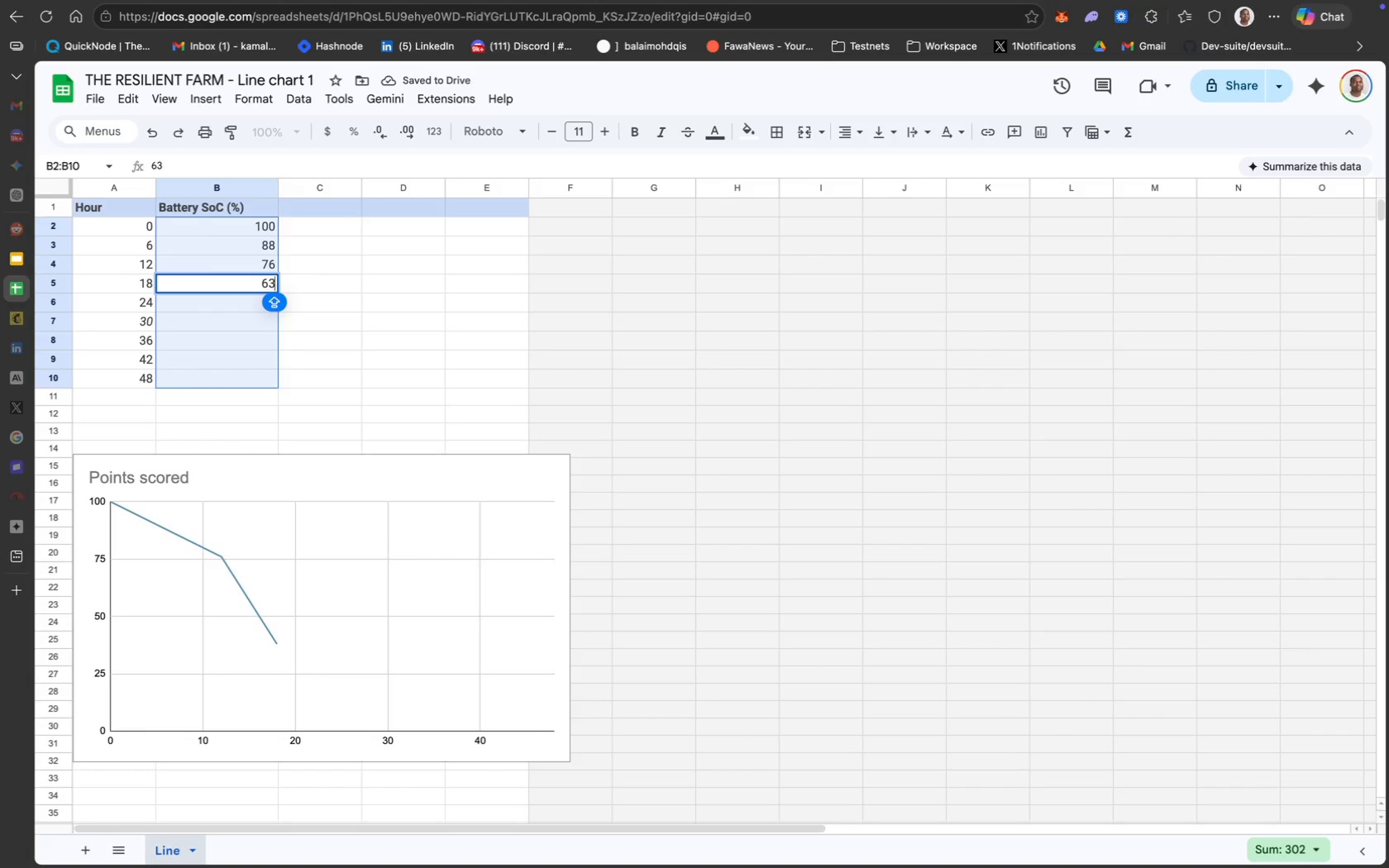 
key(Enter)
 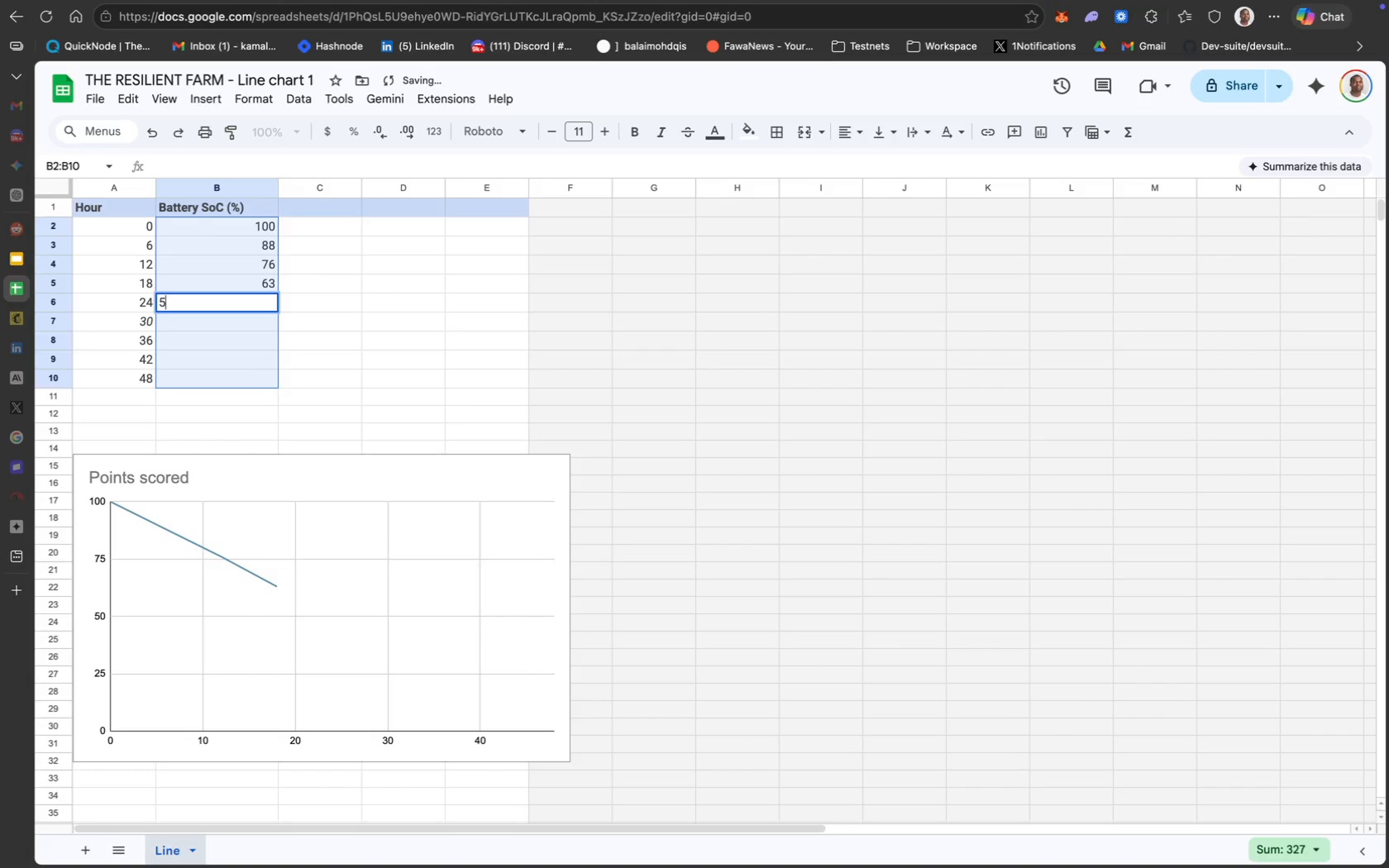 
type(50)
 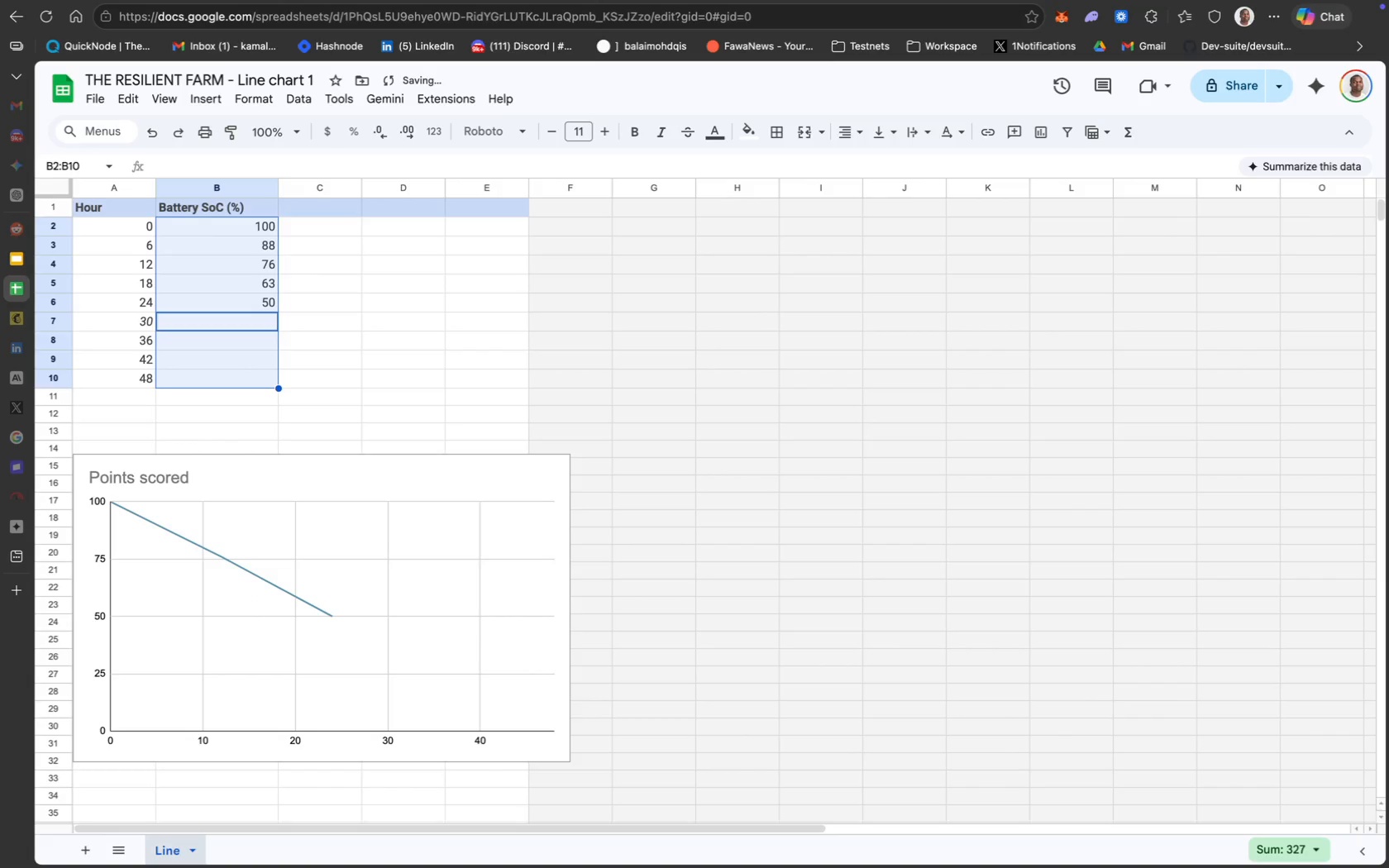 
key(Enter)
 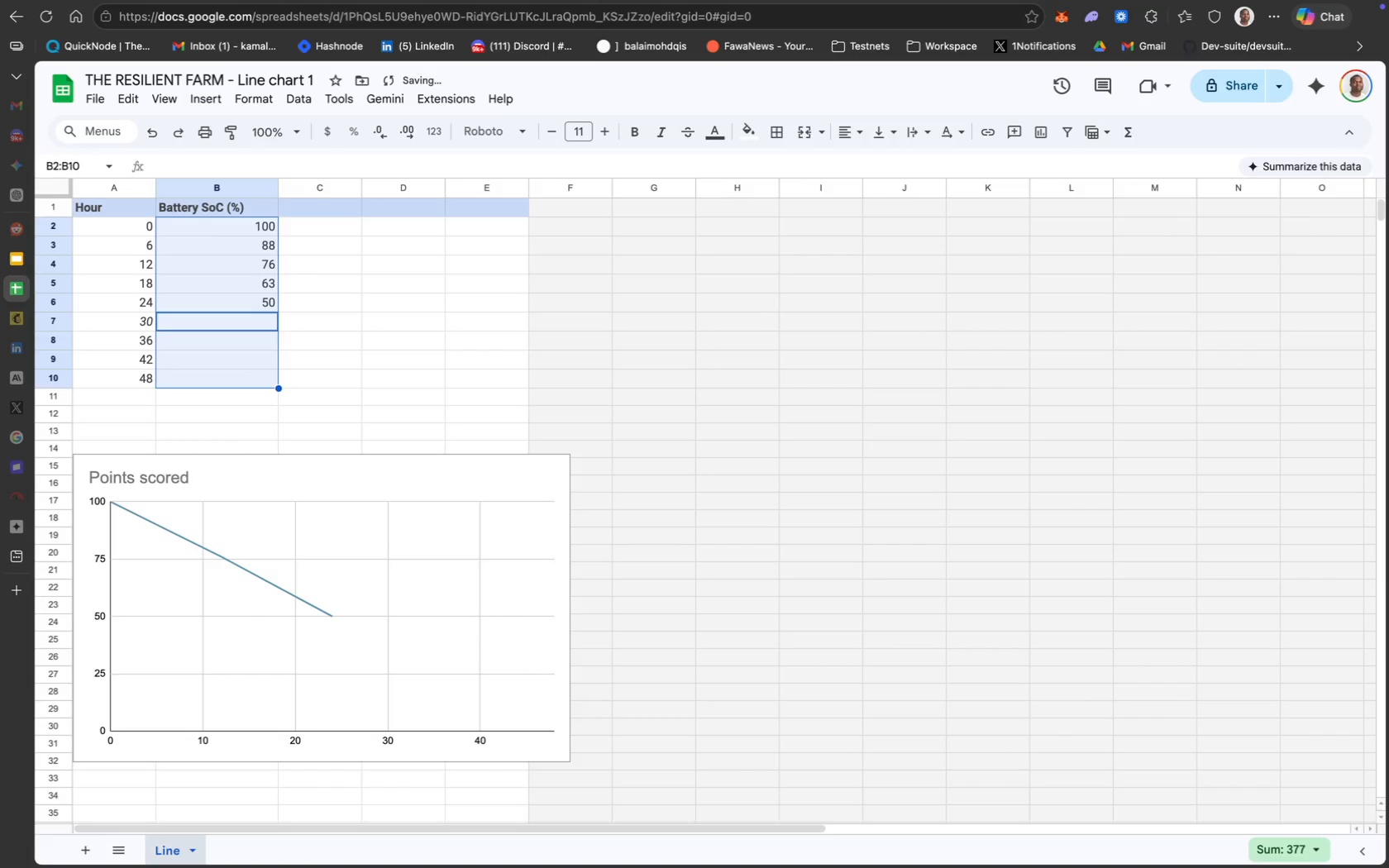 
type(38)
 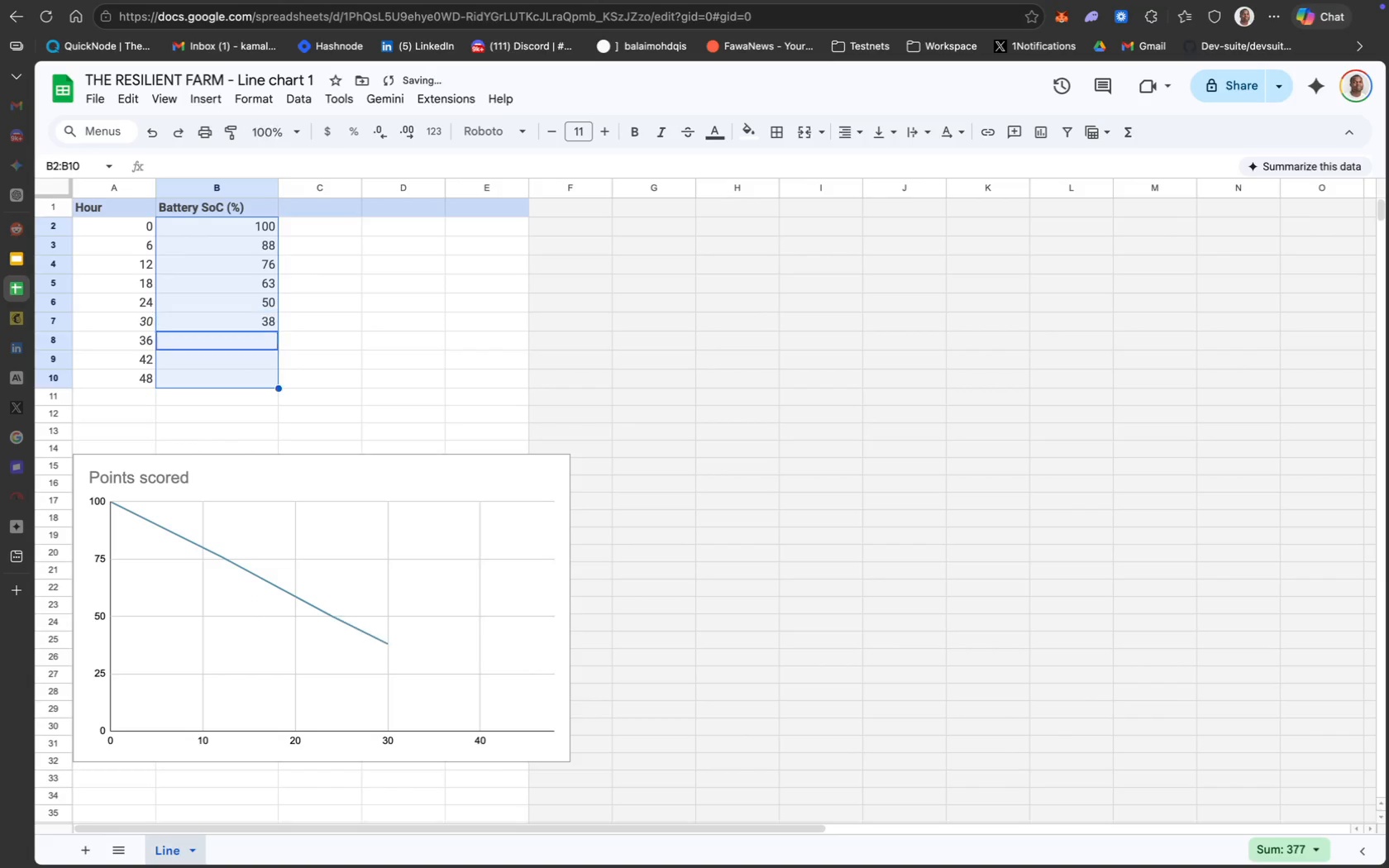 
key(Enter)
 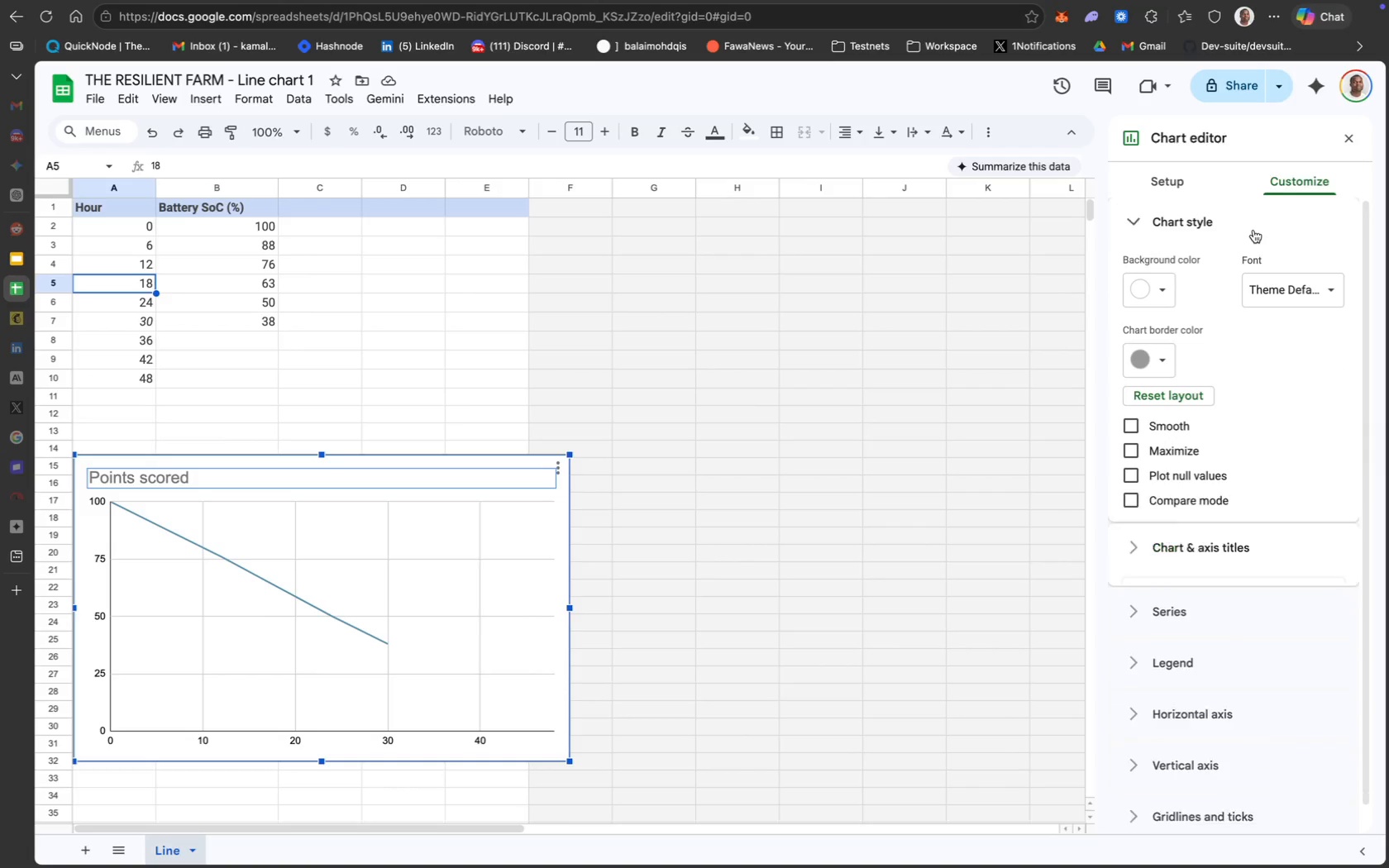 
wait(23.13)
 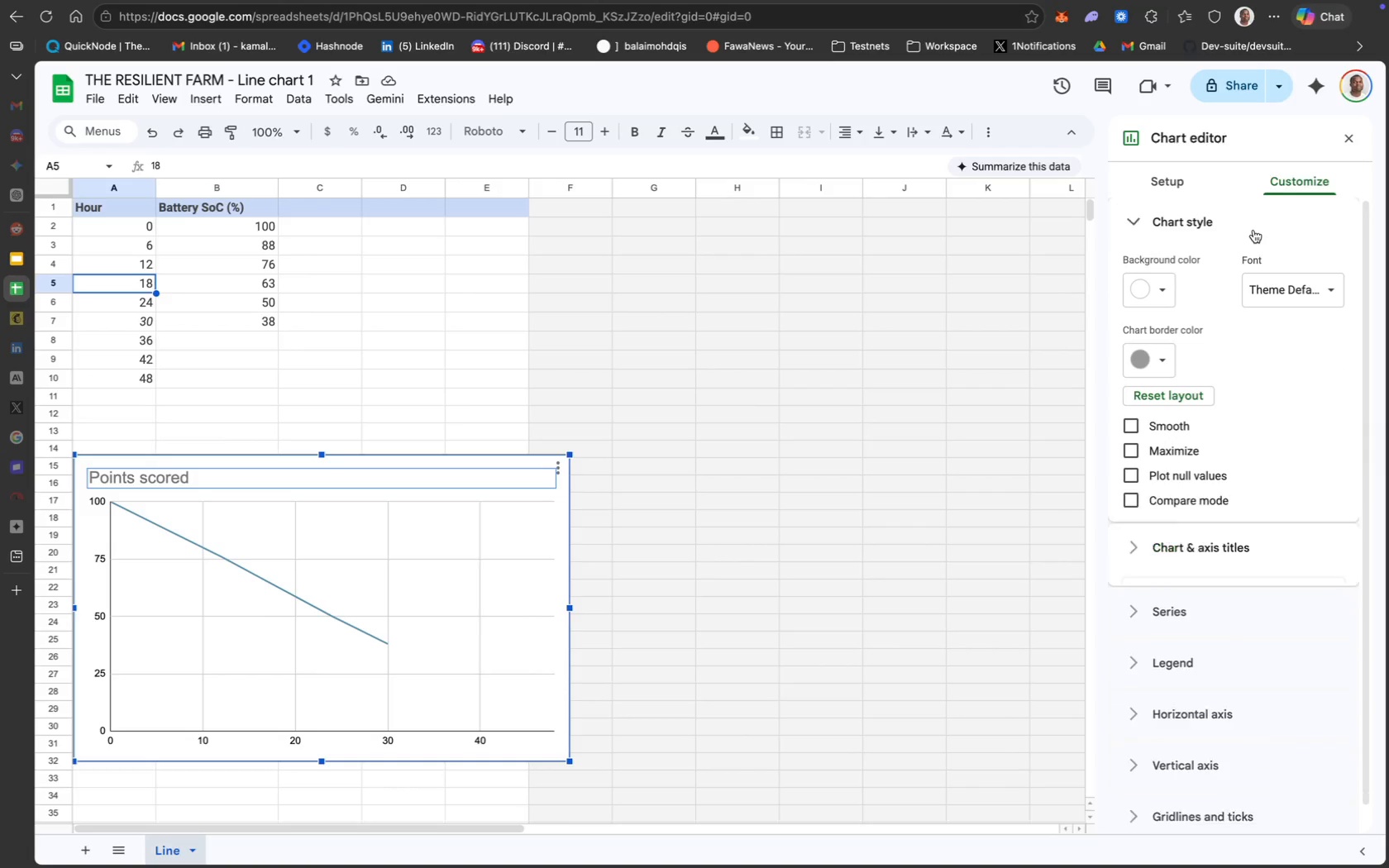 
left_click([1307, 292])
 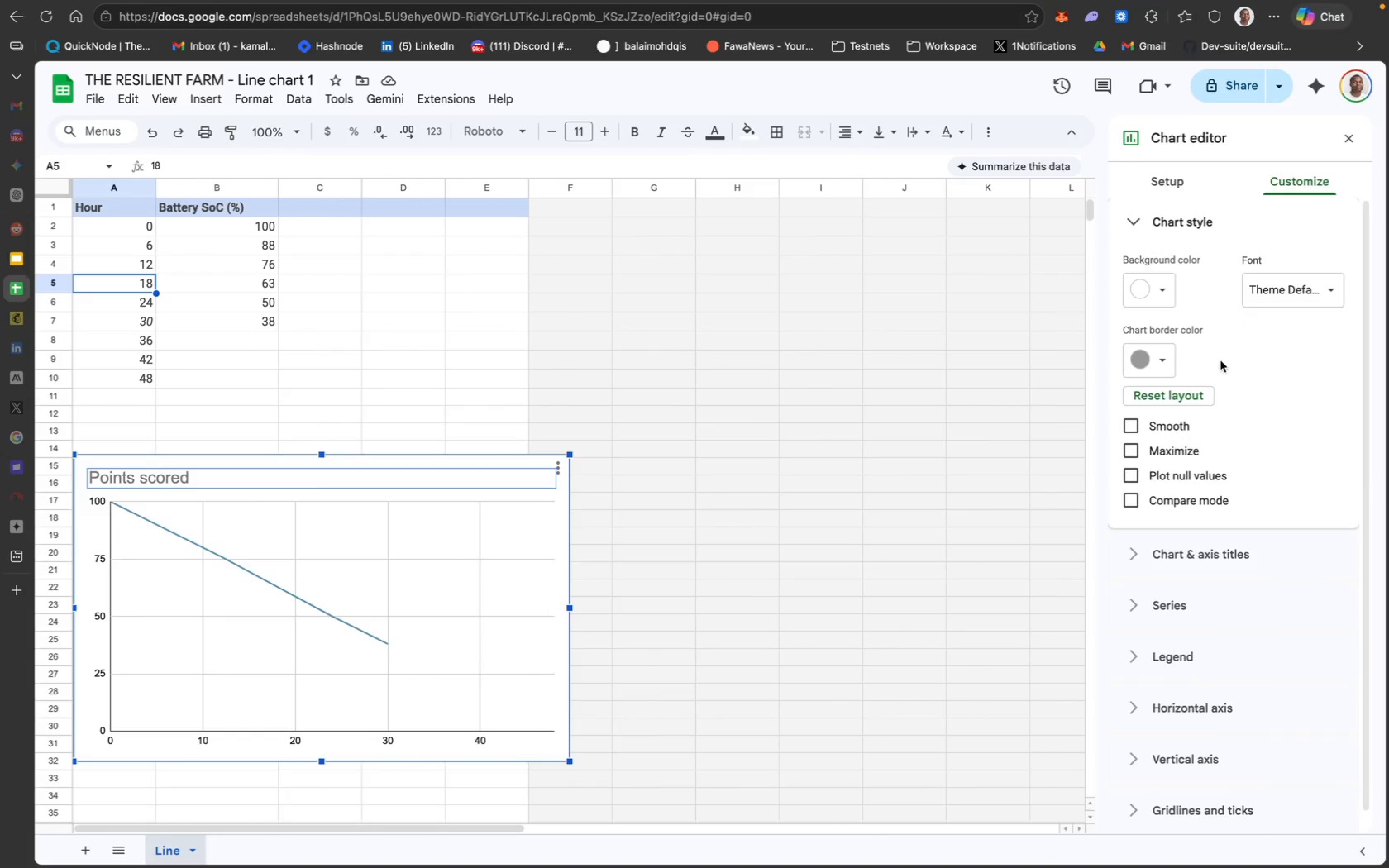 
left_click([1162, 359])
 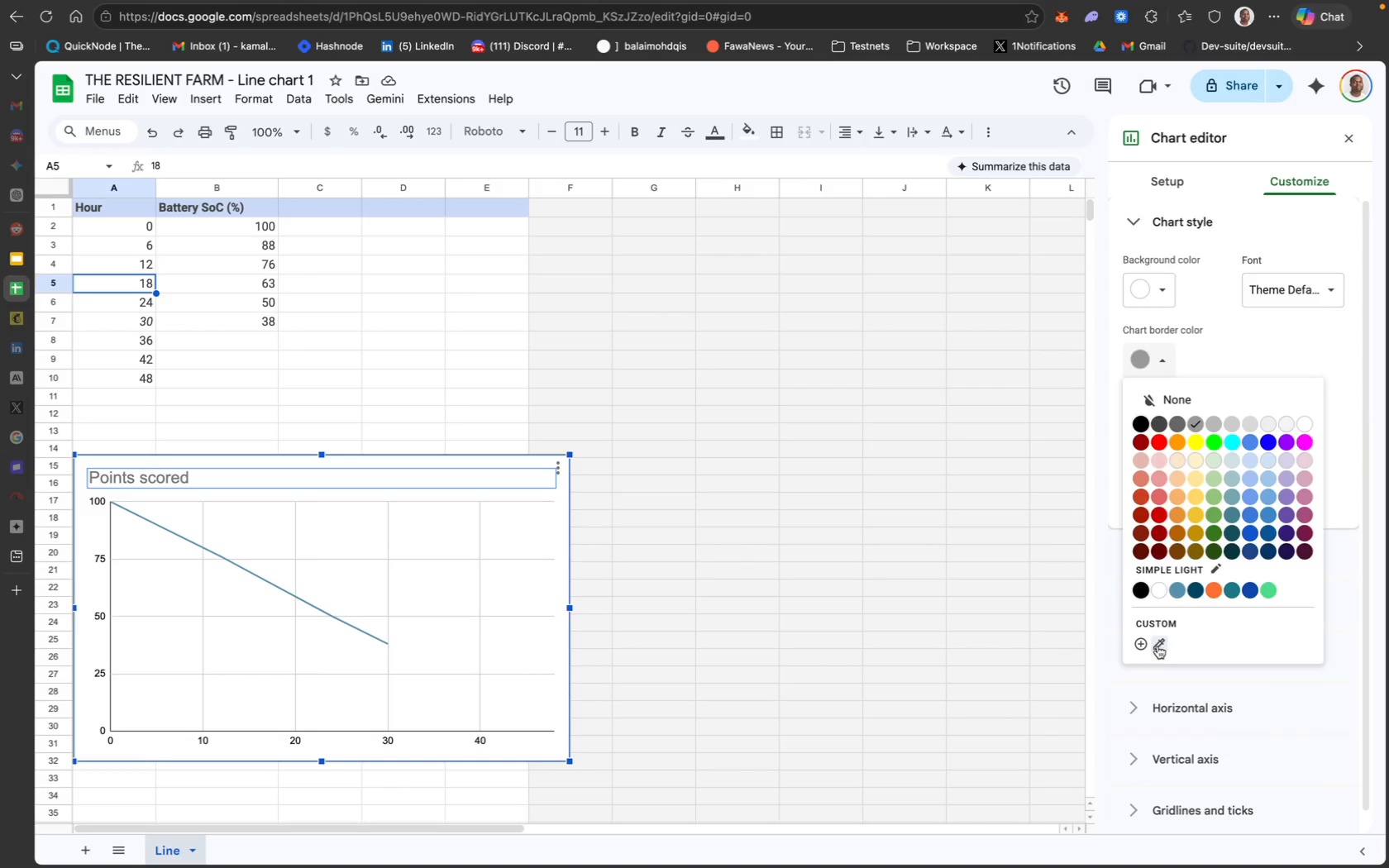 
left_click([1143, 646])
 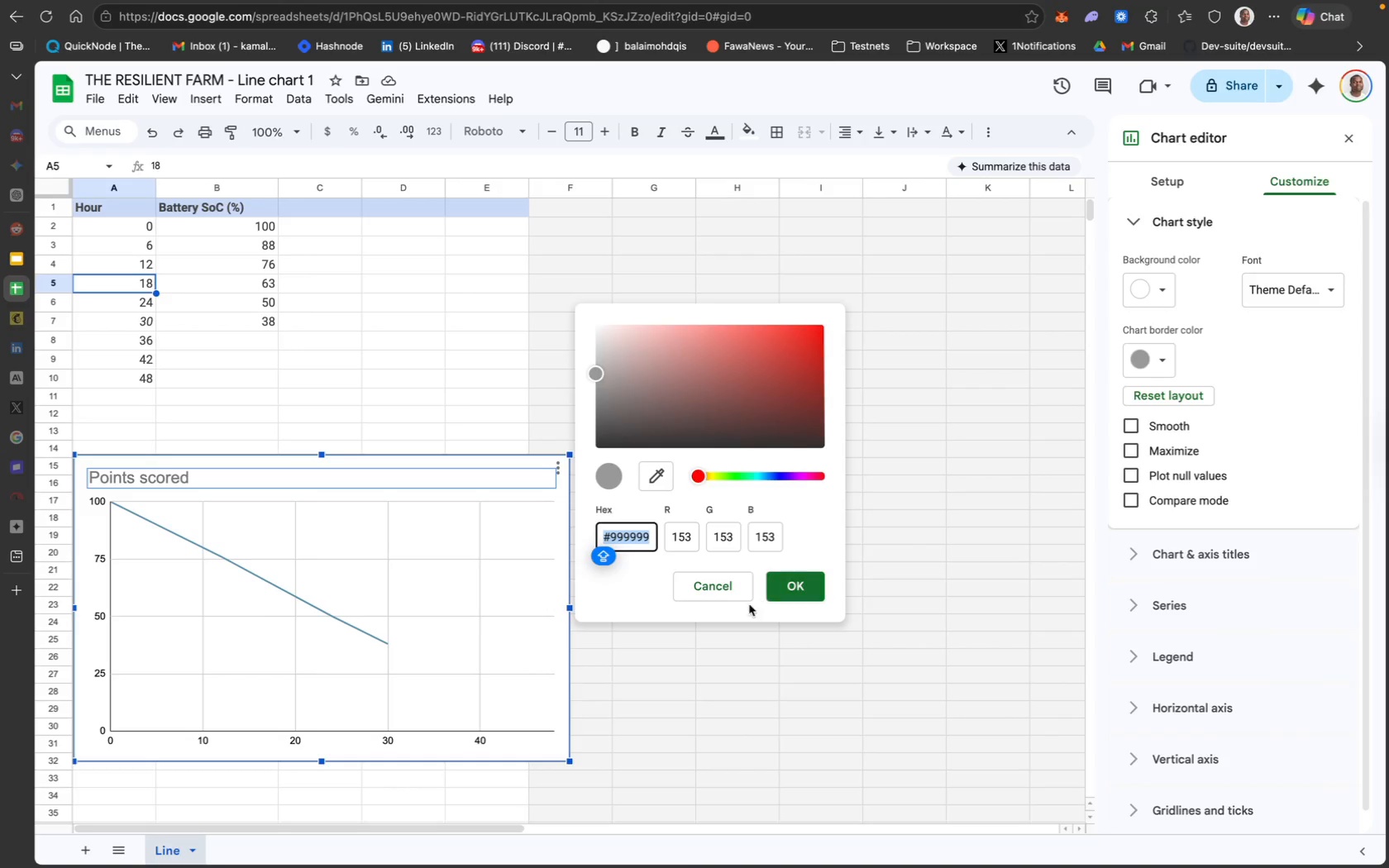 
wait(6.34)
 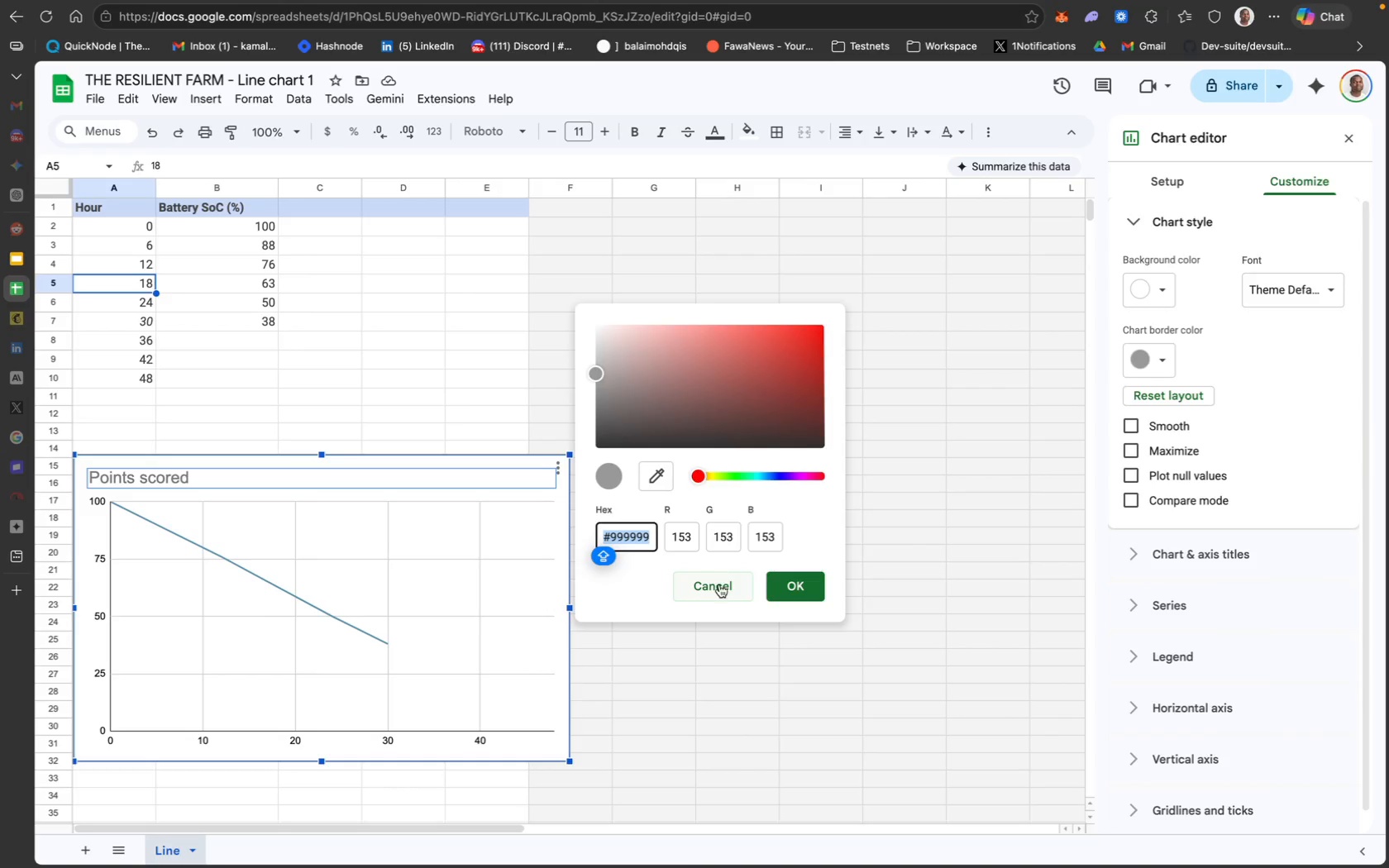 
left_click([1162, 292])
 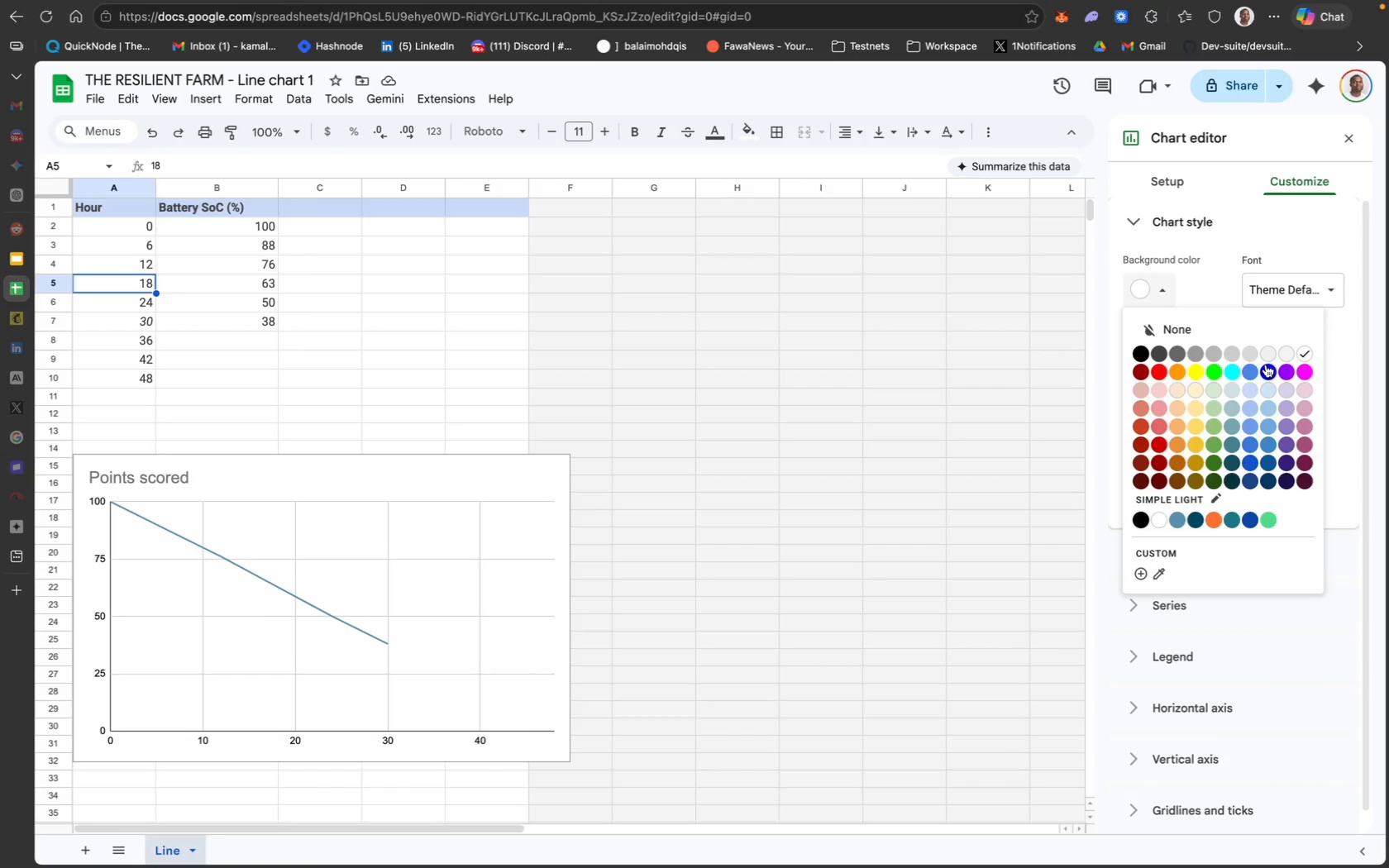 
wait(19.9)
 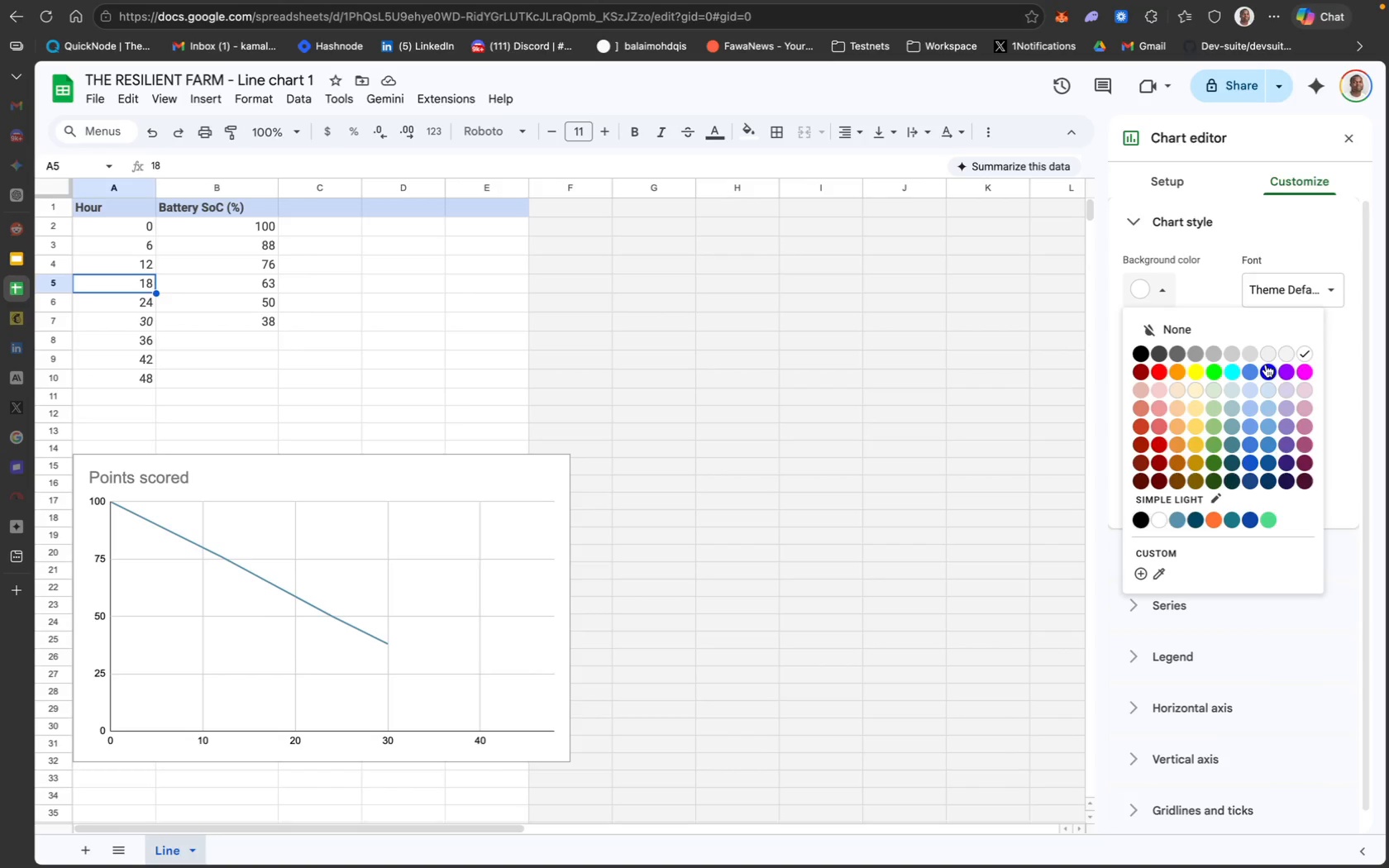 
left_click([1138, 575])
 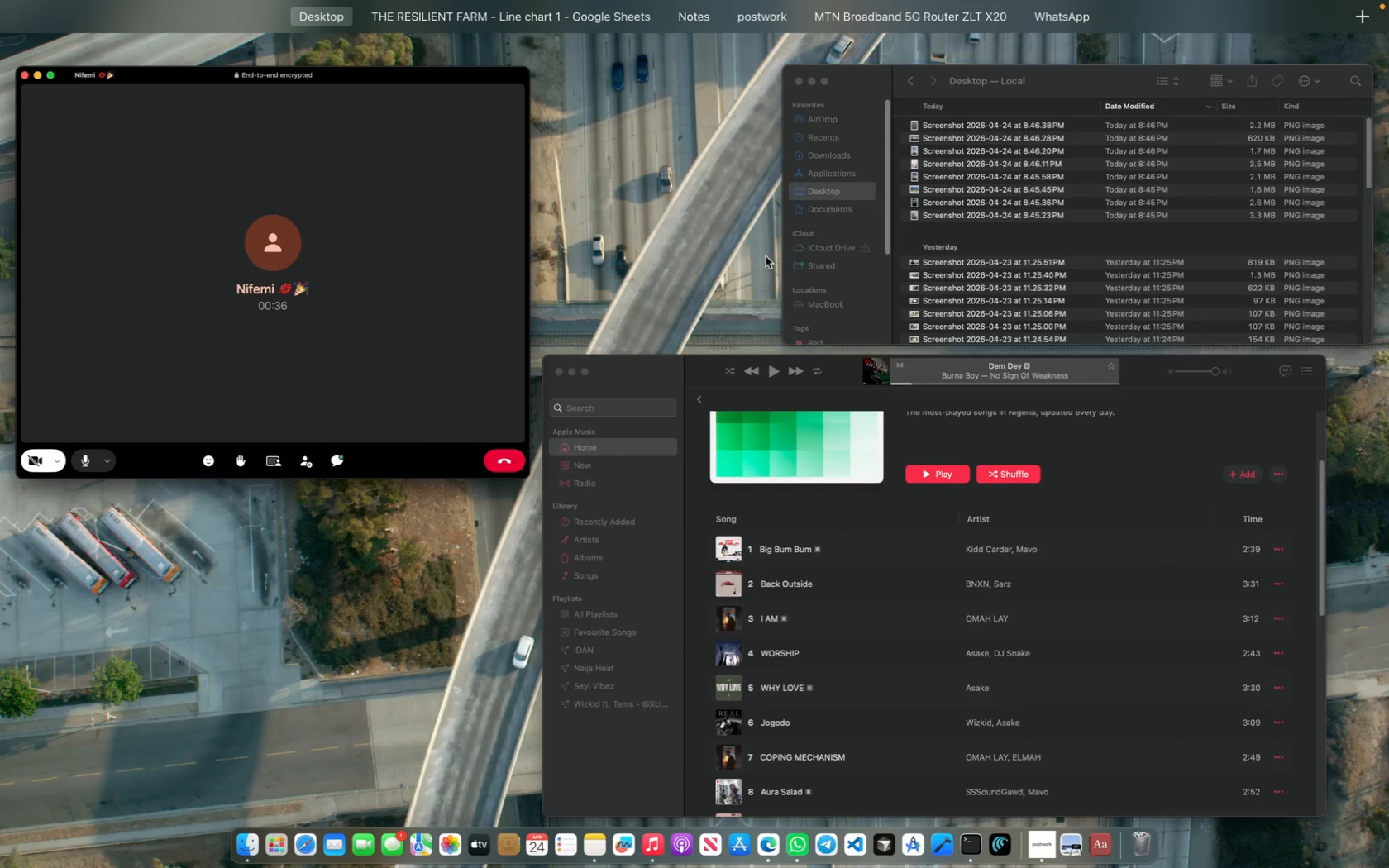 
wait(6.04)
 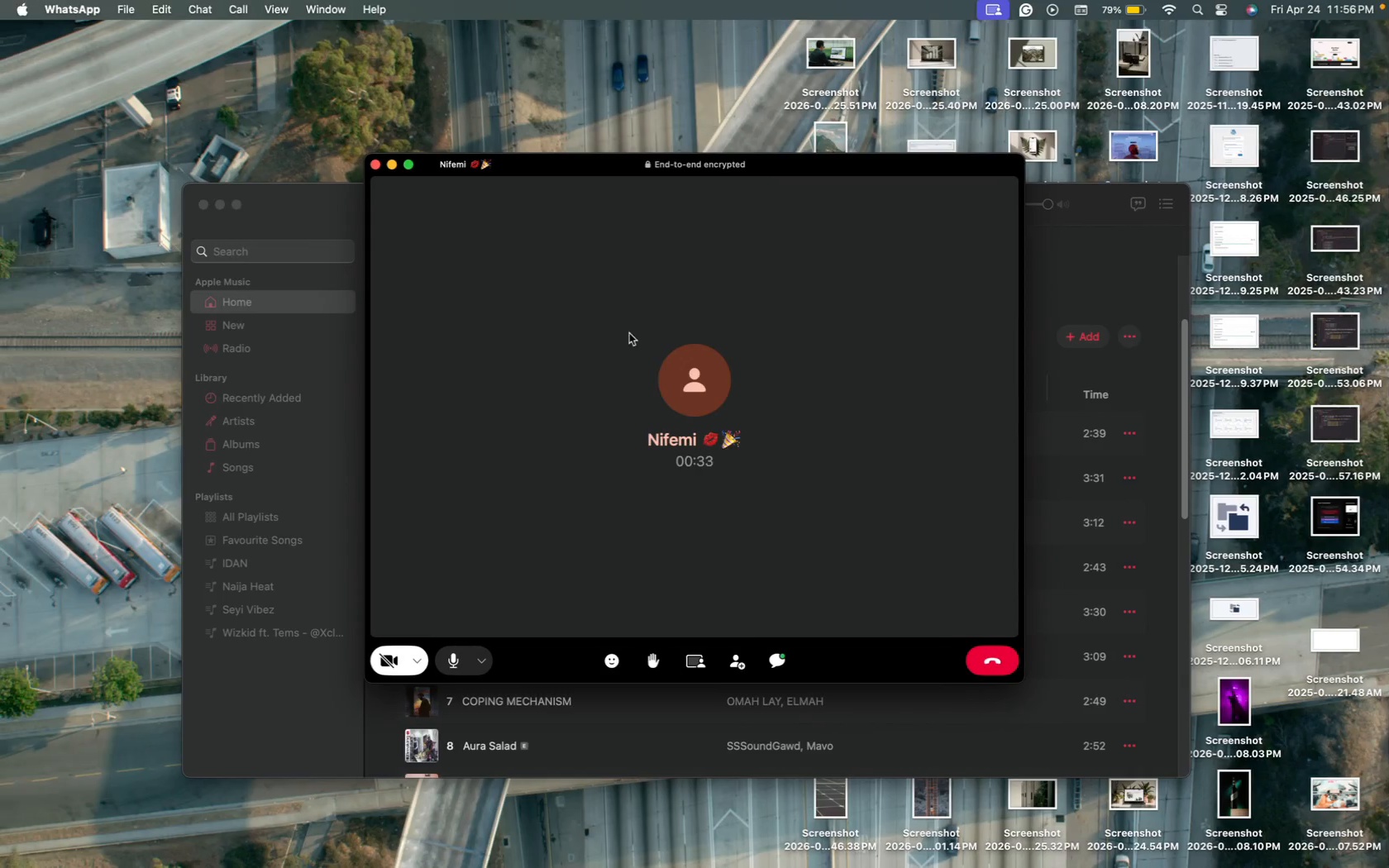 
left_click_drag(start_coordinate=[715, 73], to_coordinate=[485, 83])
 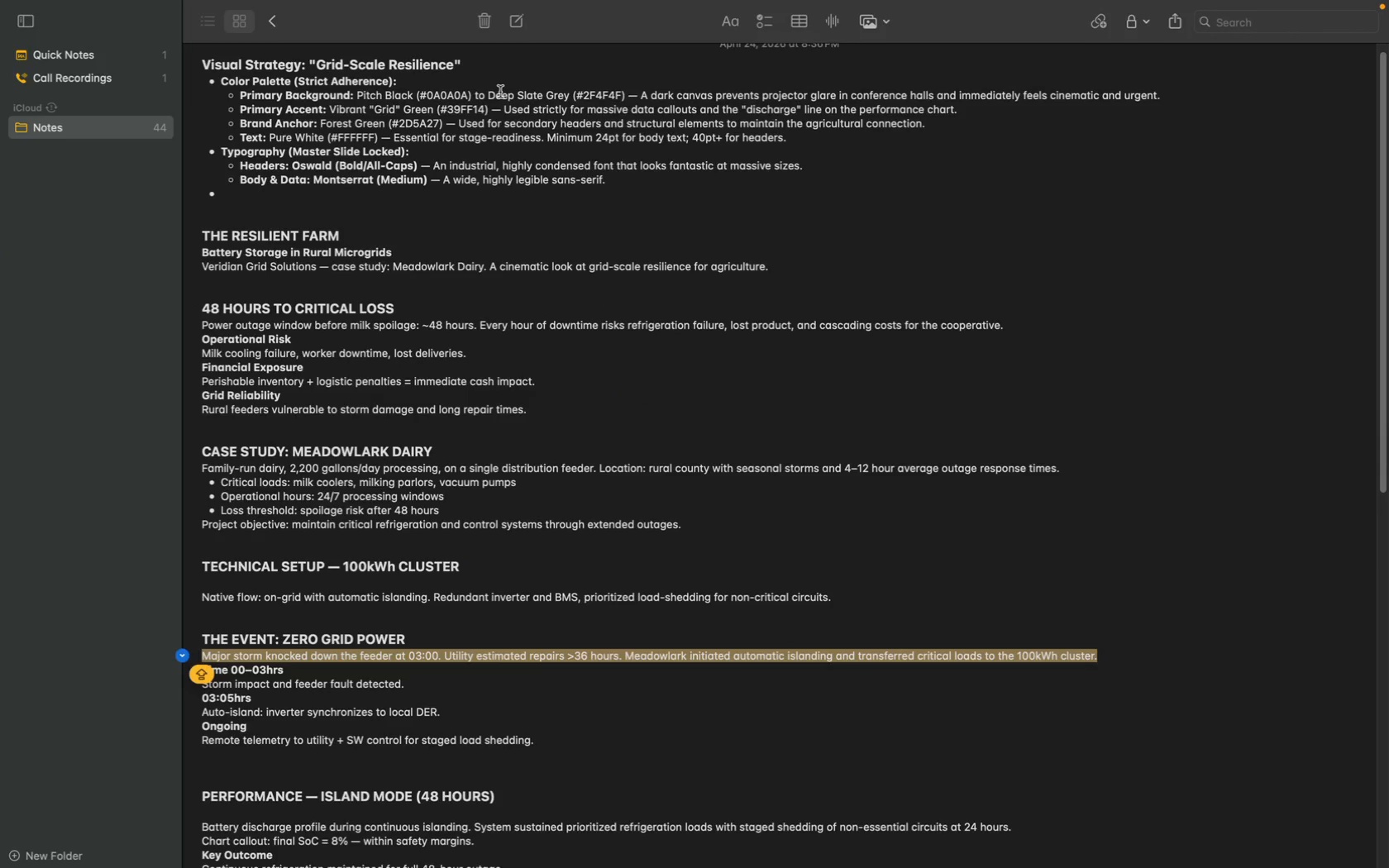 
mouse_move([575, 93])
 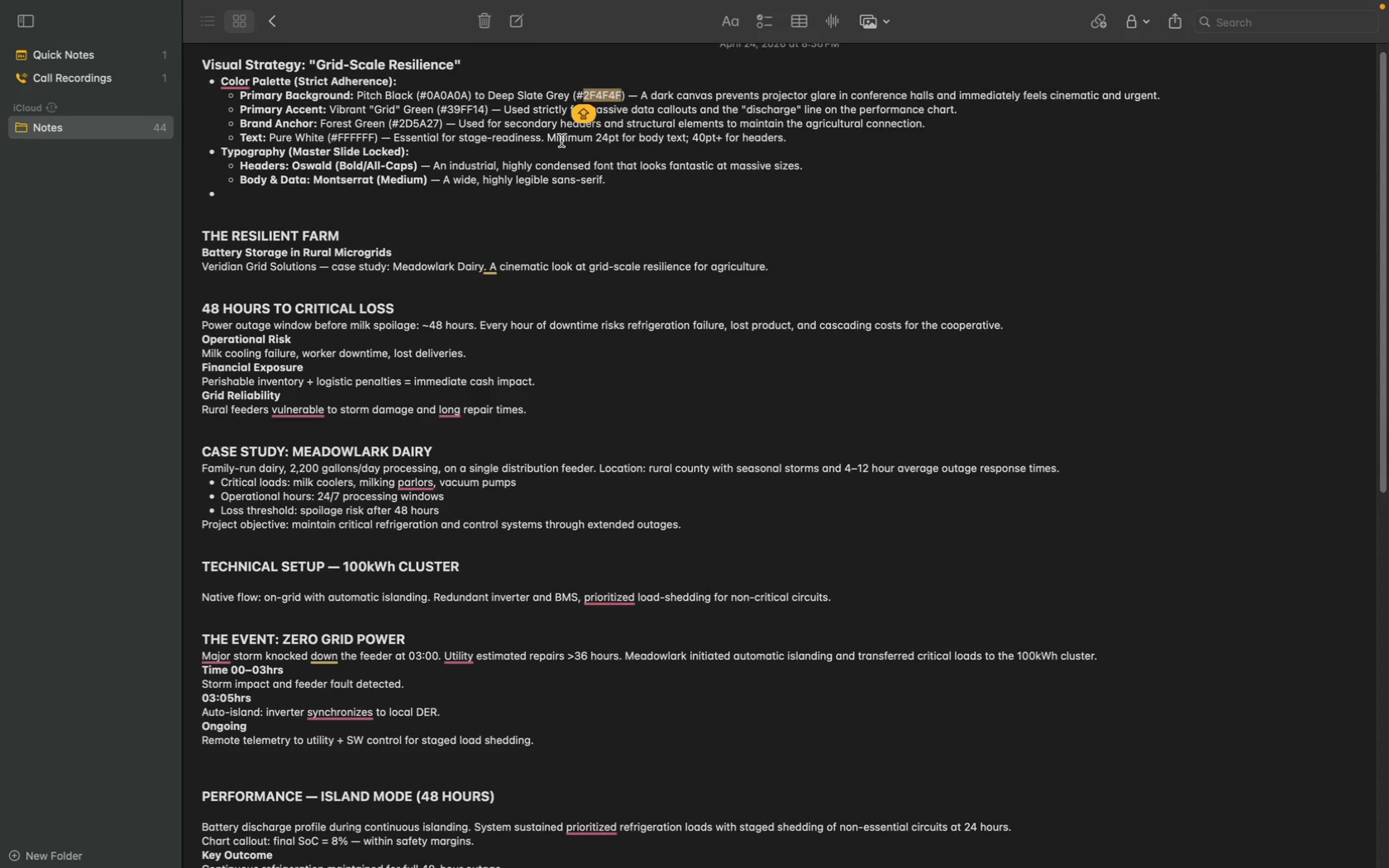 
key(Meta+C)
 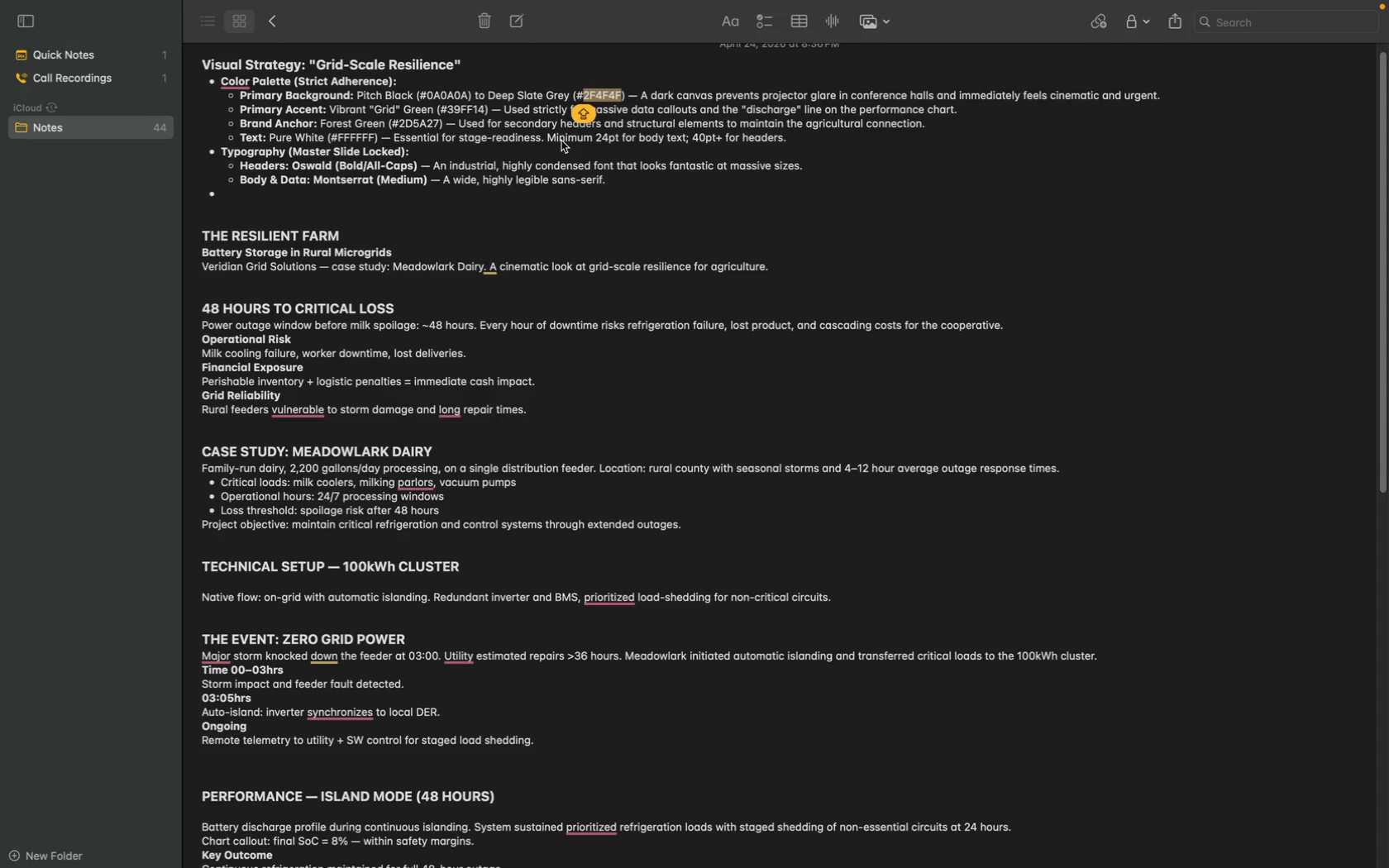 
key(Meta+CommandLeft)
 